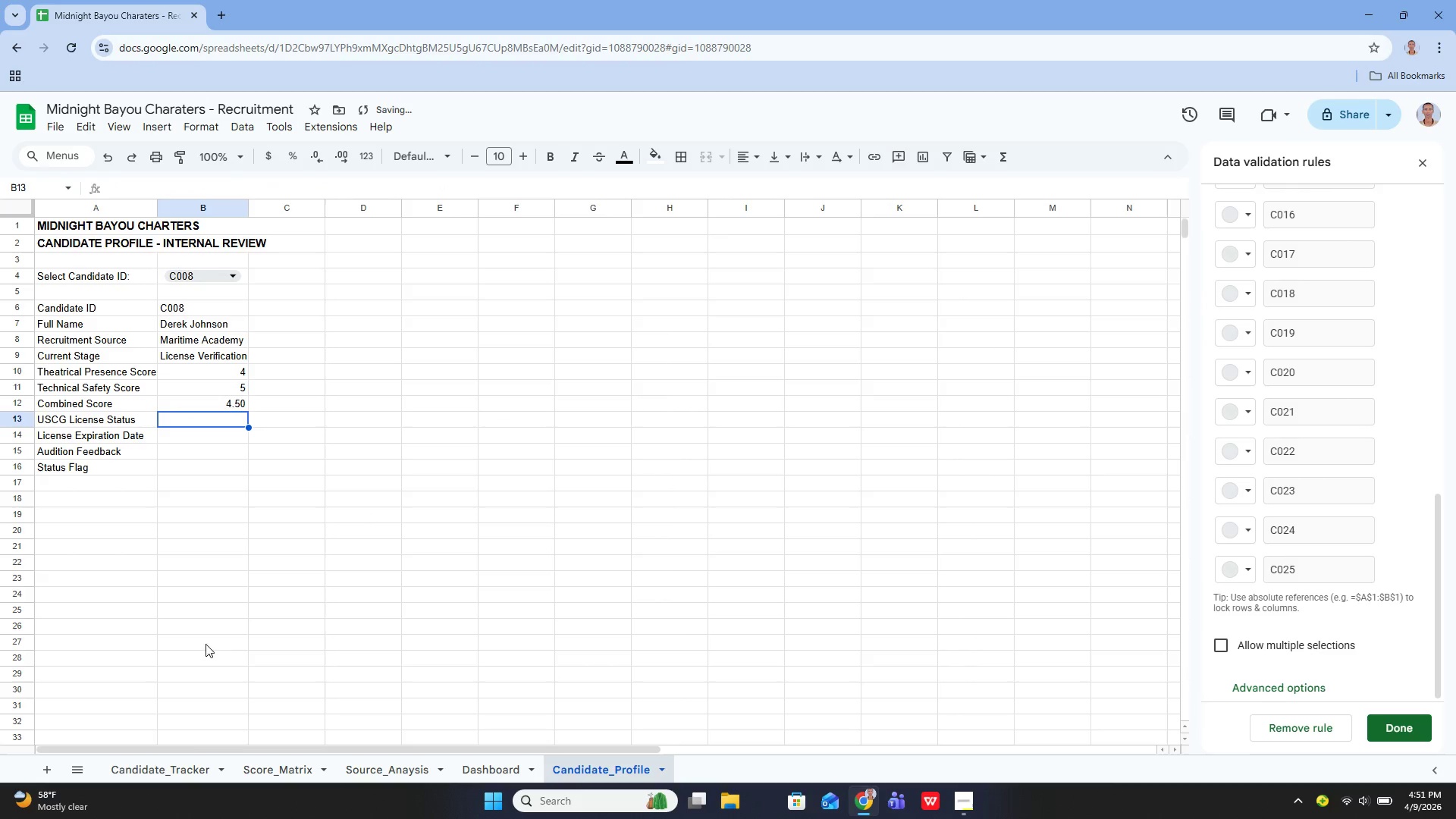 
left_click([162, 760])
 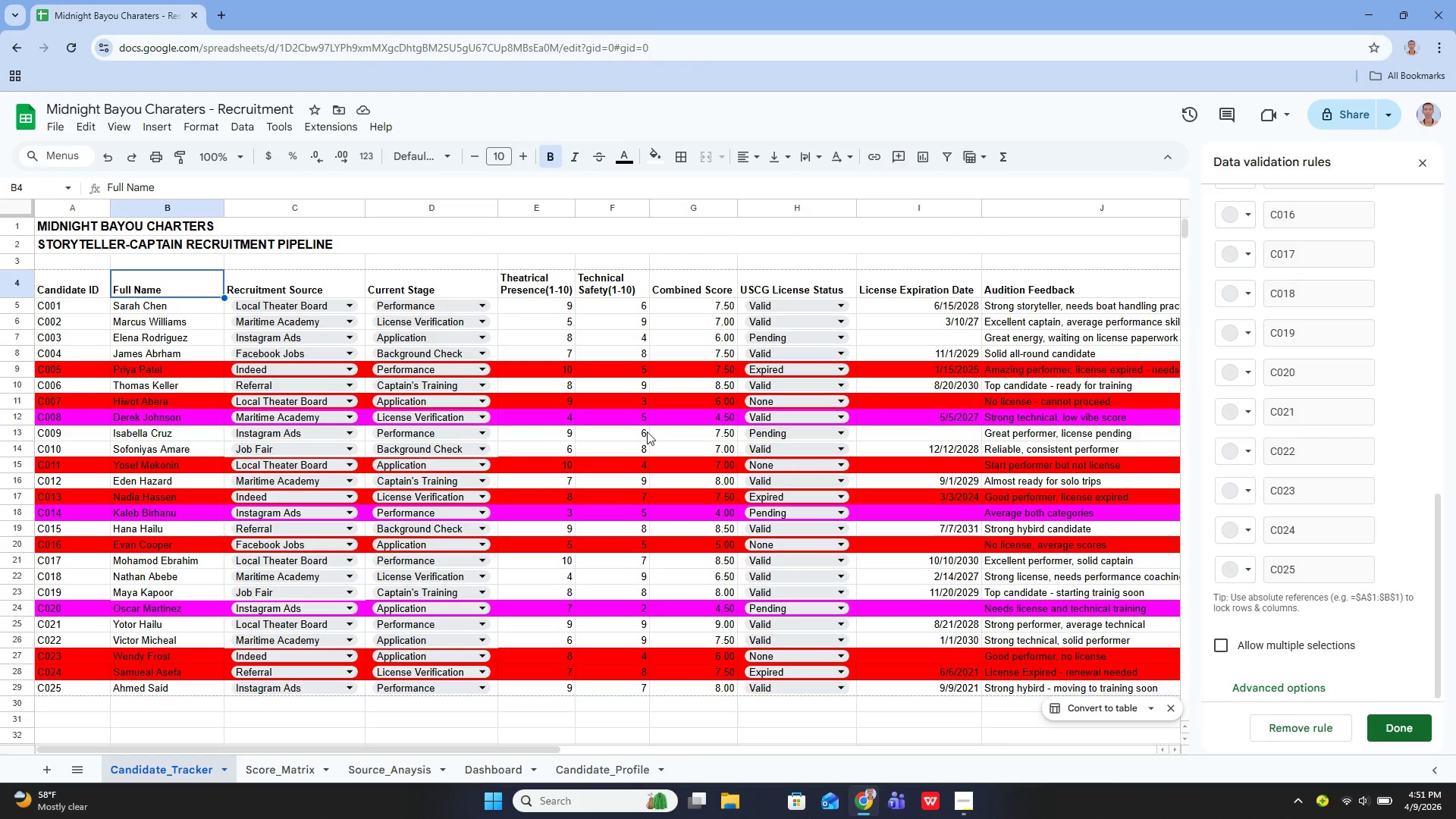 
wait(6.33)
 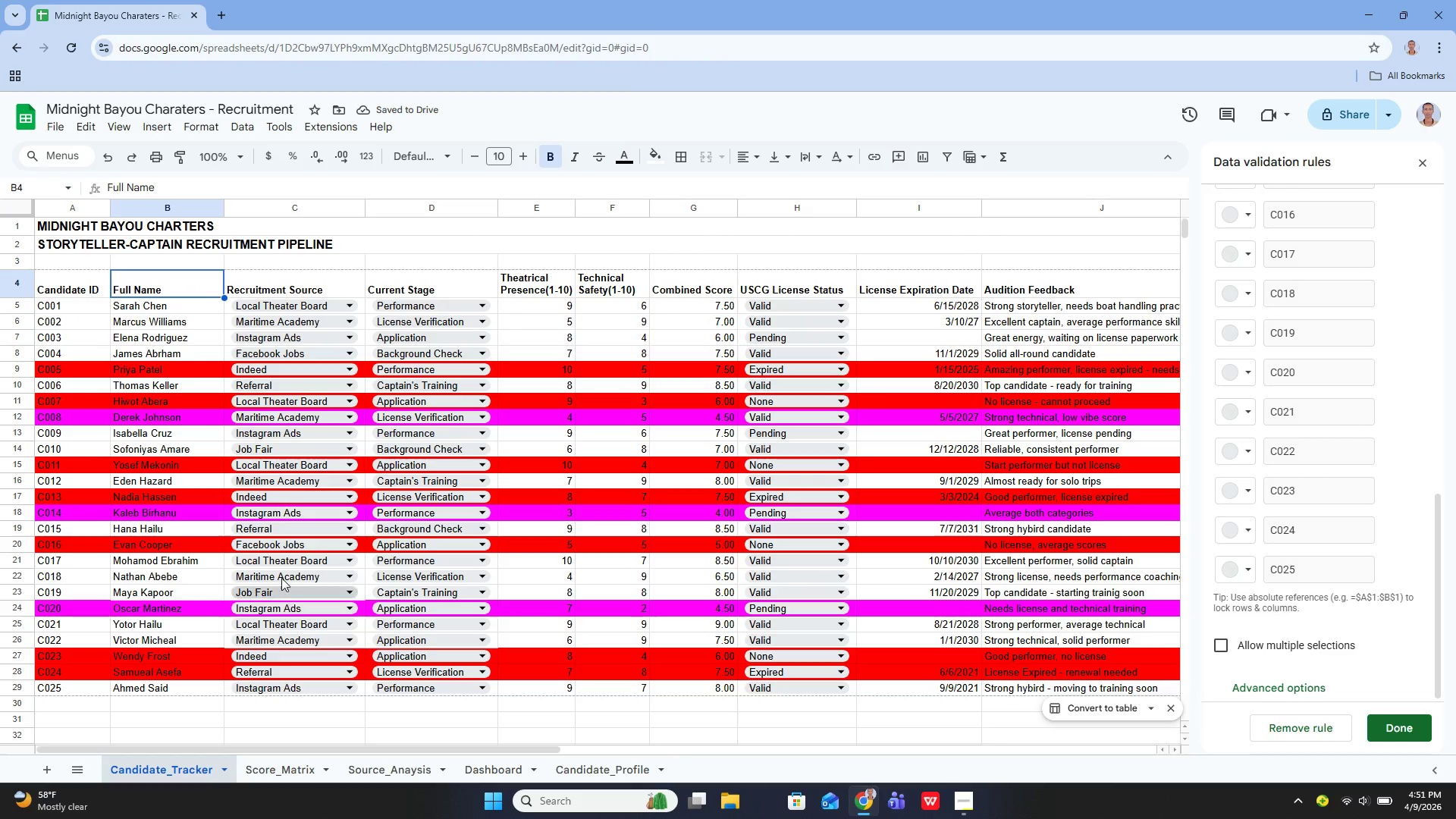 
left_click([587, 776])
 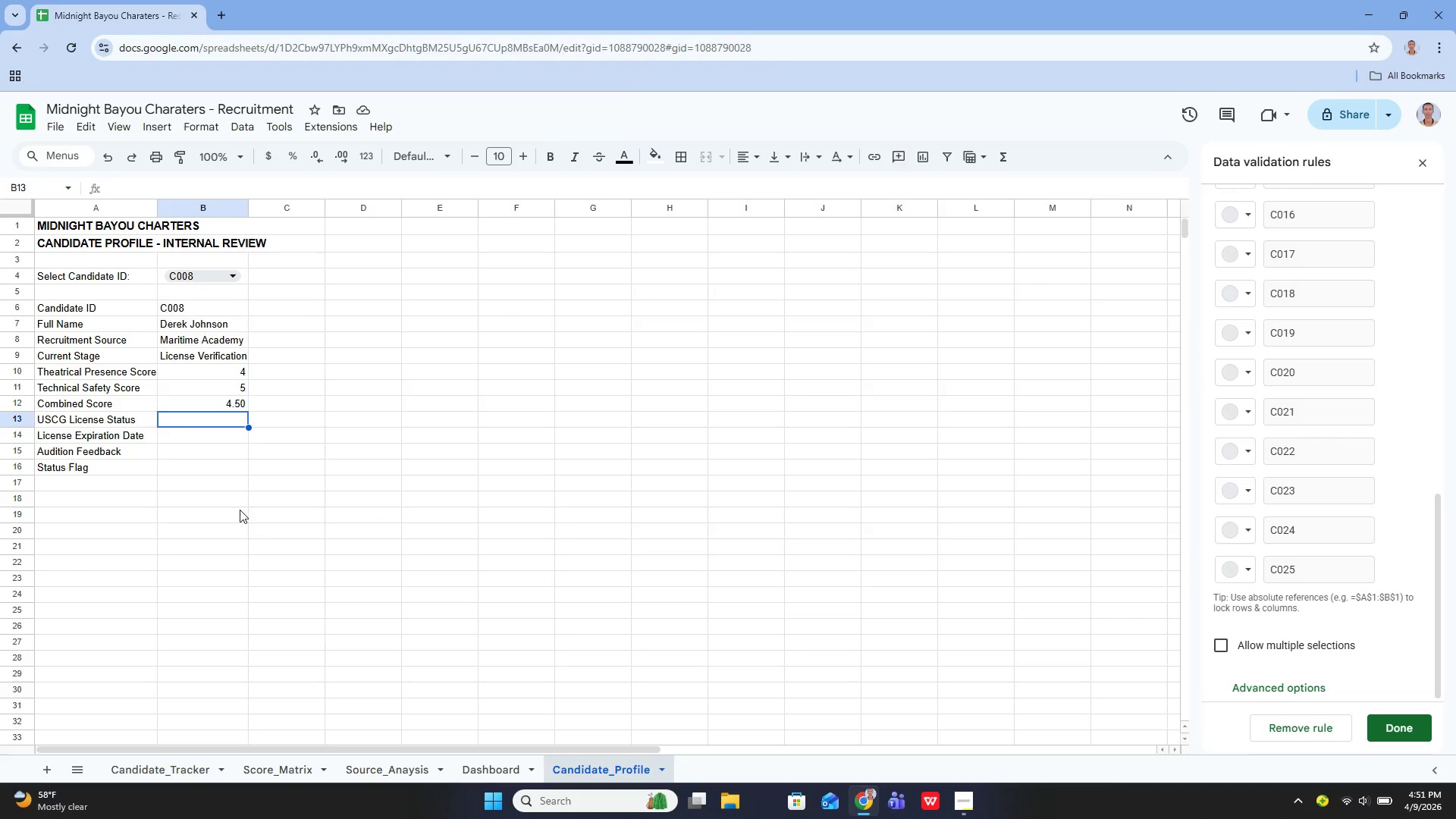 
key(Enter)
 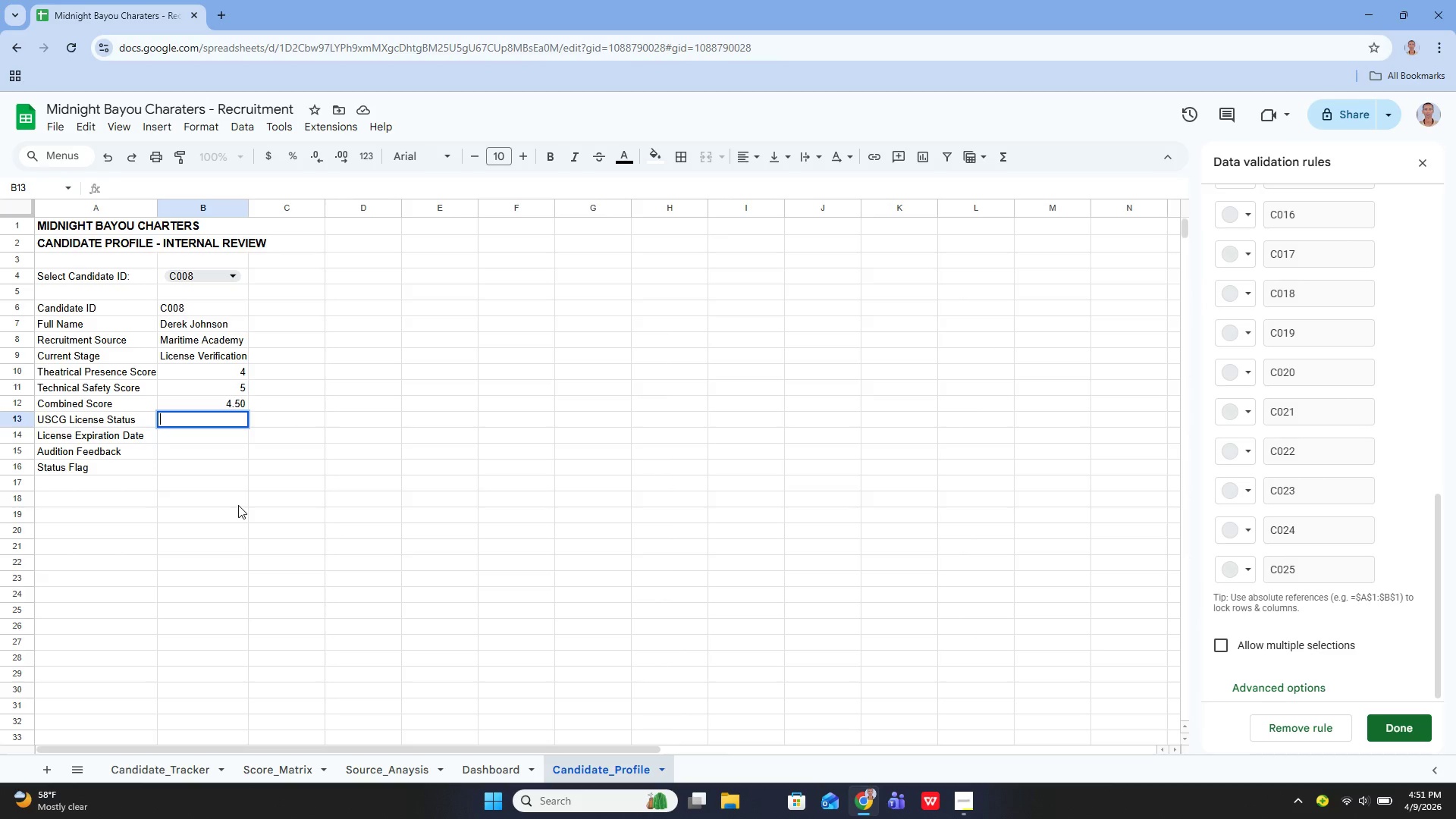 
type(Xl)
key(Backspace)
key(Backspace)
type(=XLoo)
 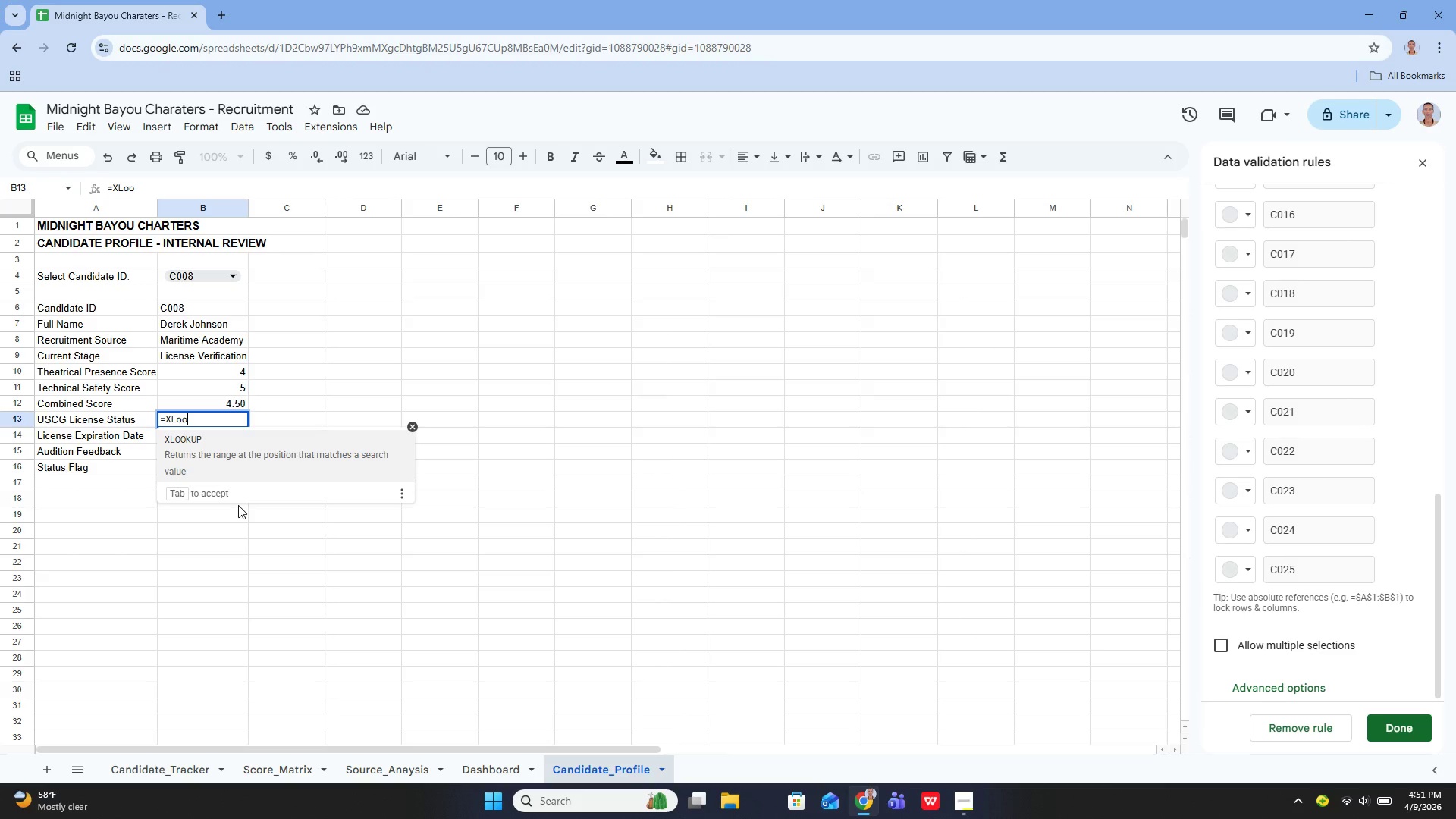 
key(ArrowDown)
 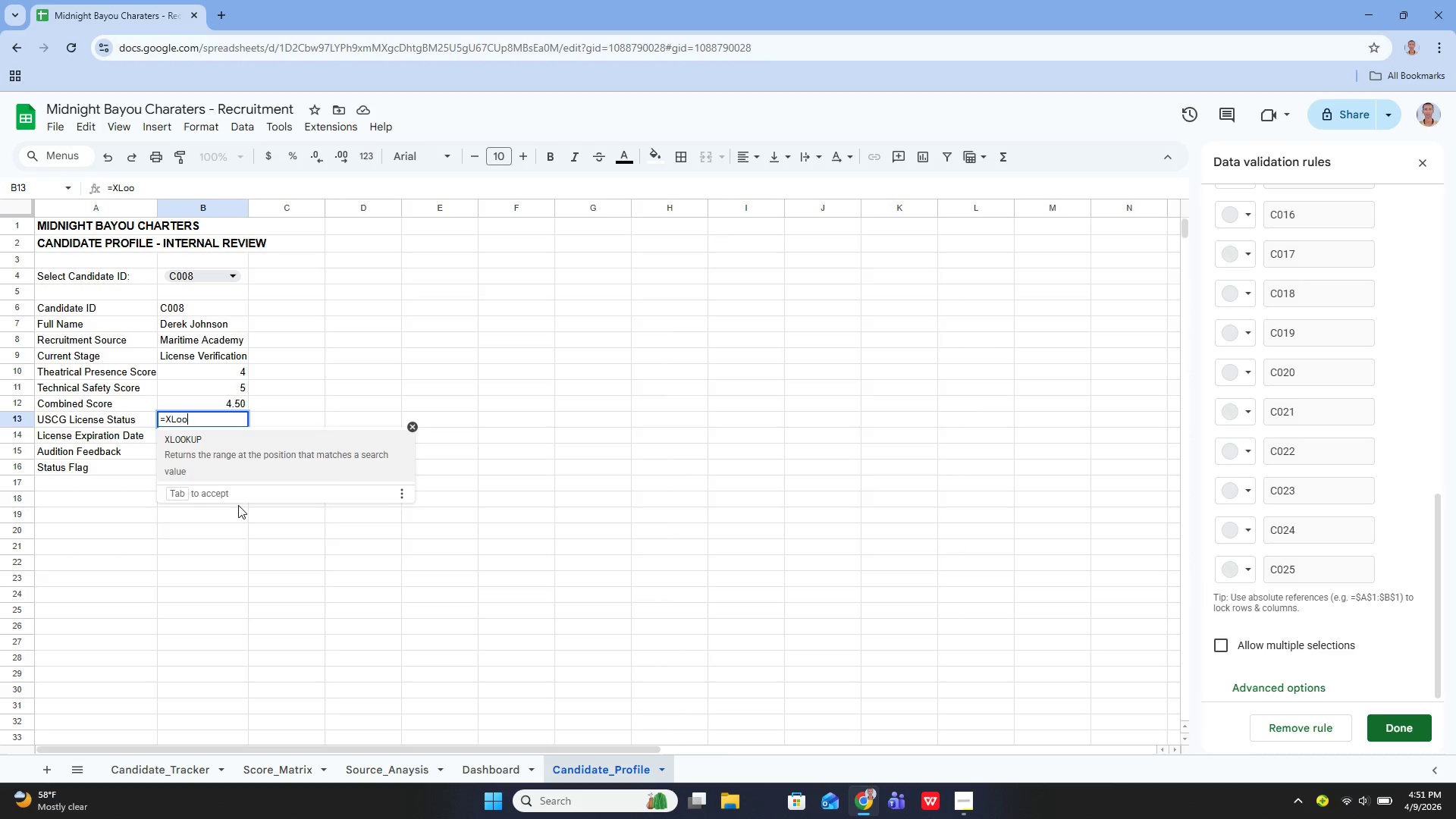 
key(Enter)
 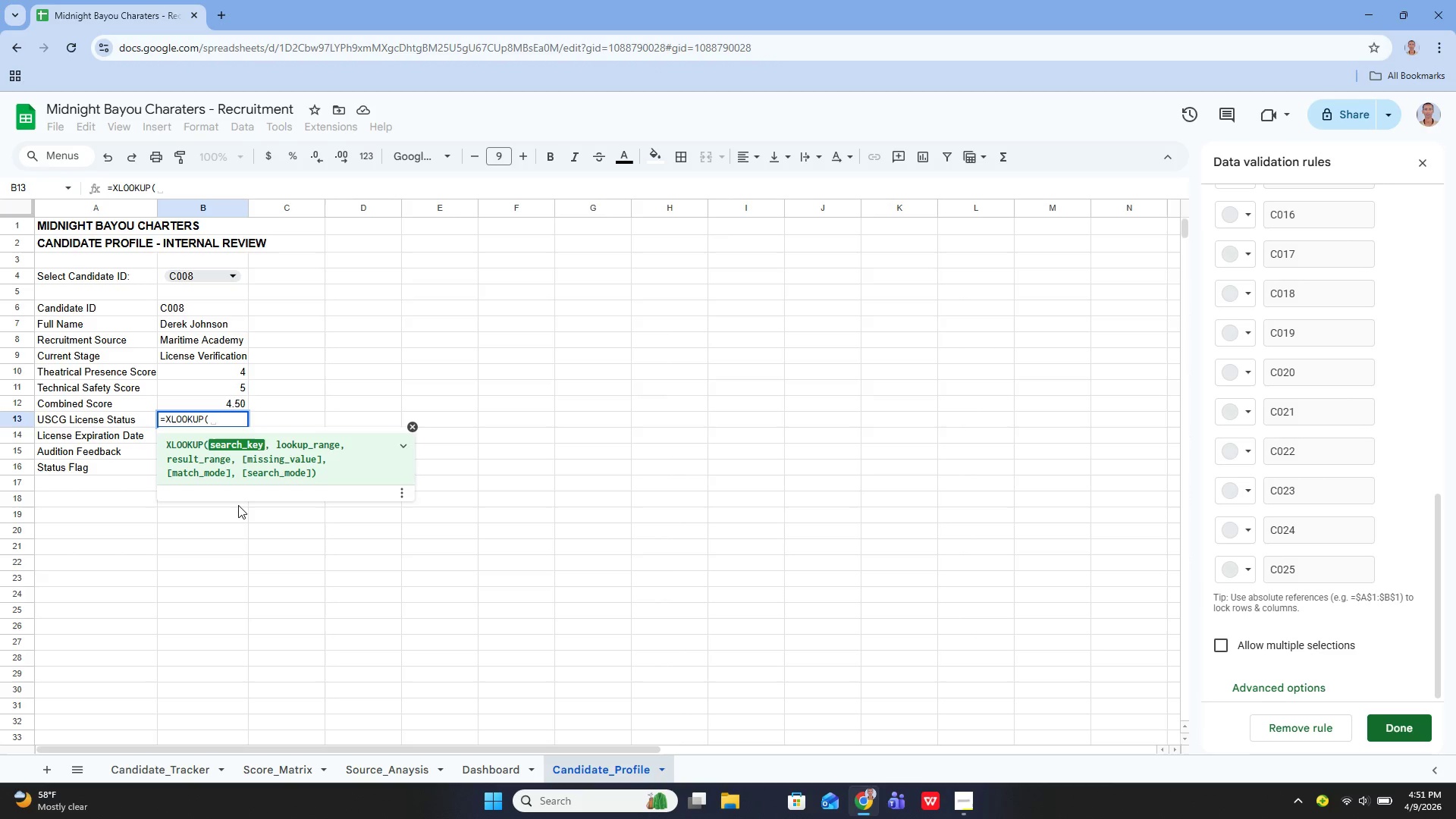 
type(B4, '')
 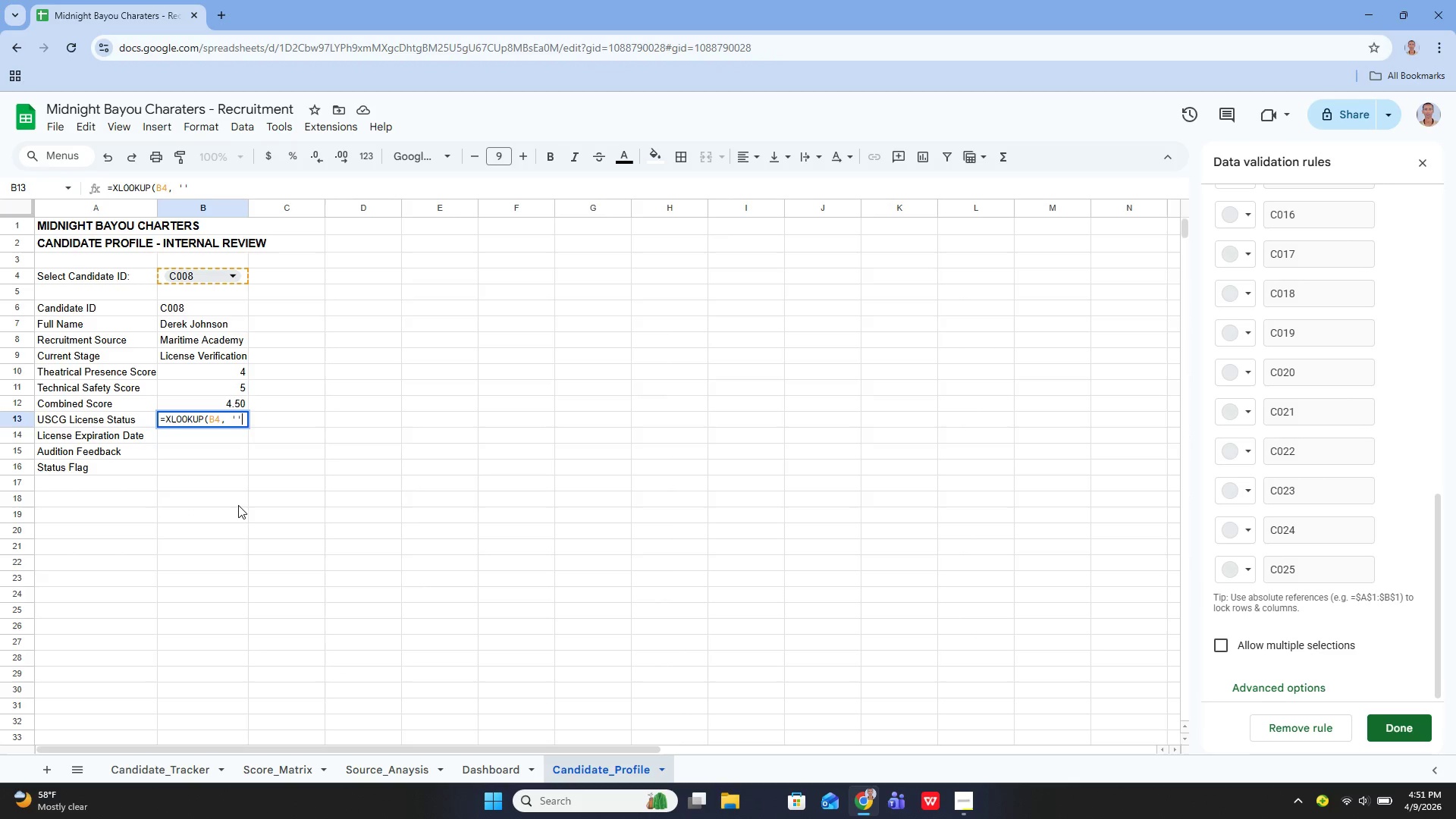 
key(ArrowLeft)
 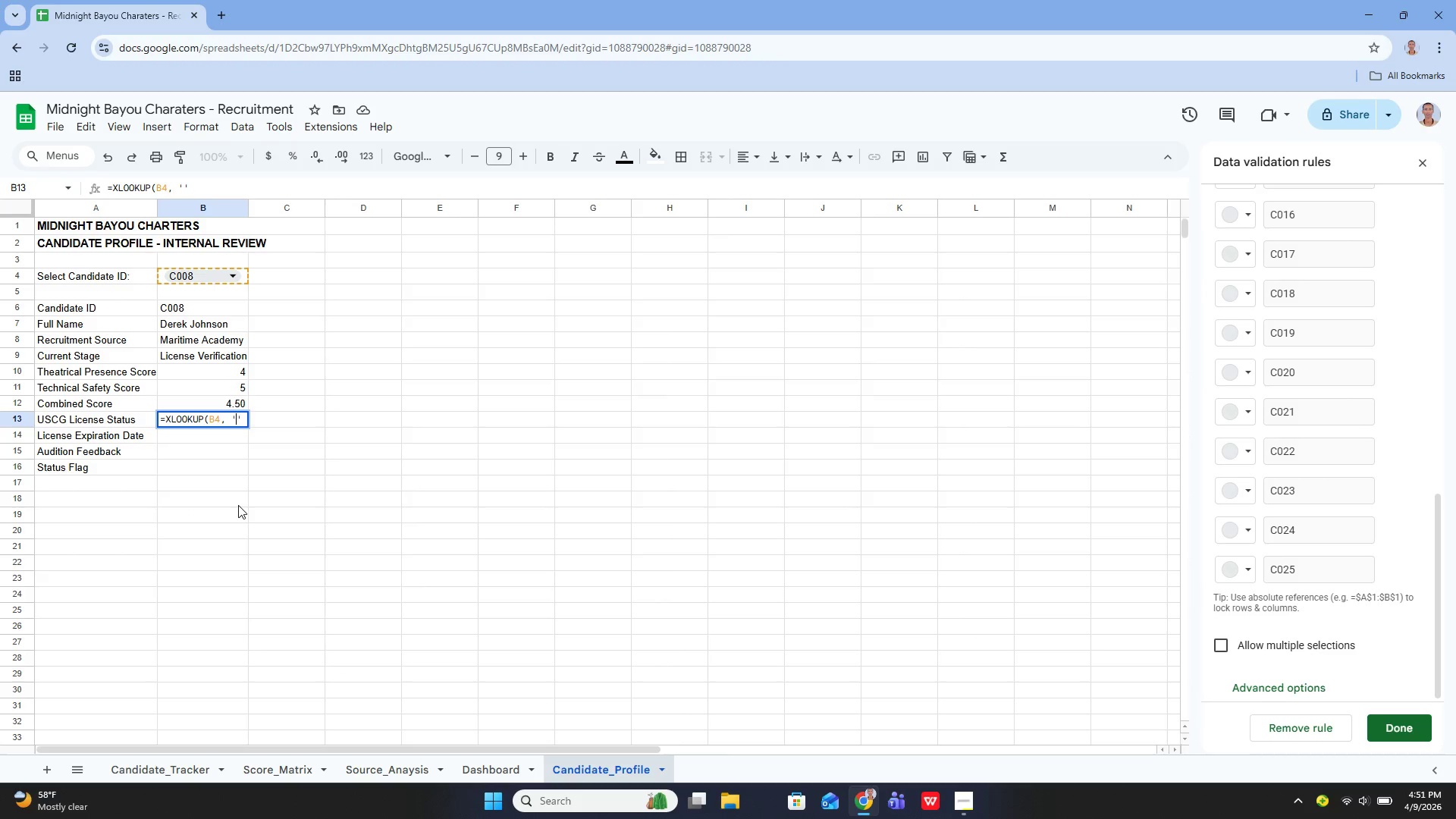 
hold_key(key=ShiftLeft, duration=1.5)
 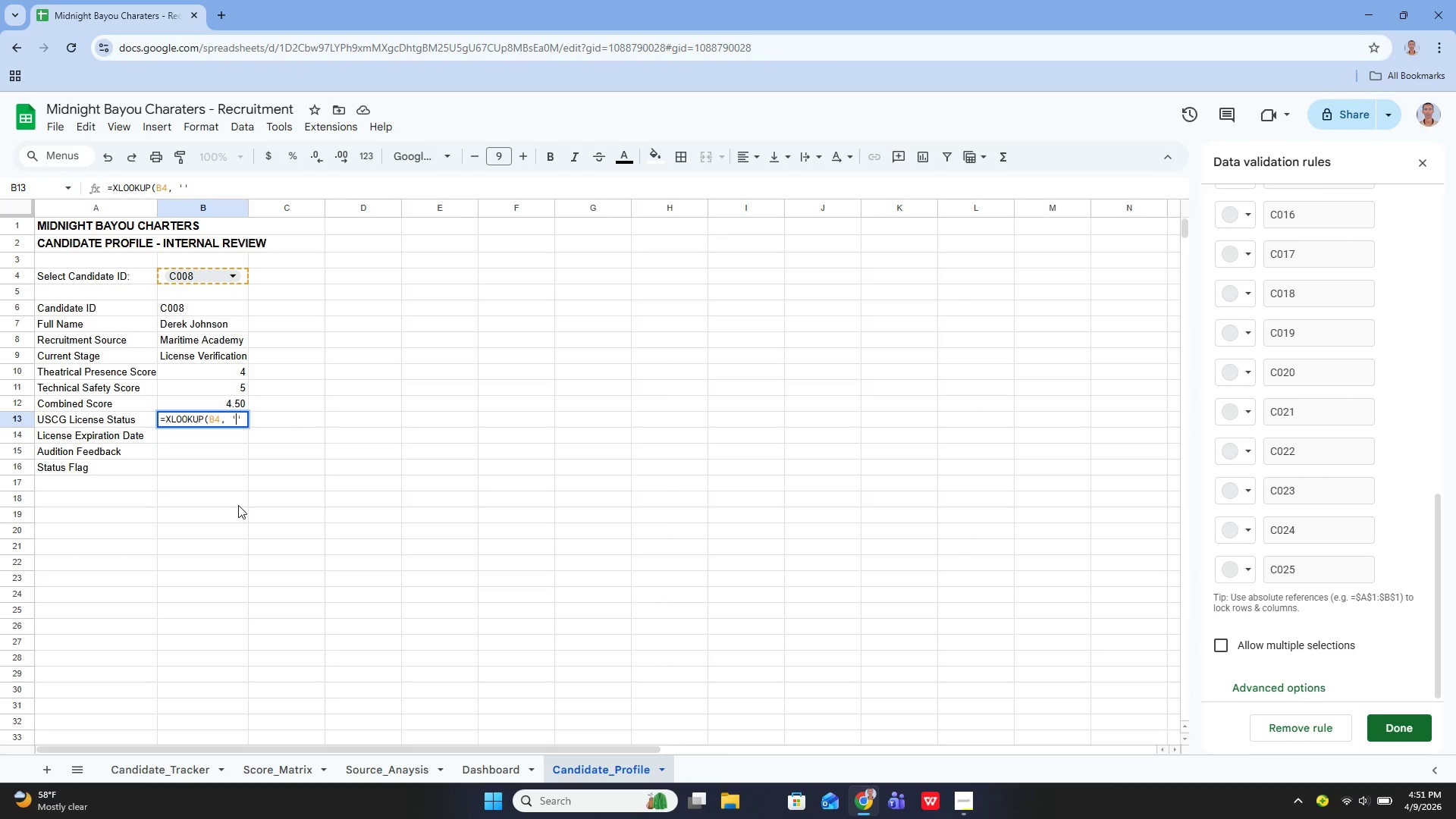 
hold_key(key=ShiftLeft, duration=1.52)
 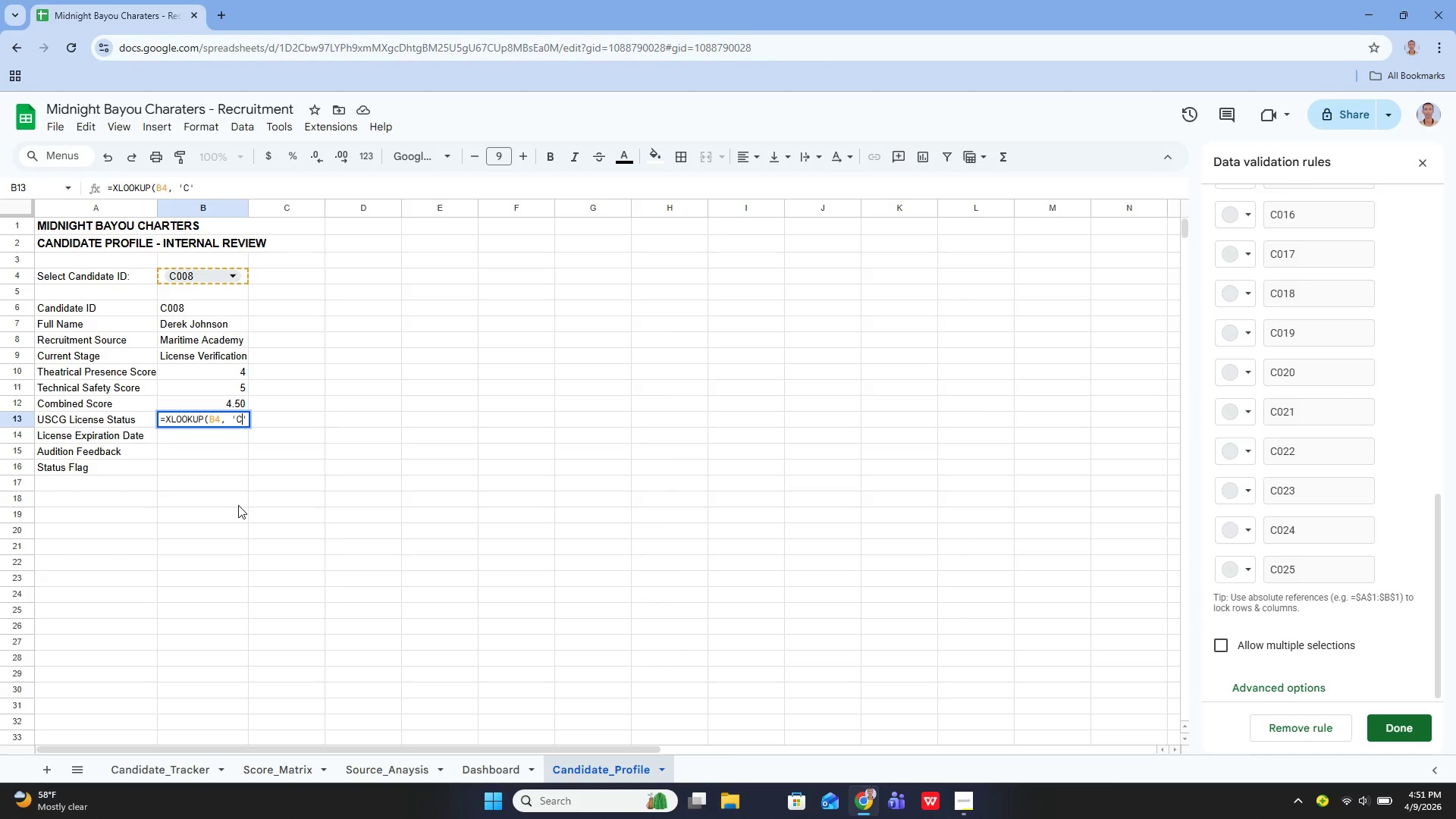 
type(Candidate_Tracker)
 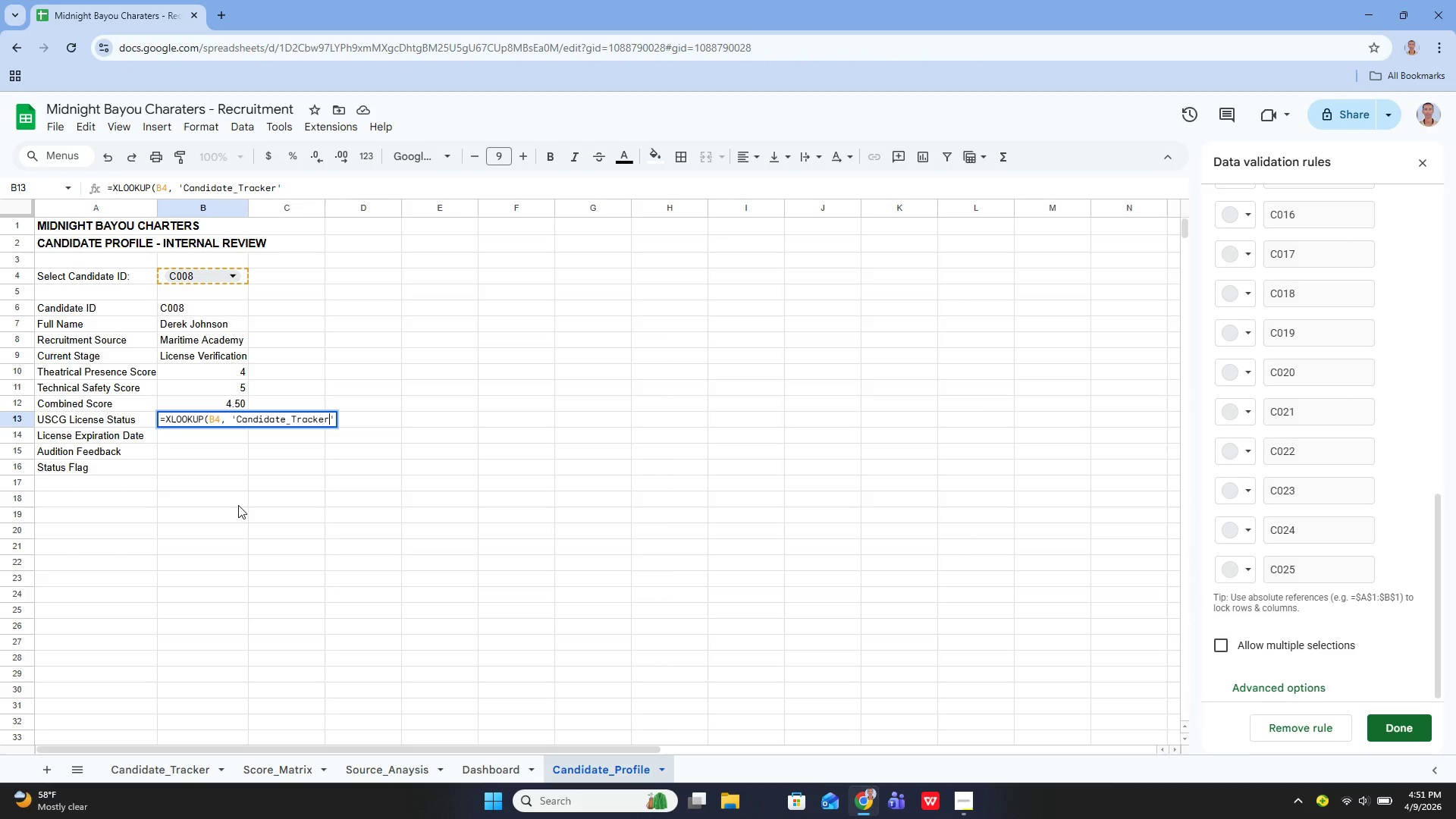 
key(ArrowRight)
 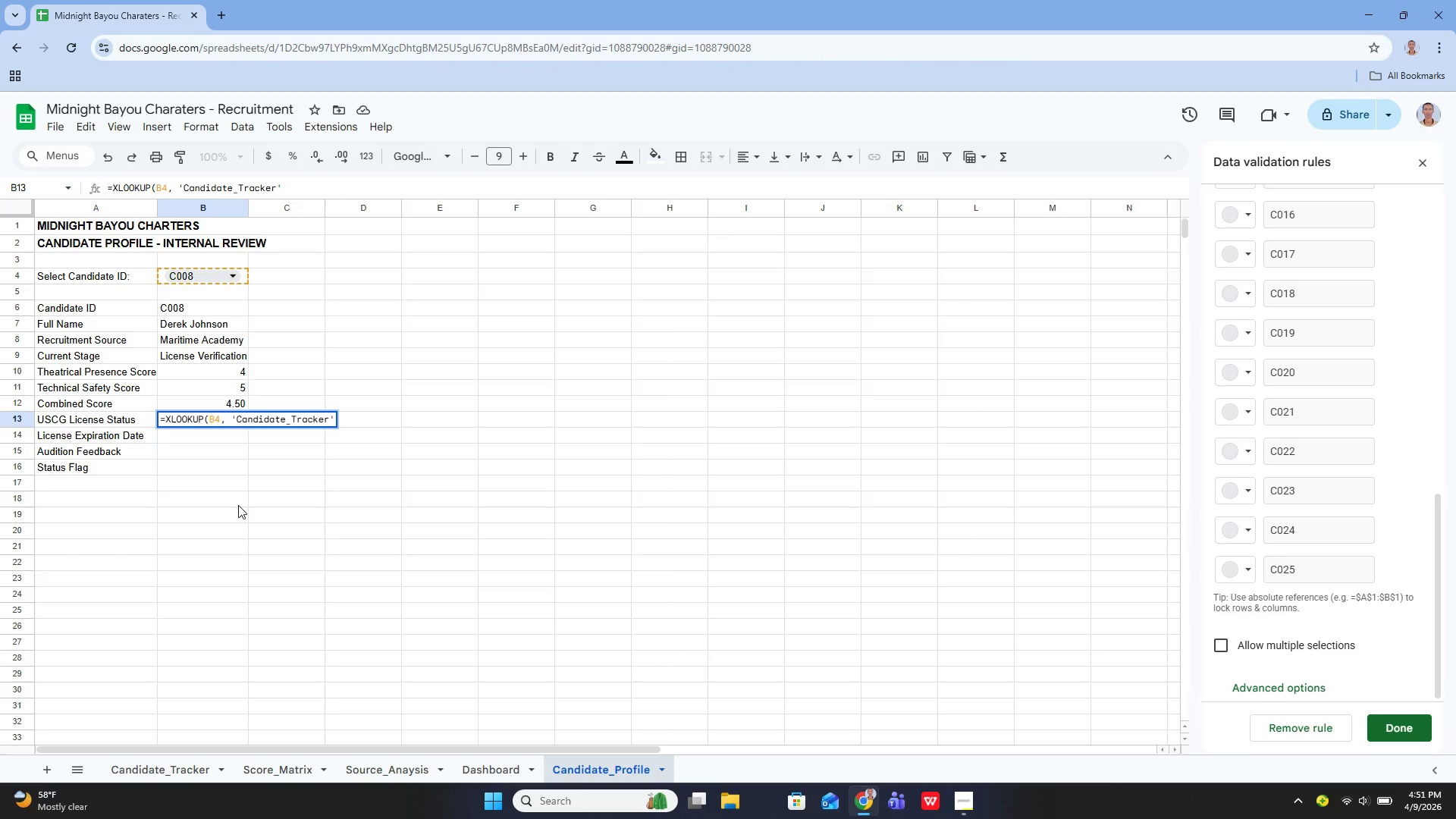 
type(!A5:a)
key(Backspace)
type(A29, '')
 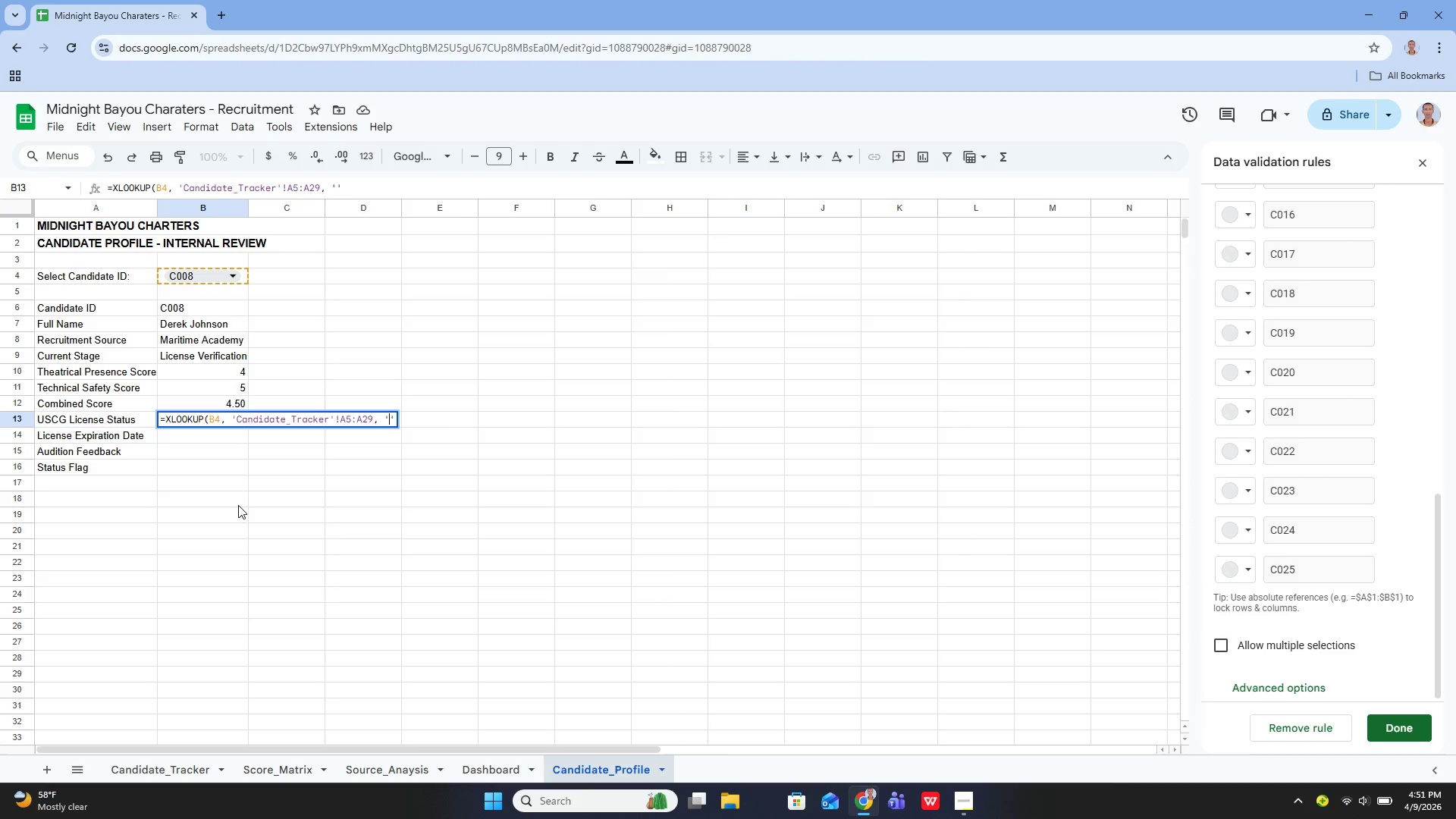 
 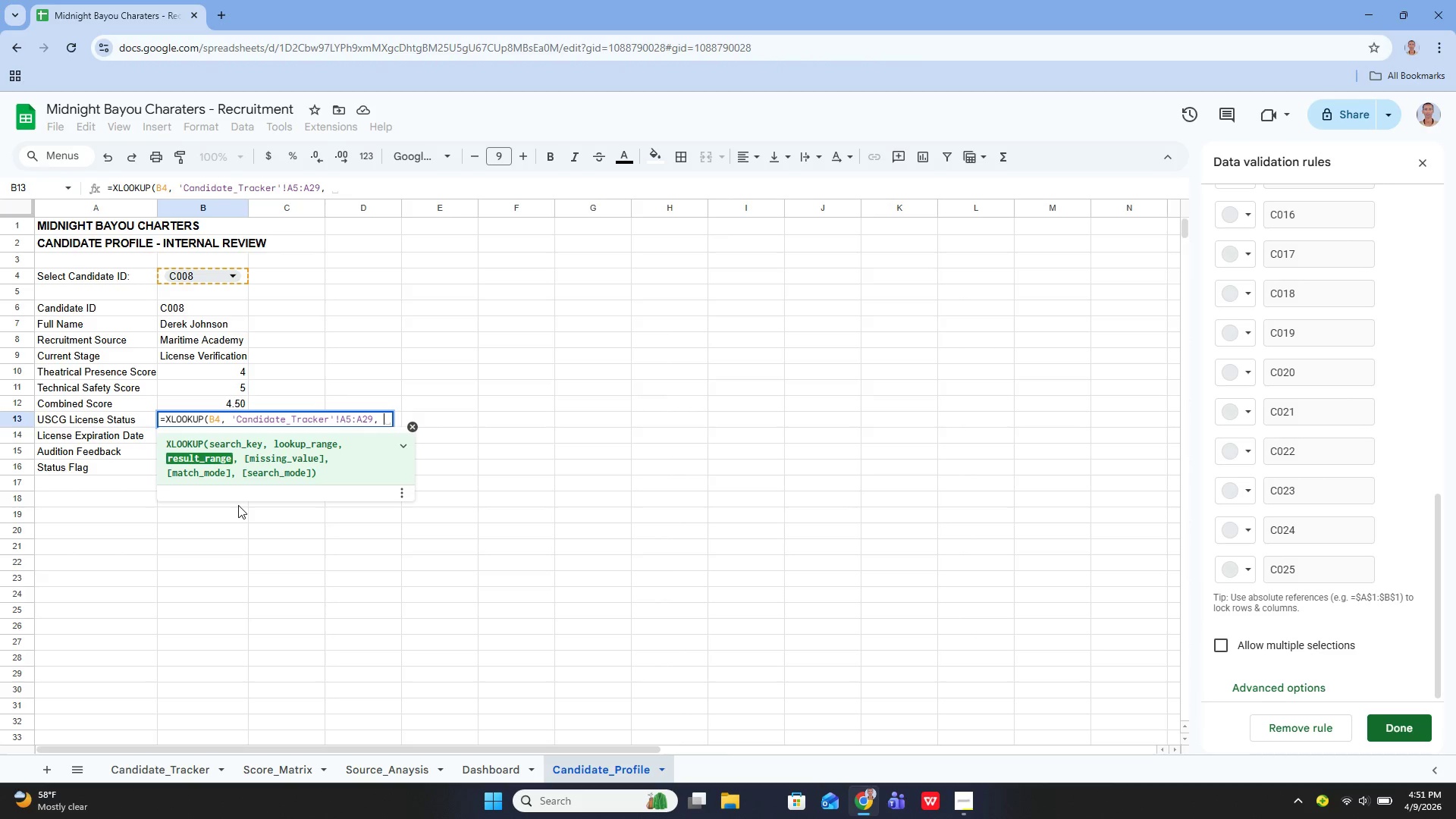 
key(ArrowLeft)
 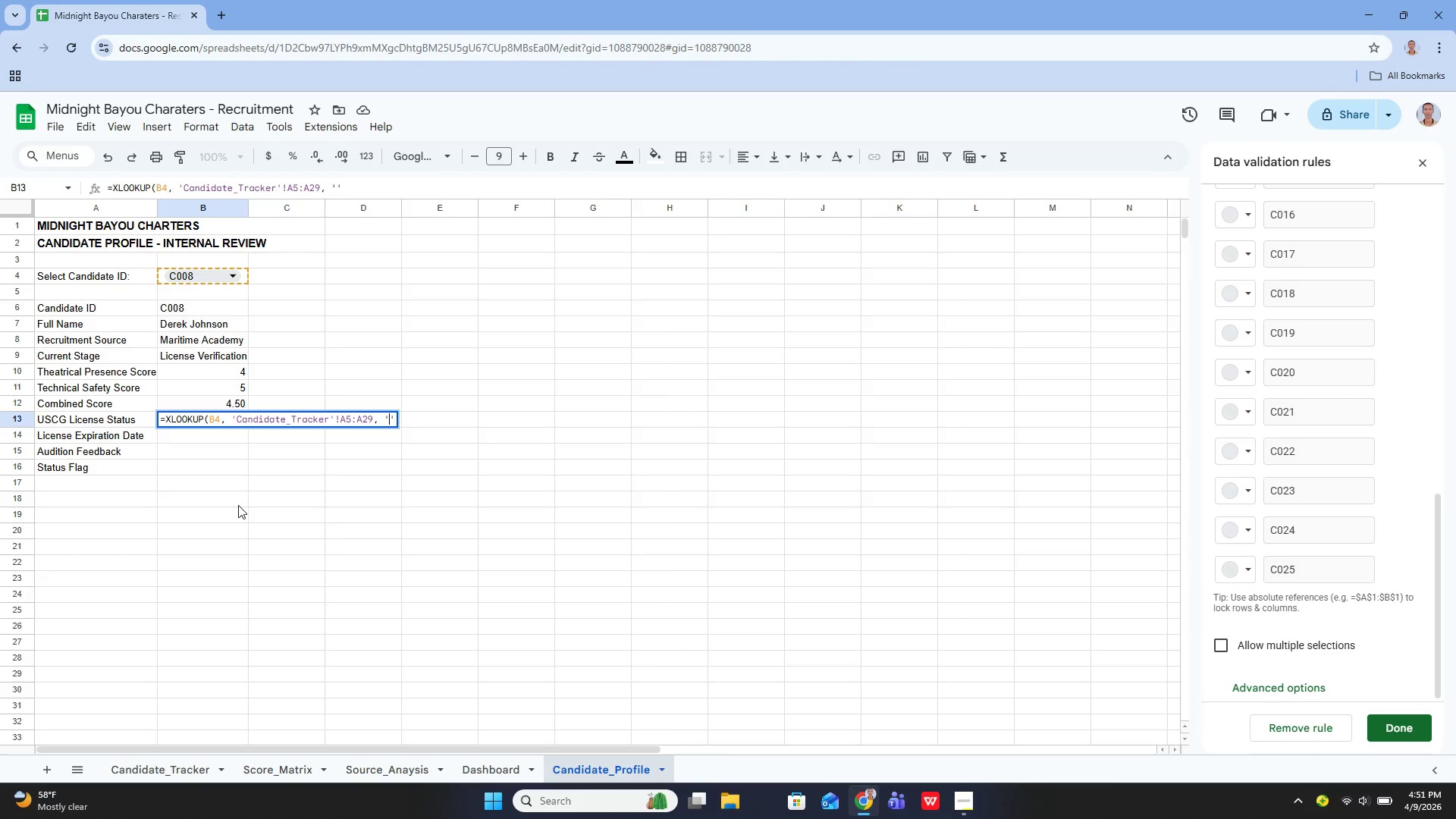 
type(Candidate_Tracker)
 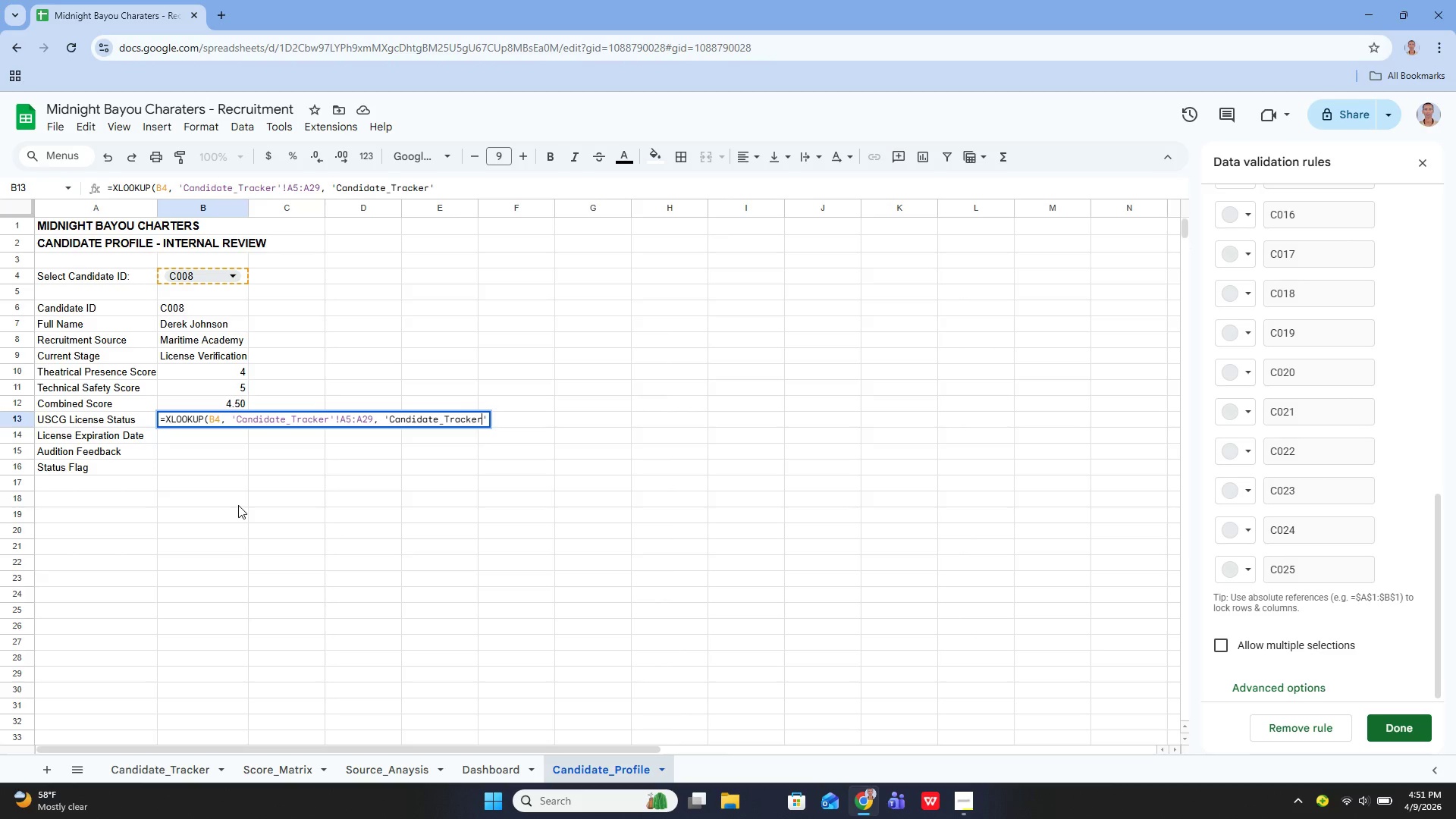 
key(ArrowRight)
 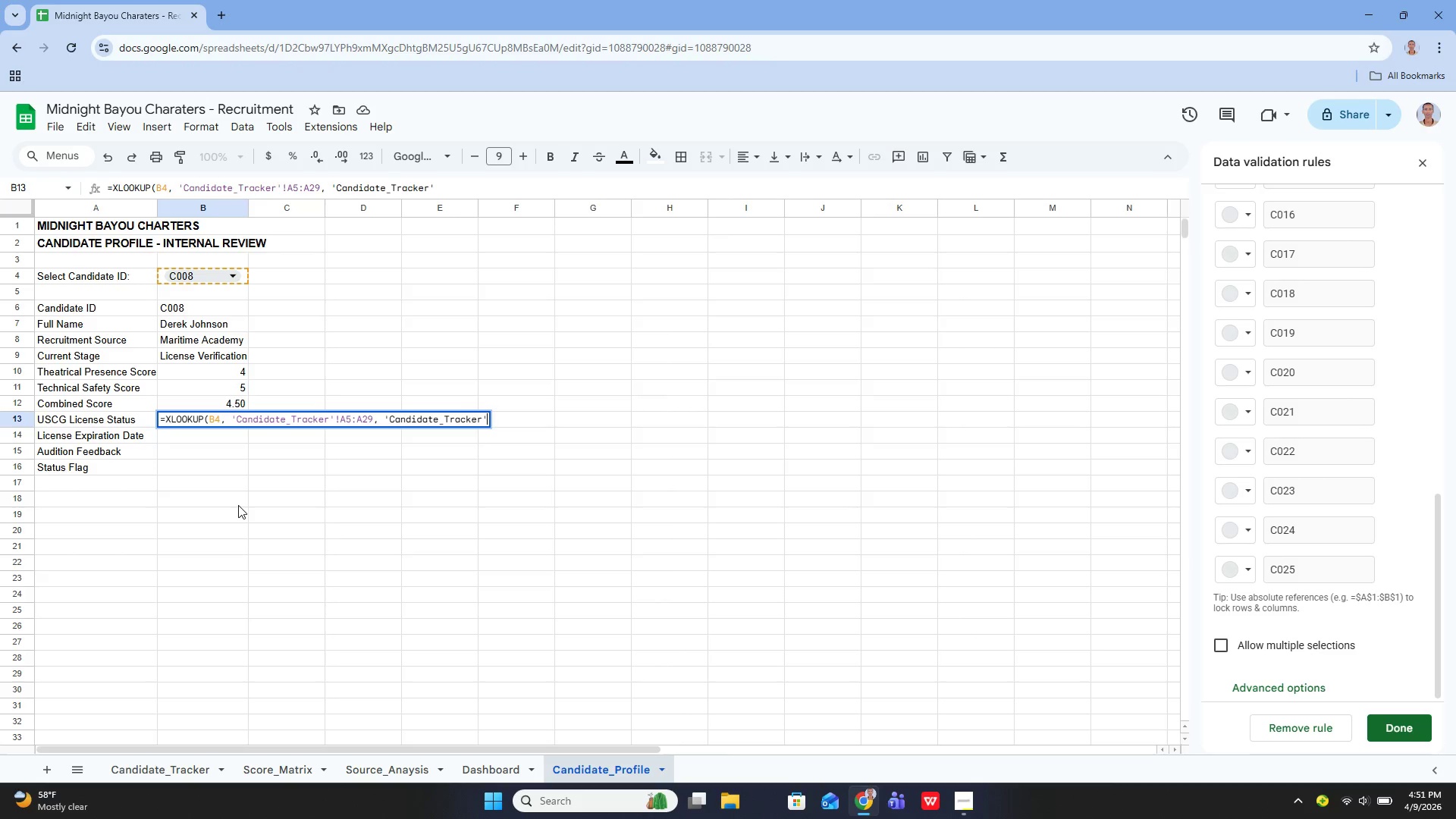 
key(Shift+1)
 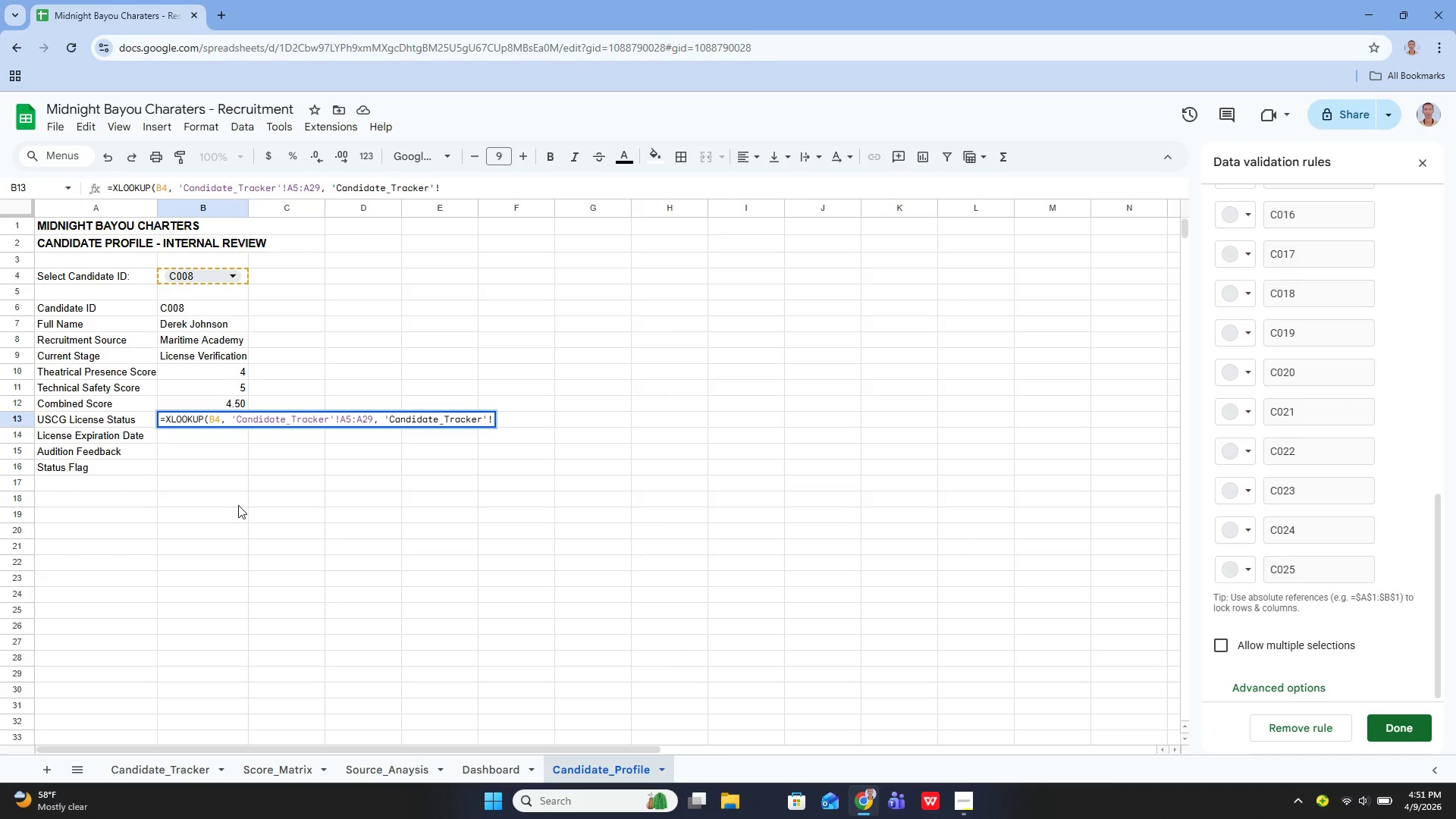 
type(H5:H29)
 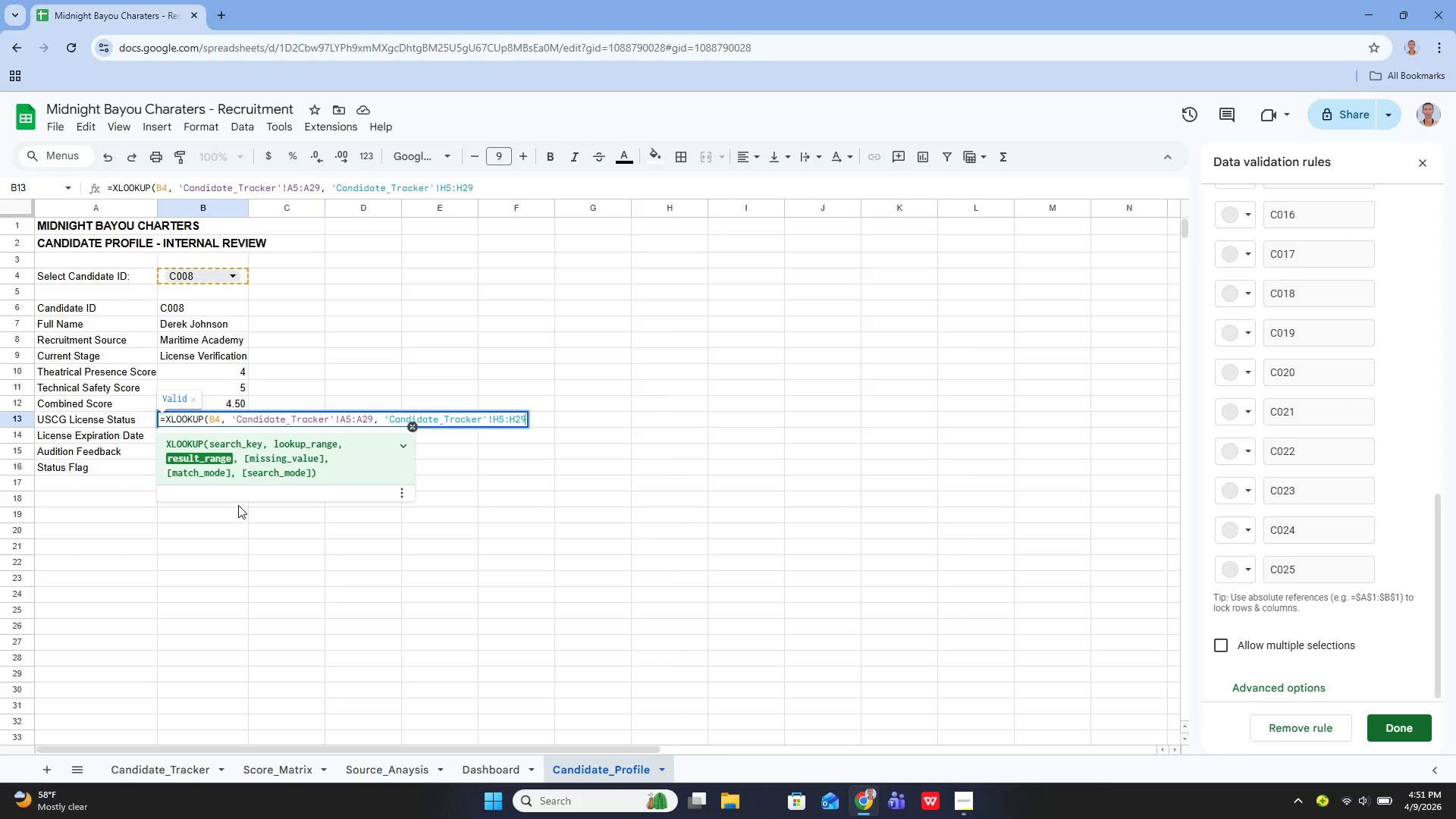 
hold_key(key=Enter, duration=6.08)
 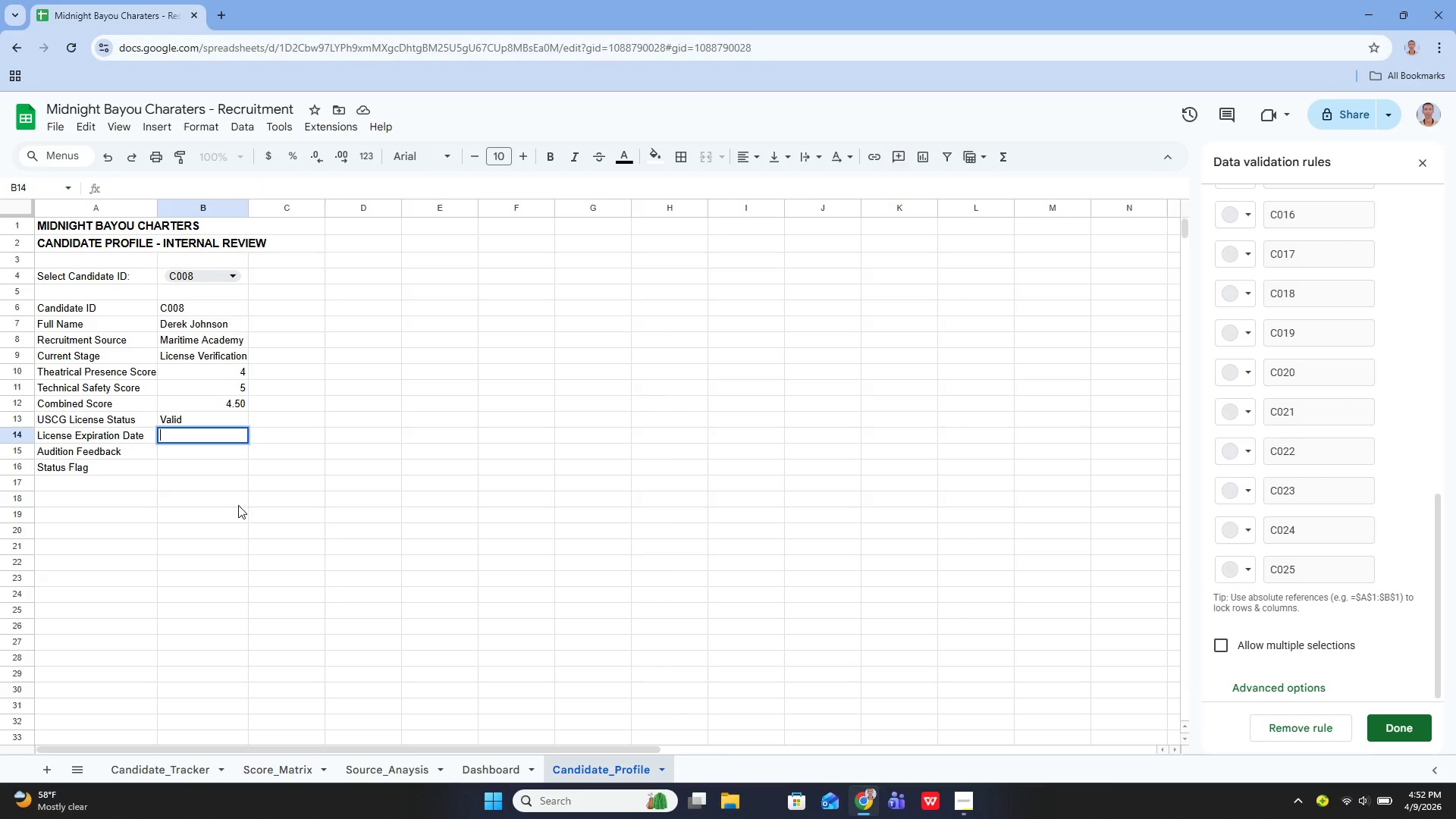 
hold_key(key=ShiftLeft, duration=0.41)
 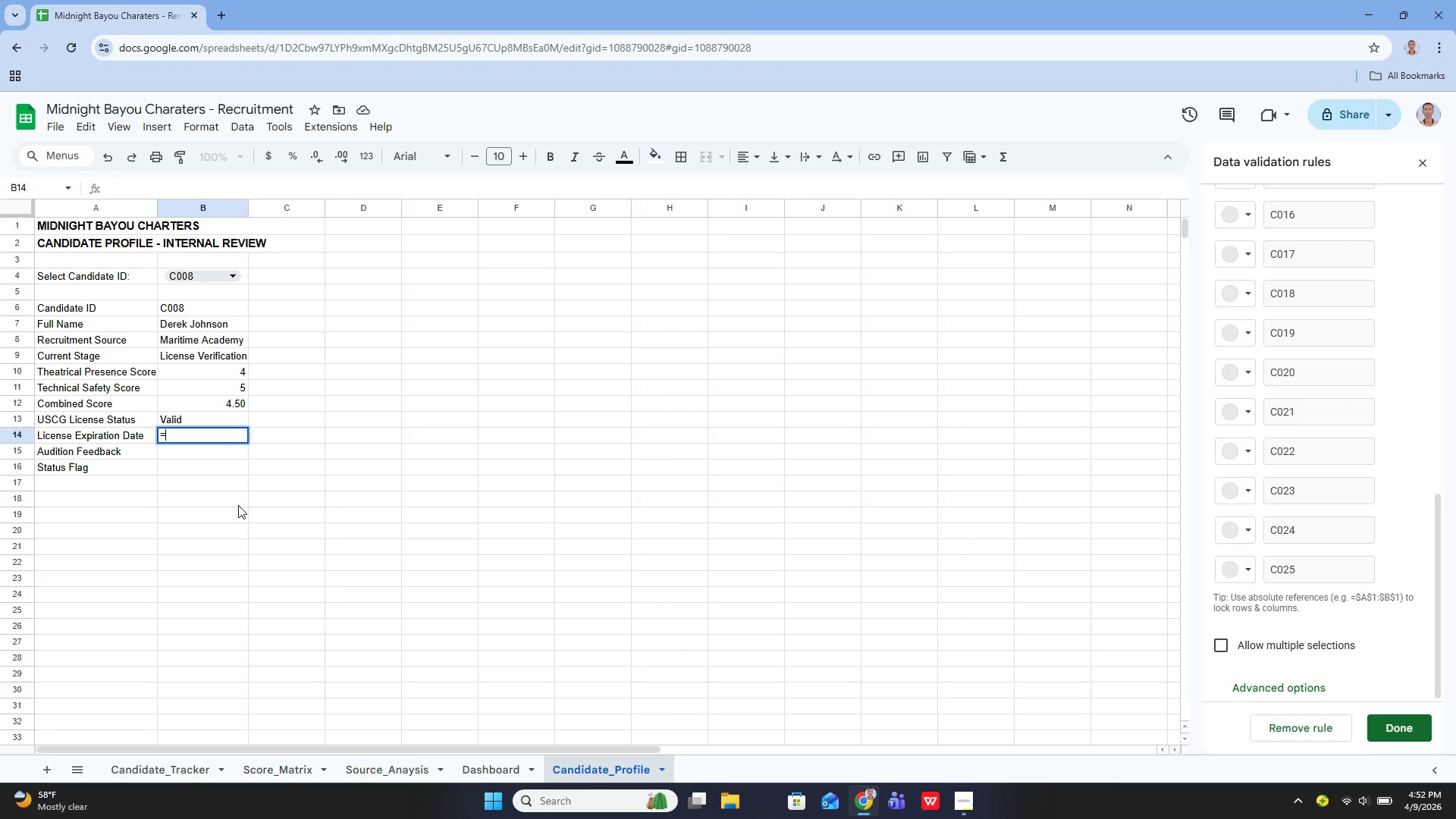 
type(=Xloo)
 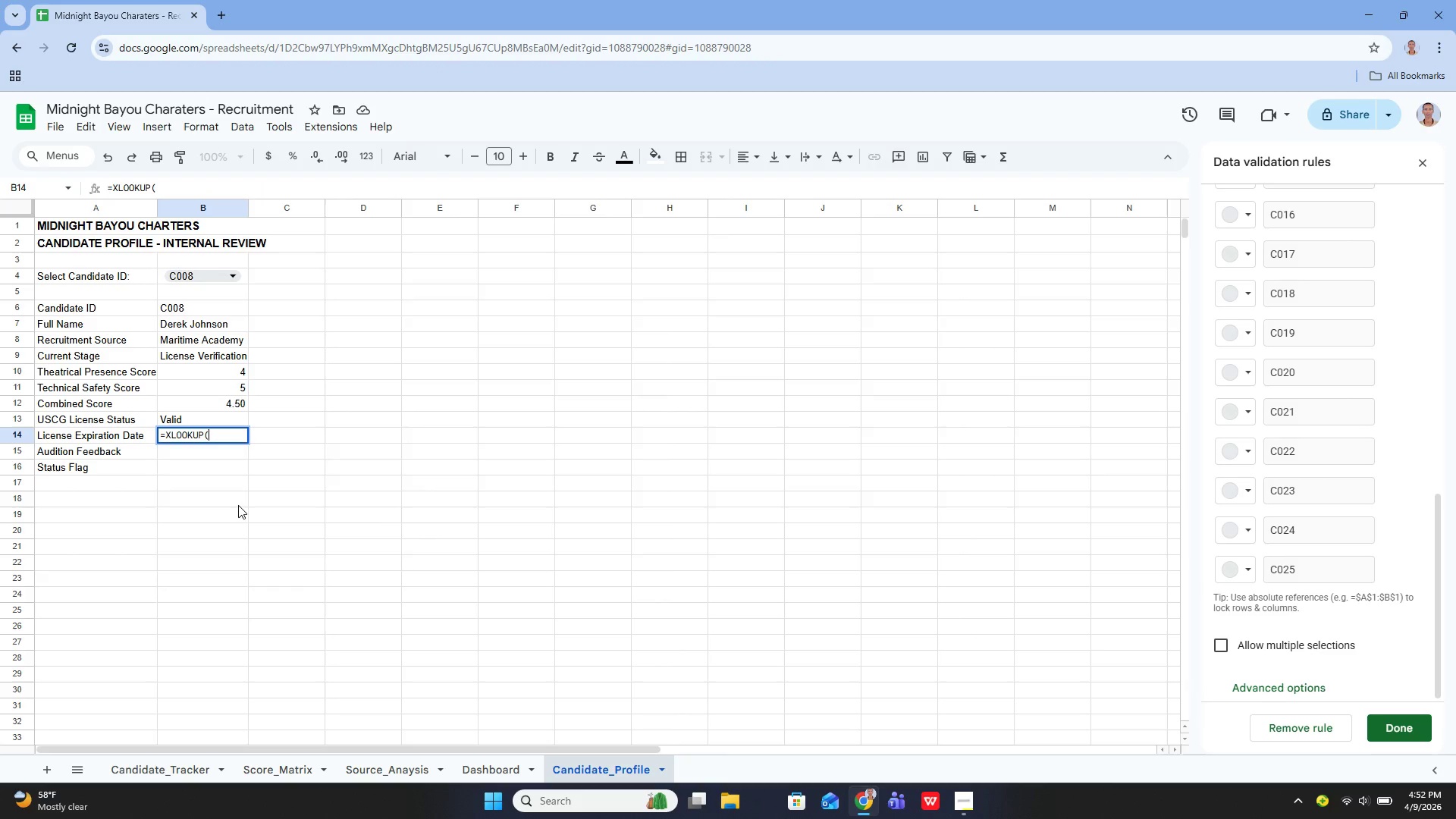 
key(Enter)
 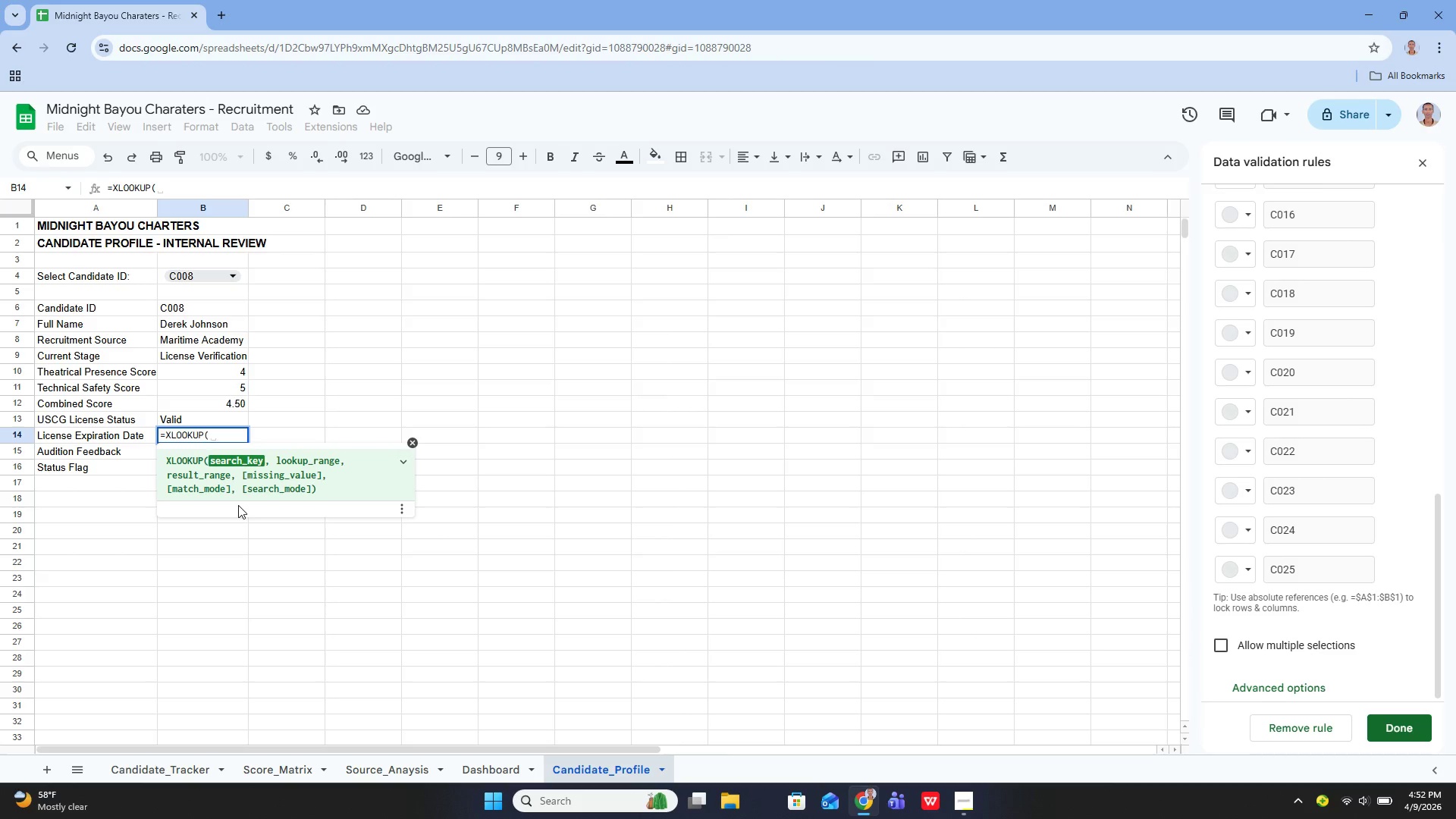 
type(B4; )
key(Backspace)
key(Backspace)
type(, '')
 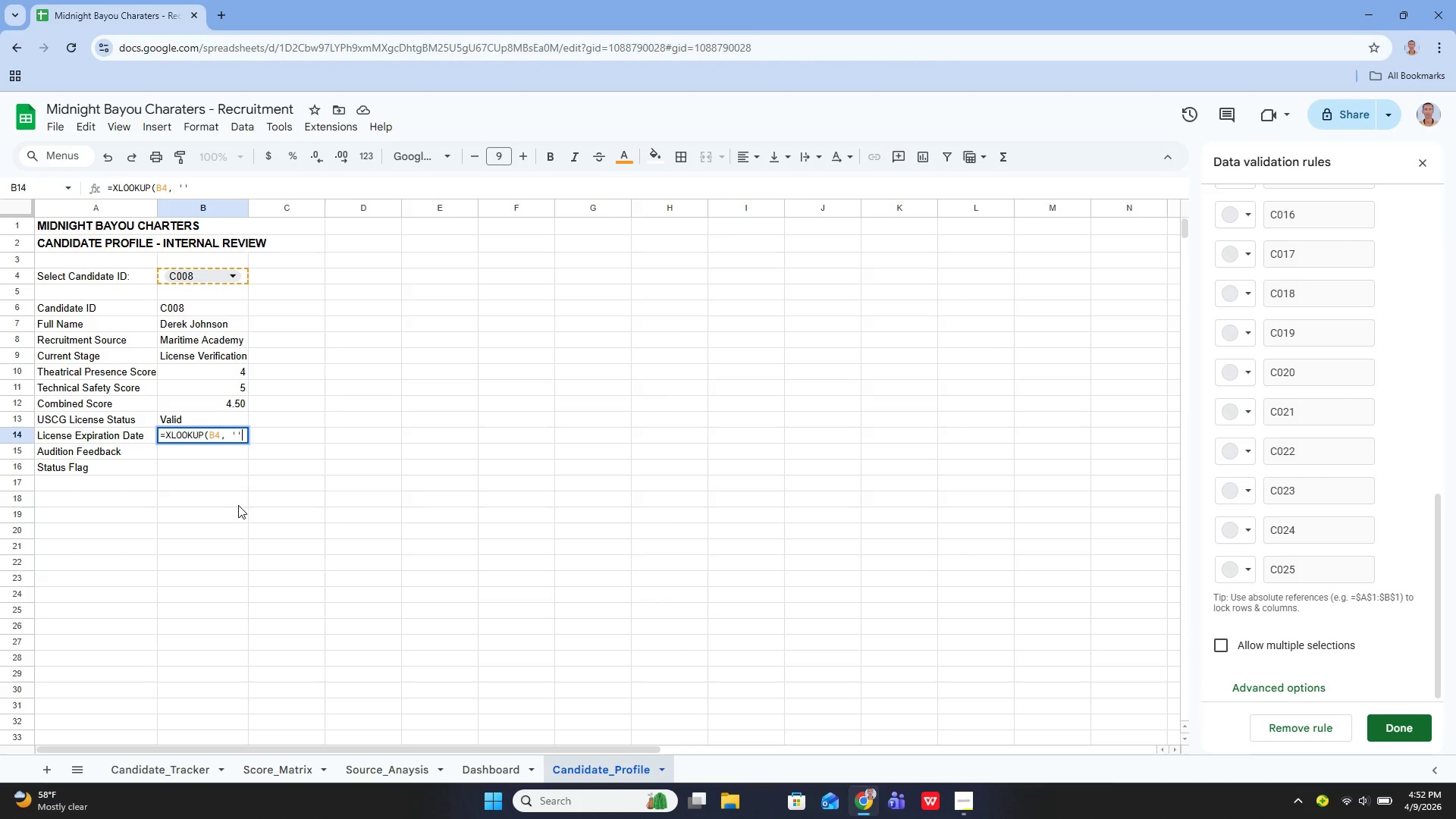 
key(ArrowLeft)
 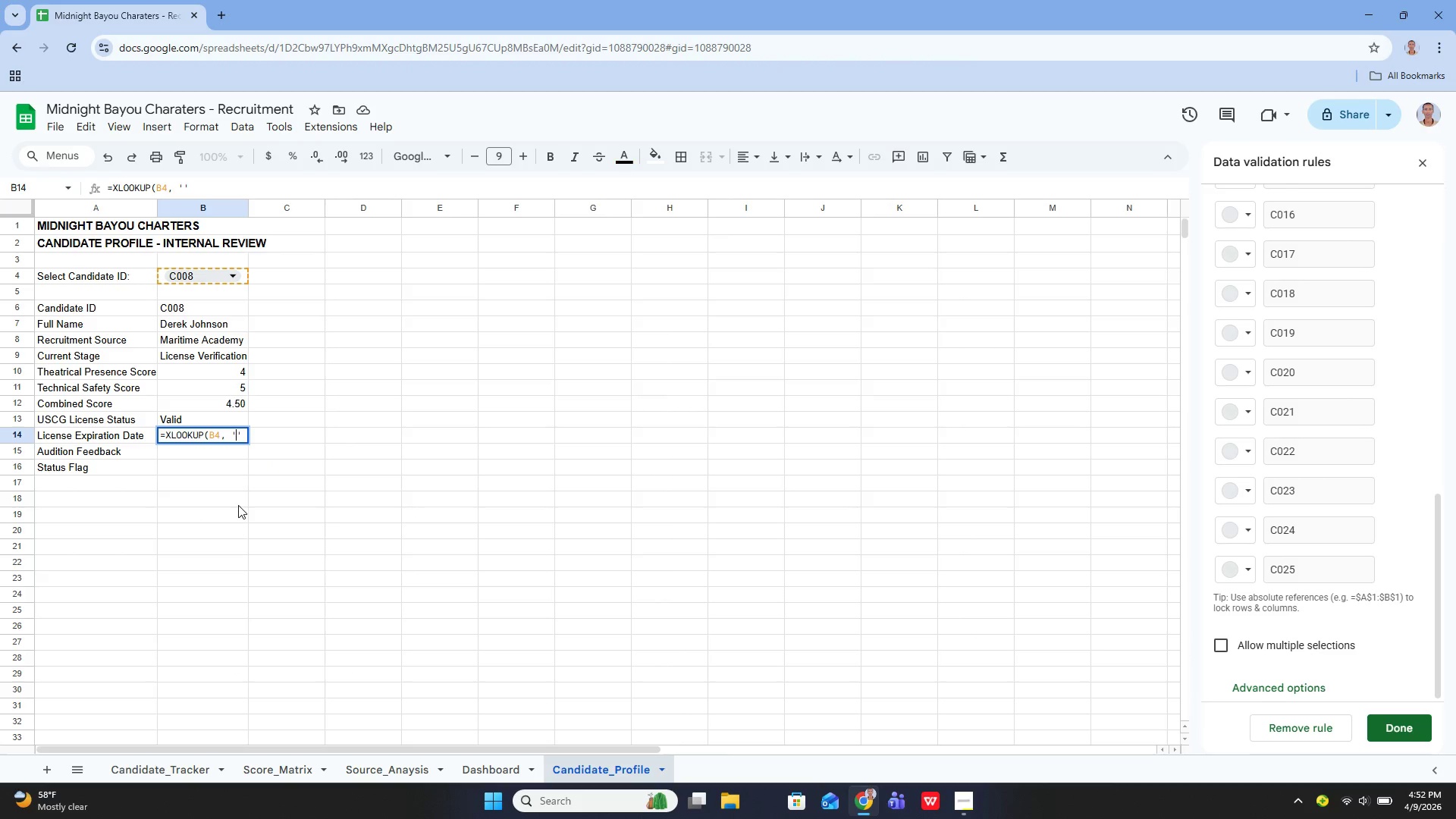 
type(Candidate_Indictor)
key(Backspace)
key(Backspace)
key(Backspace)
key(Backspace)
key(Backspace)
key(Backspace)
key(Backspace)
key(Backspace)
type(Tracker)
 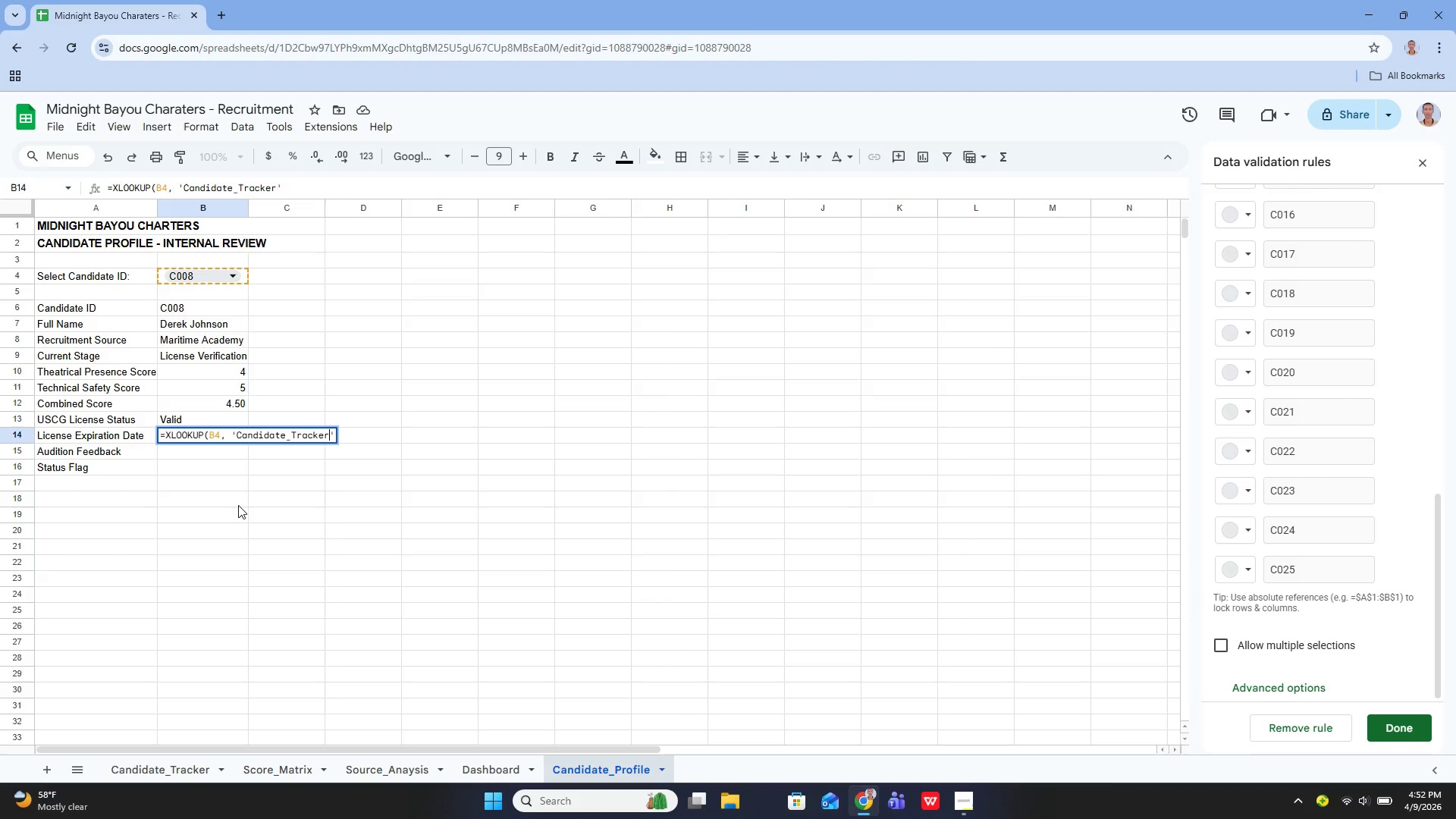 
key(ArrowRight)
 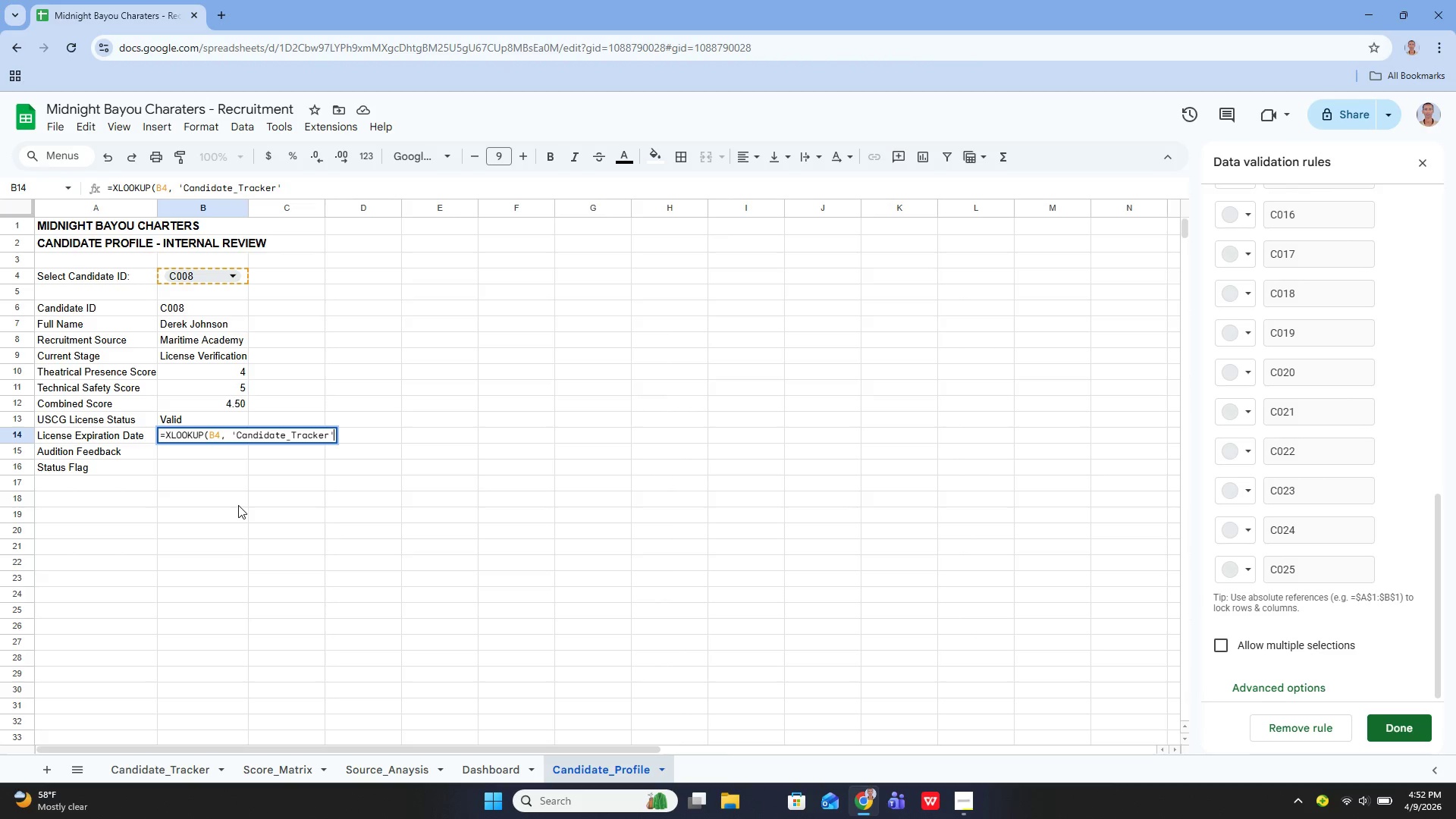 
type(!A5:A29, '')
 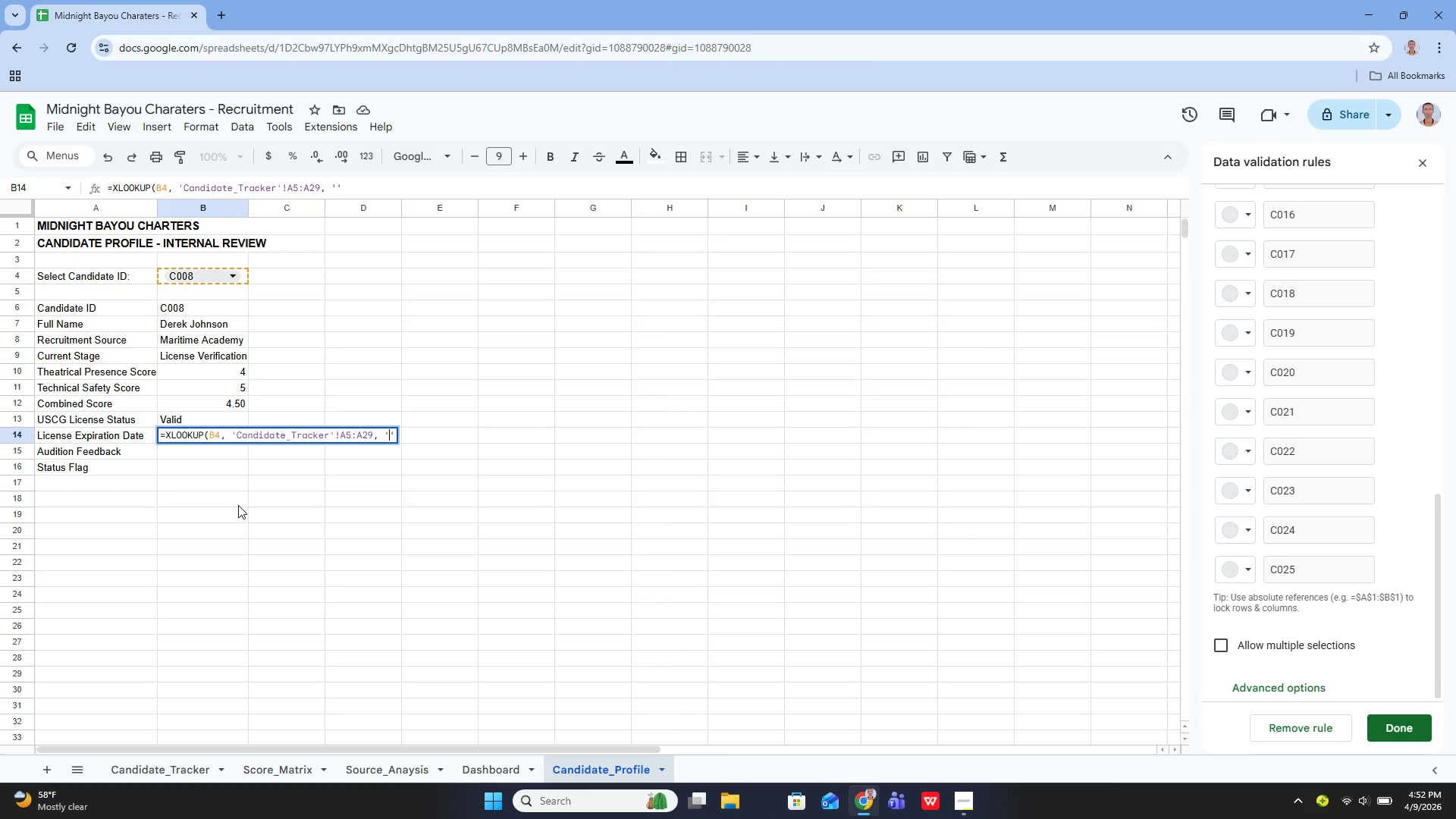 
 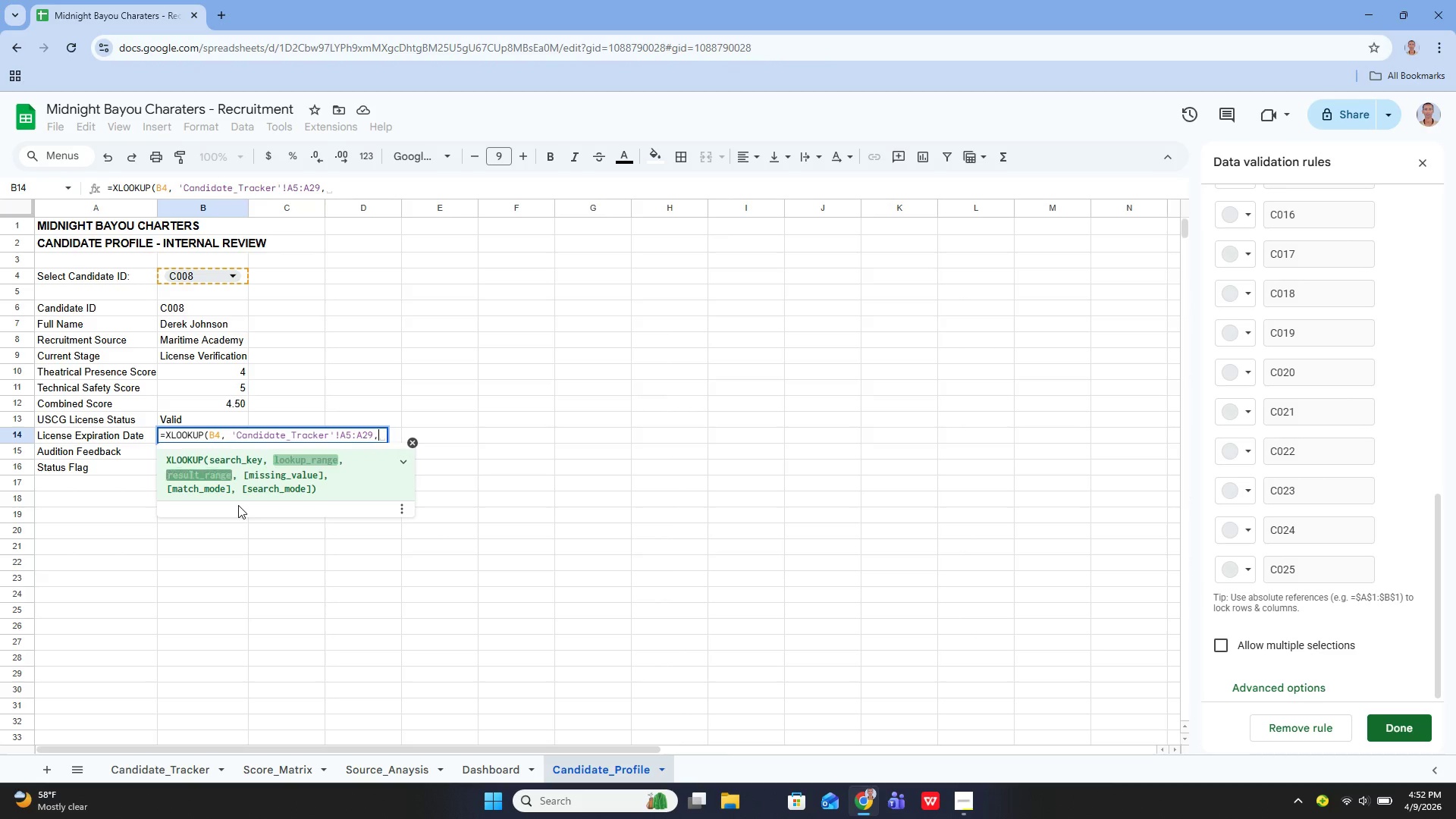 
key(ArrowLeft)
 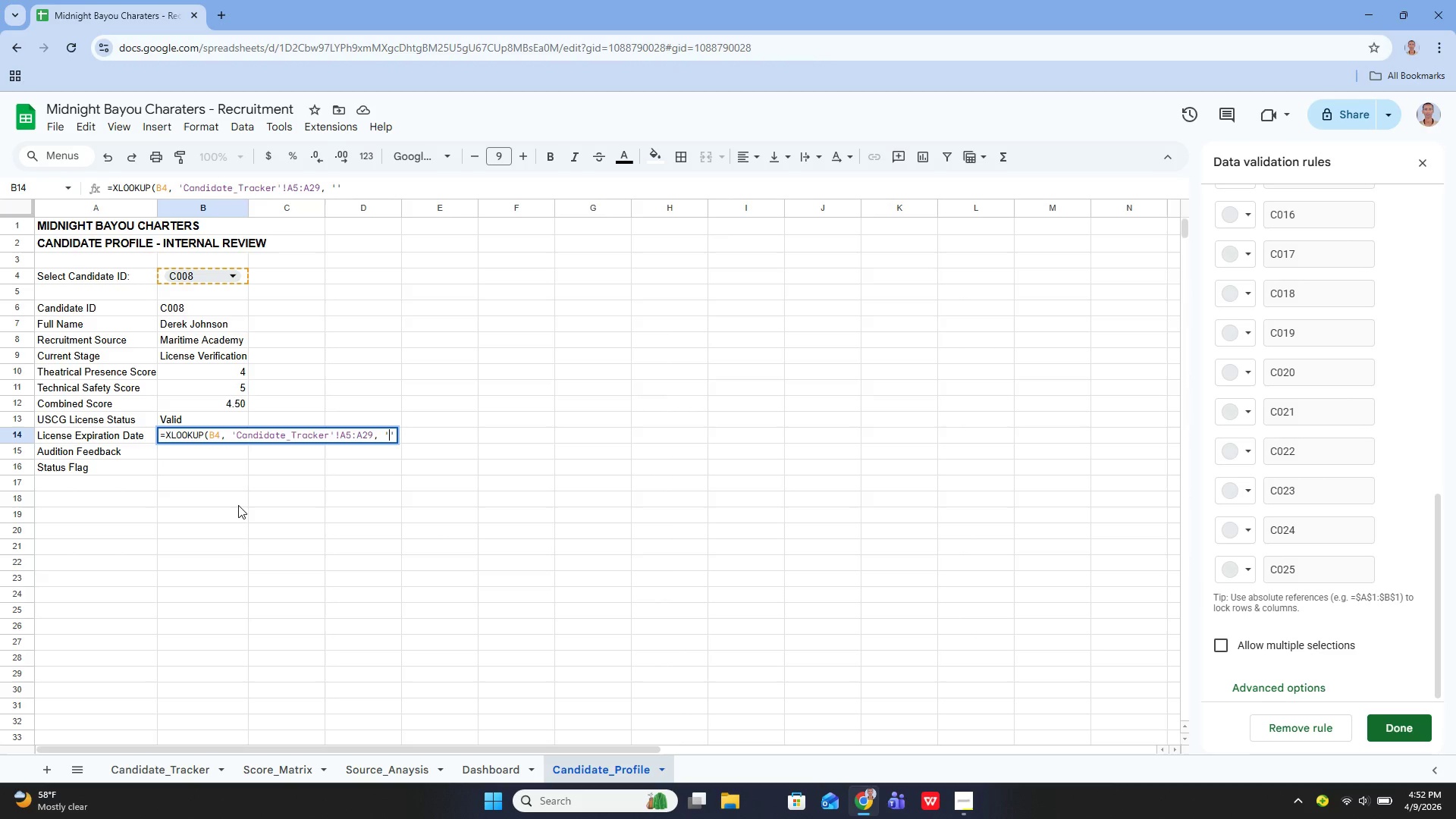 
hold_key(key=ShiftLeft, duration=1.5)
 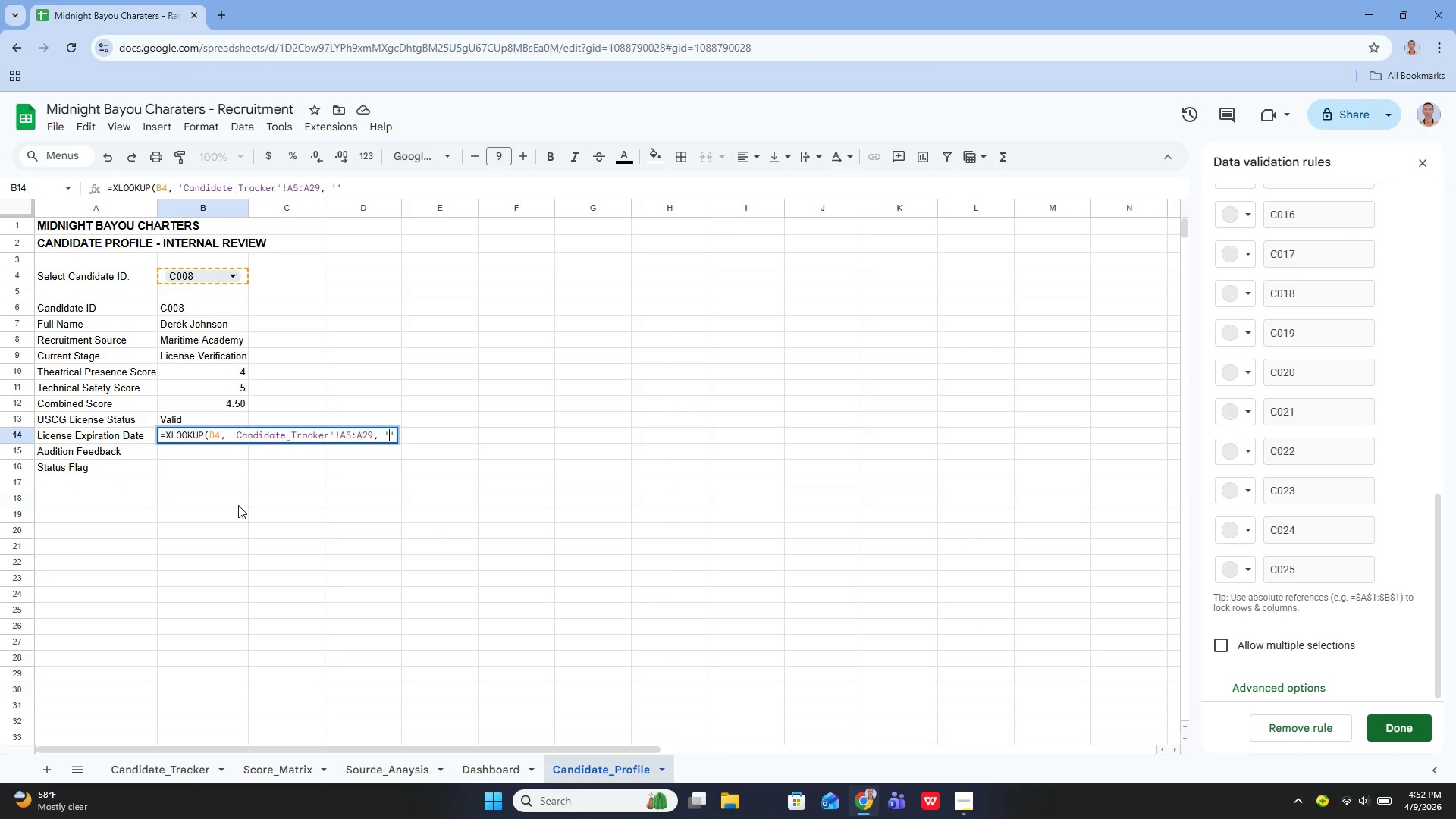 
type(Candidate_TRacker)
key(Backspace)
key(Backspace)
key(Backspace)
key(Backspace)
key(Backspace)
key(Backspace)
type(rcker)
 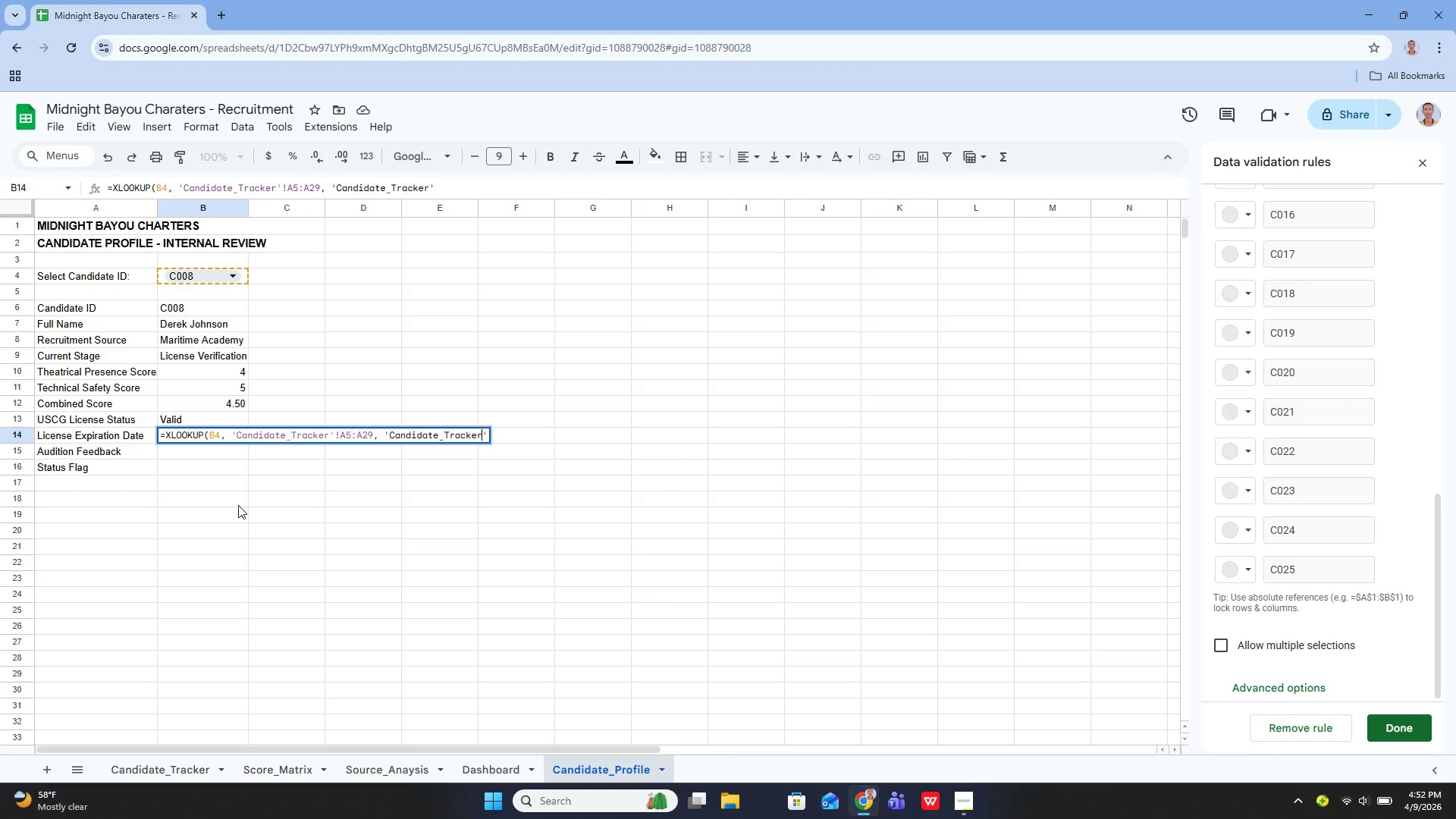 
key(ArrowRight)
 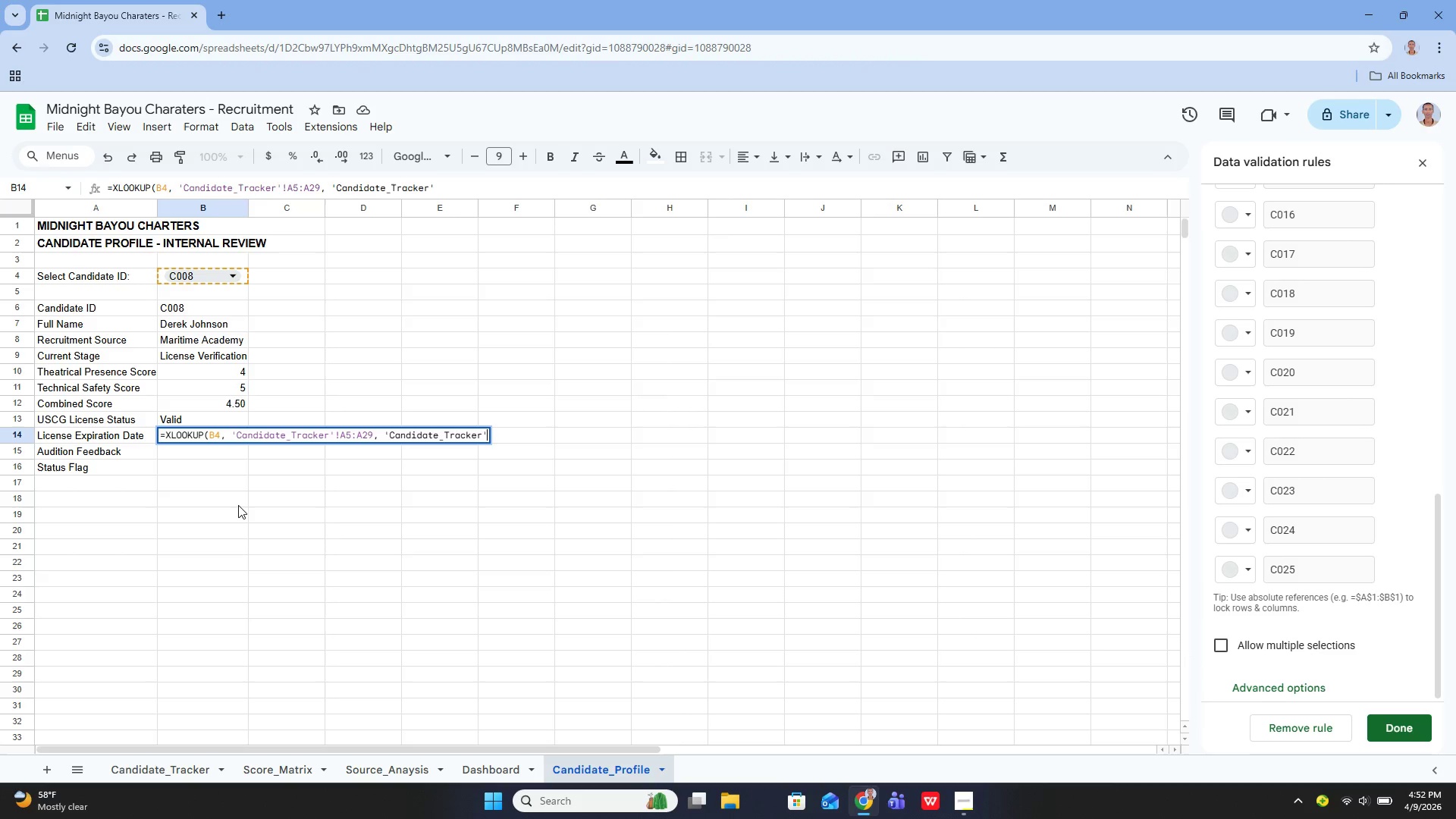 
key(Shift+ShiftLeft)
 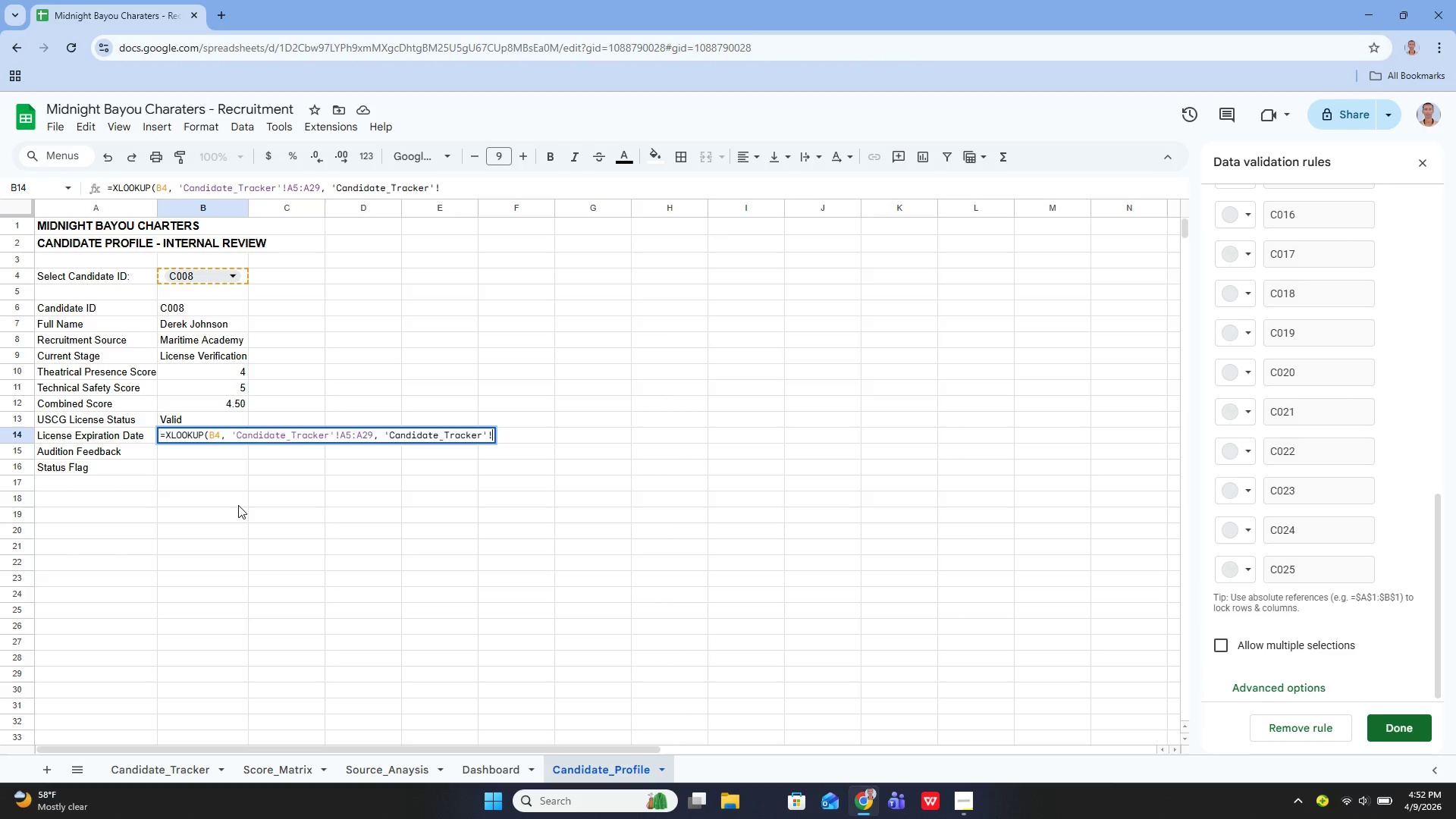 
key(Shift+1)
 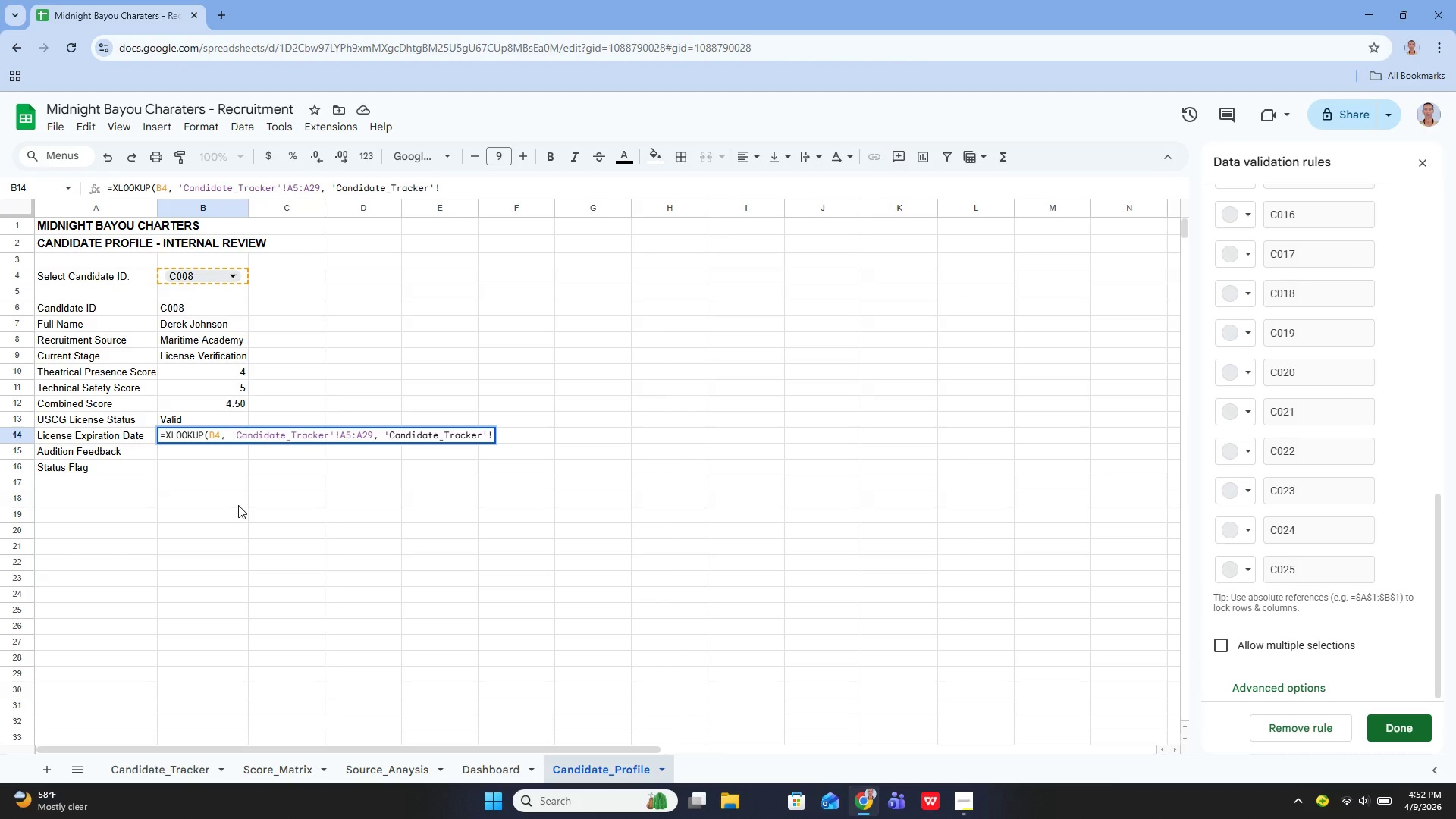 
hold_key(key=ShiftLeft, duration=0.47)
 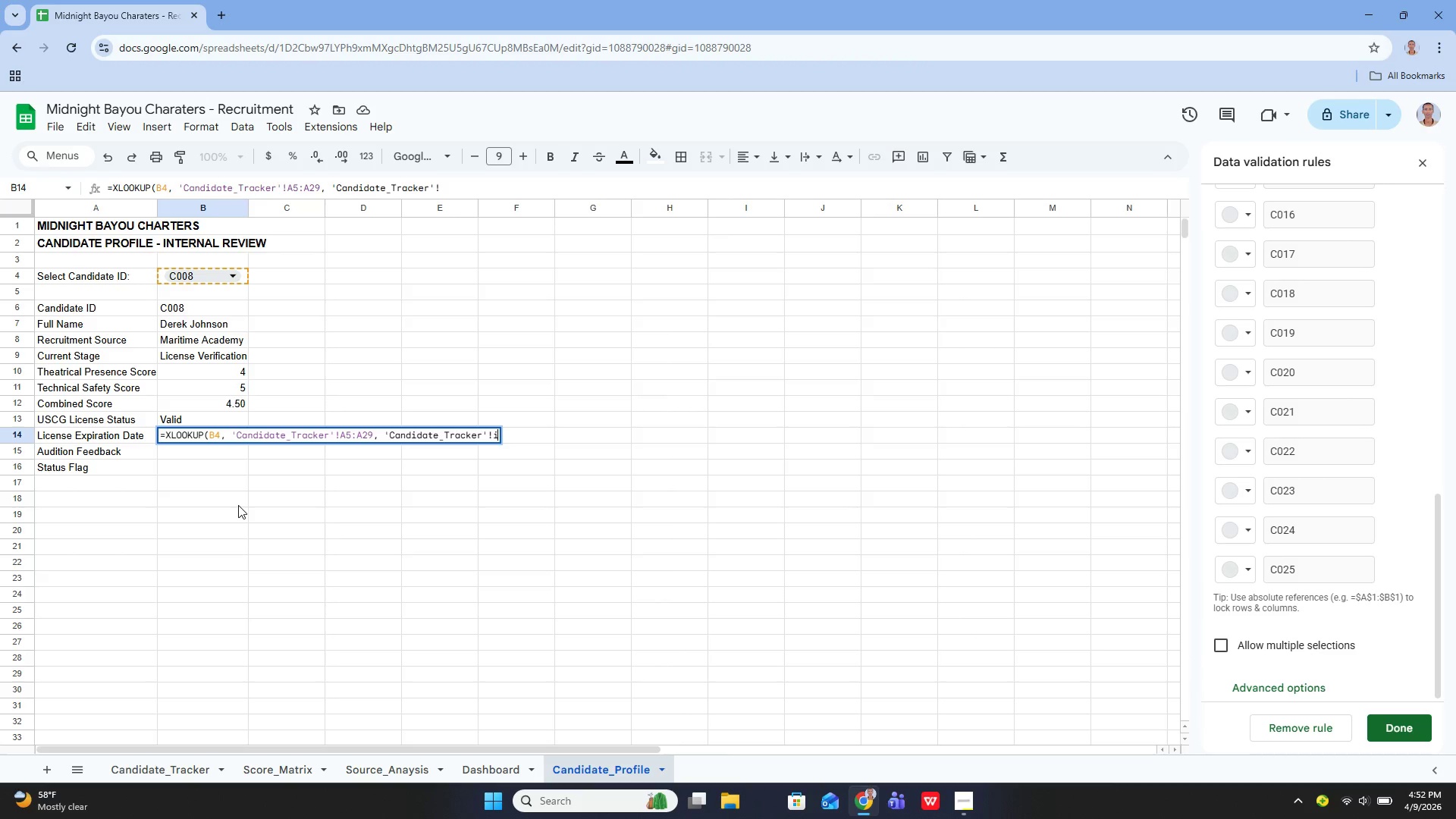 
type(i)
key(Backspace)
key(Backspace)
type(I5:)
 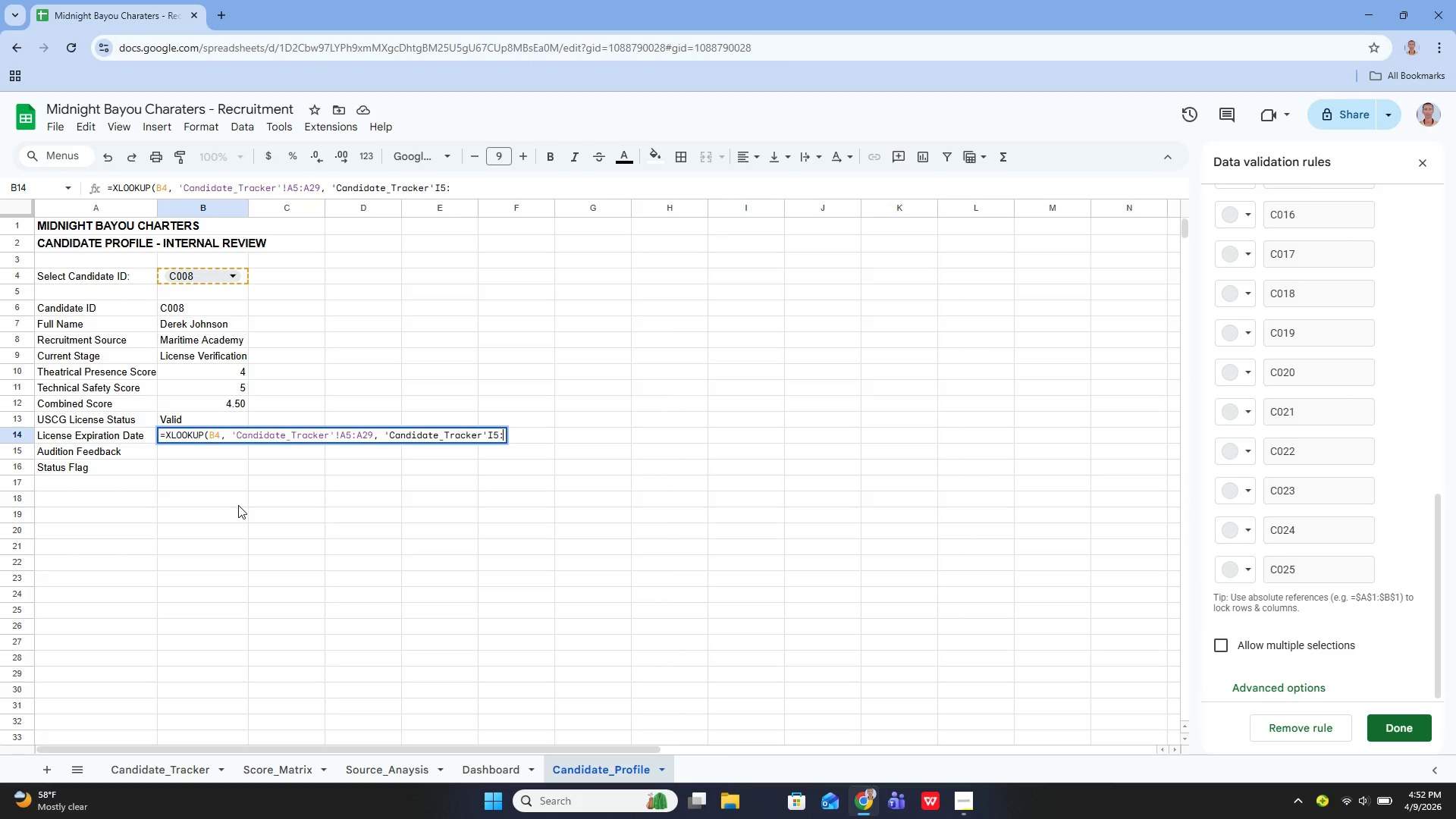 
hold_key(key=ShiftLeft, duration=1.52)
 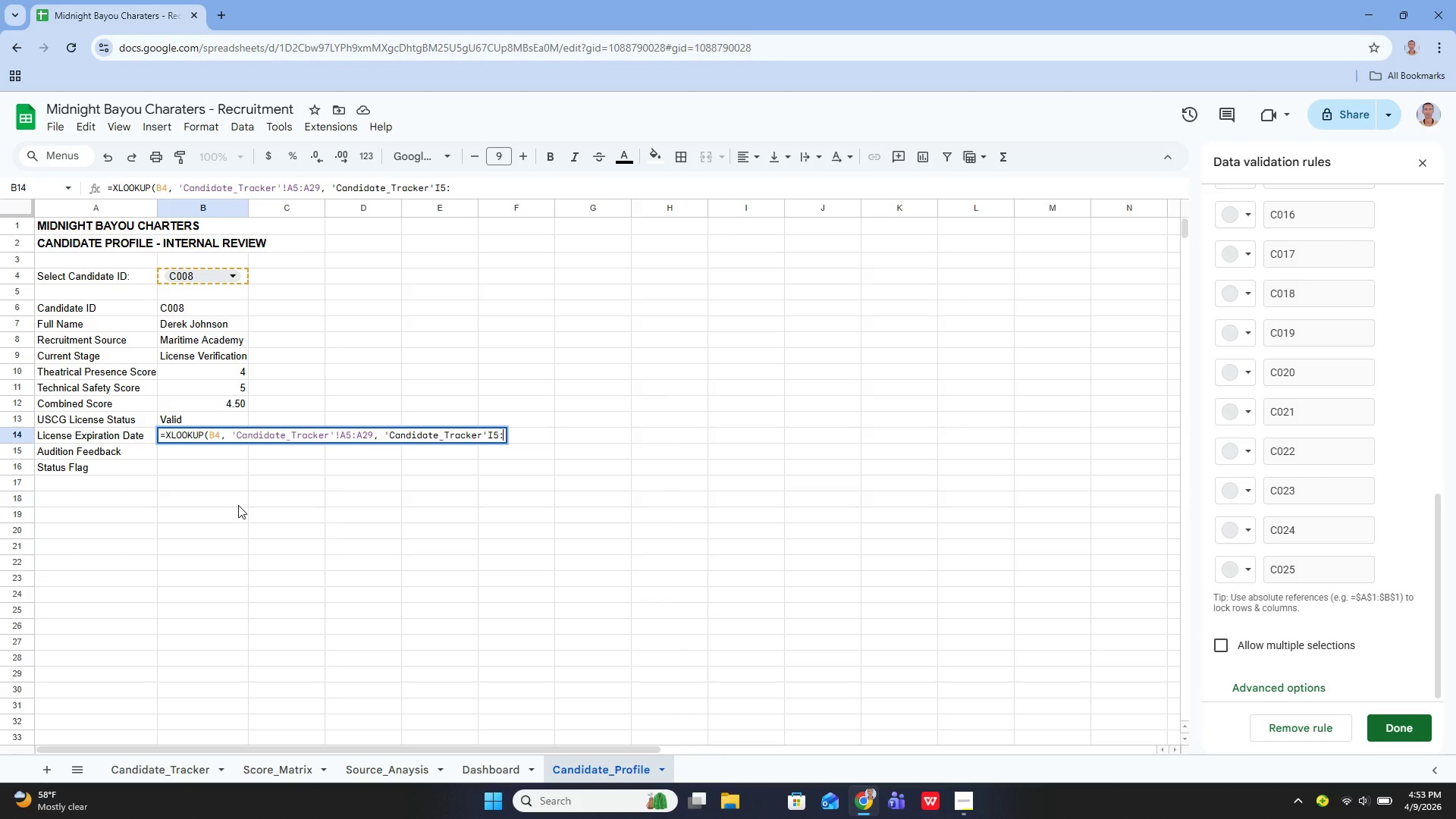 
type(I29))
 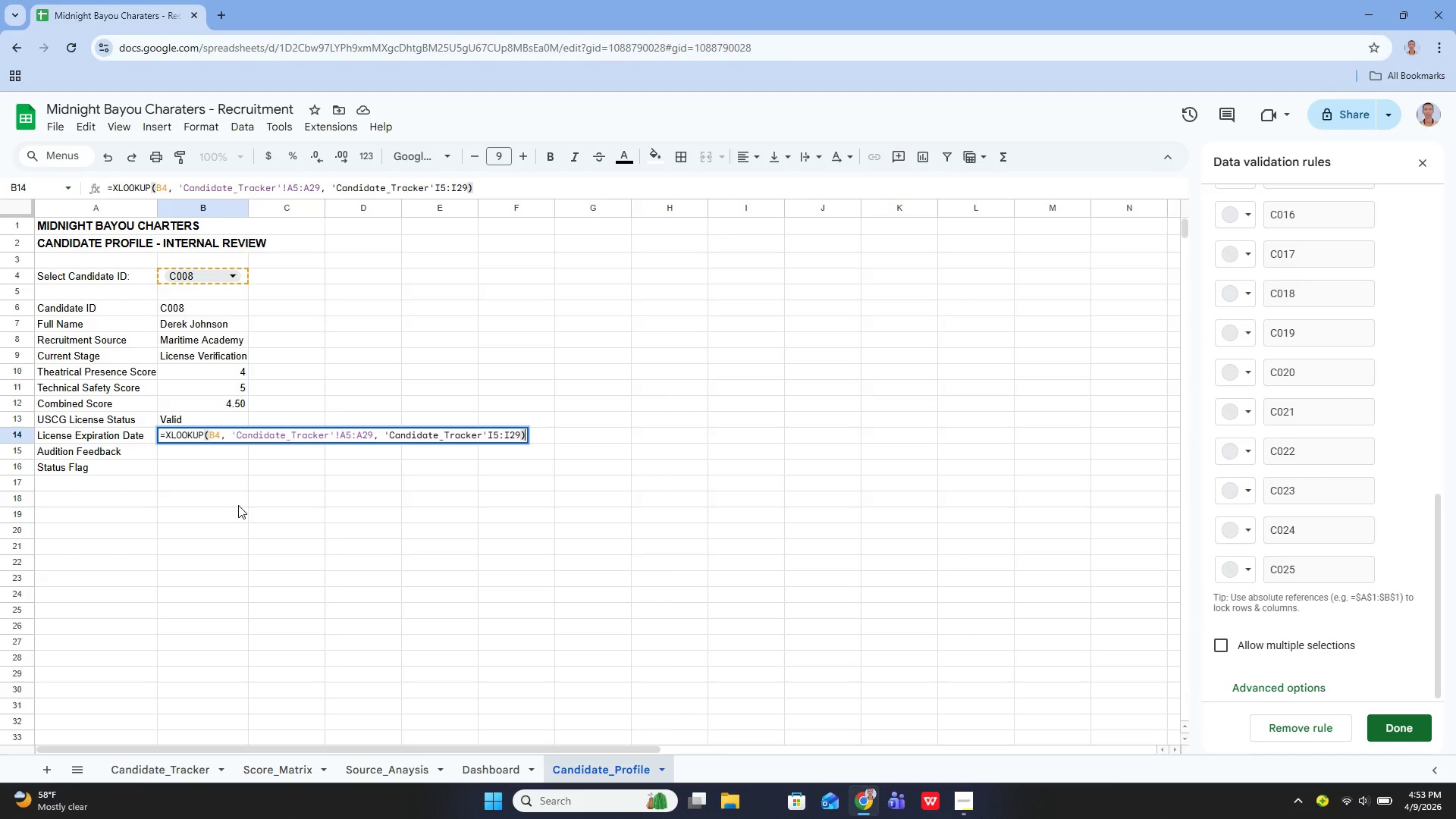 
key(Enter)
 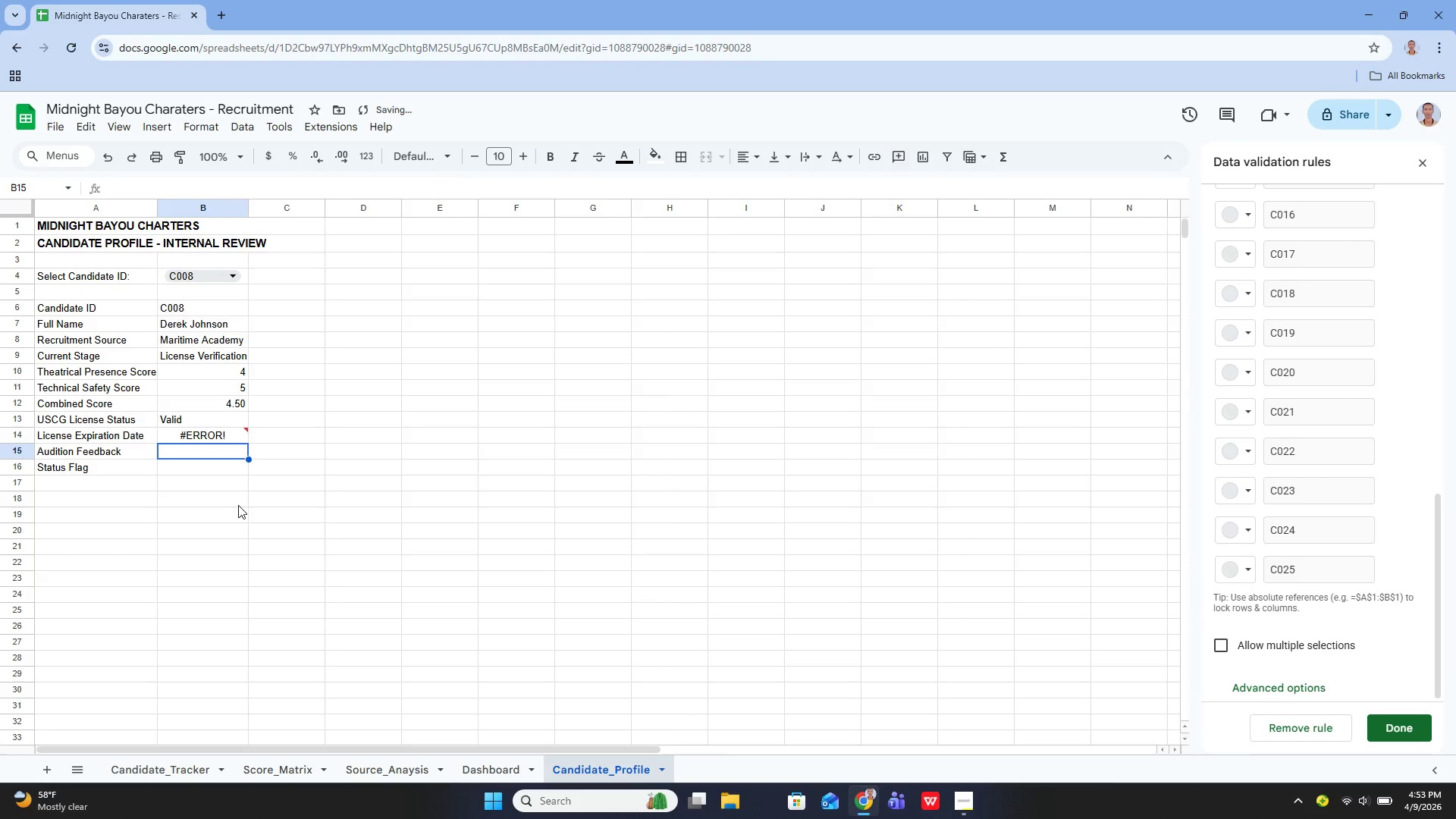 
key(ArrowUp)
 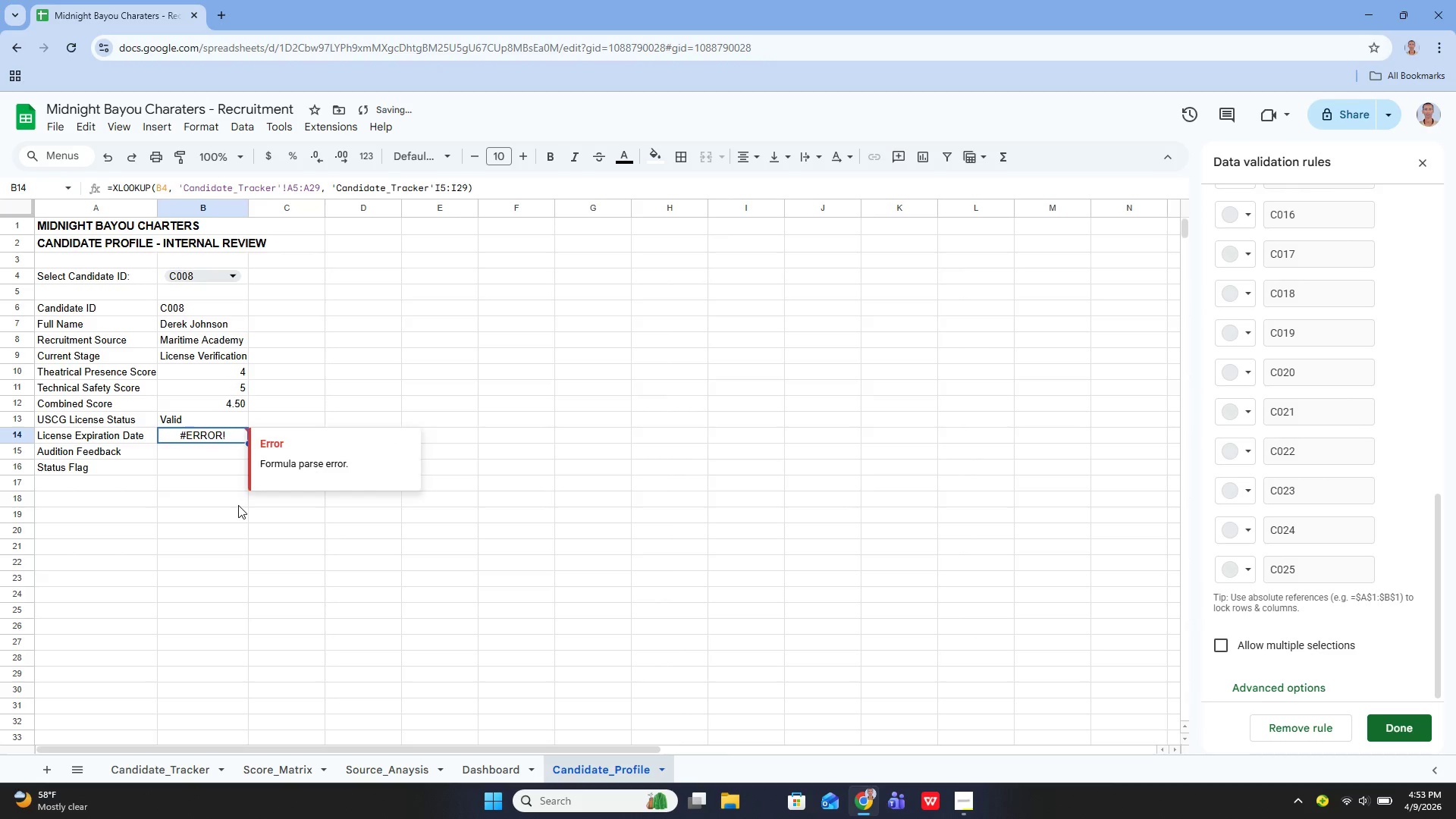 
key(Enter)
 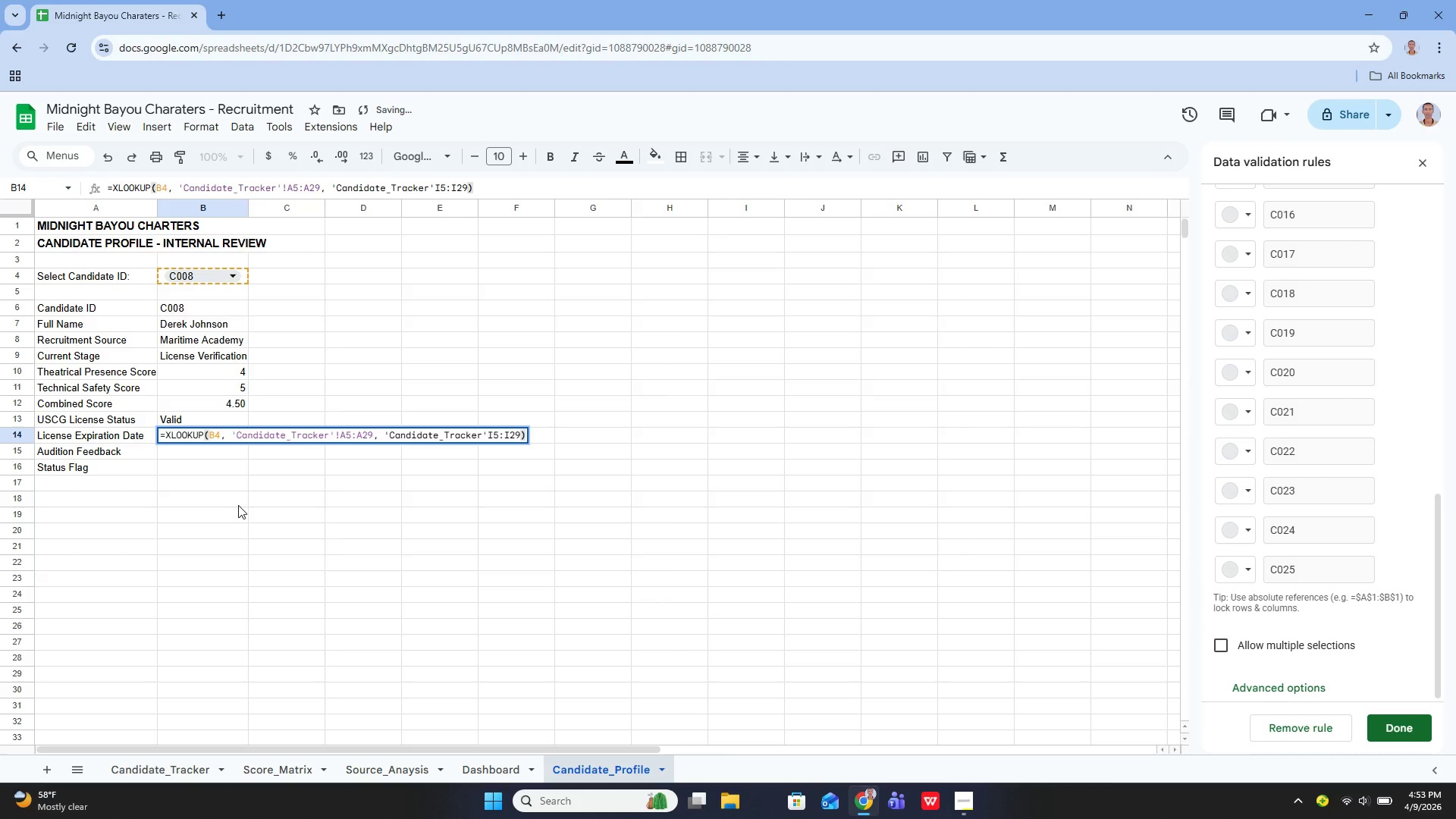 
hold_key(key=ArrowLeft, duration=1.34)
 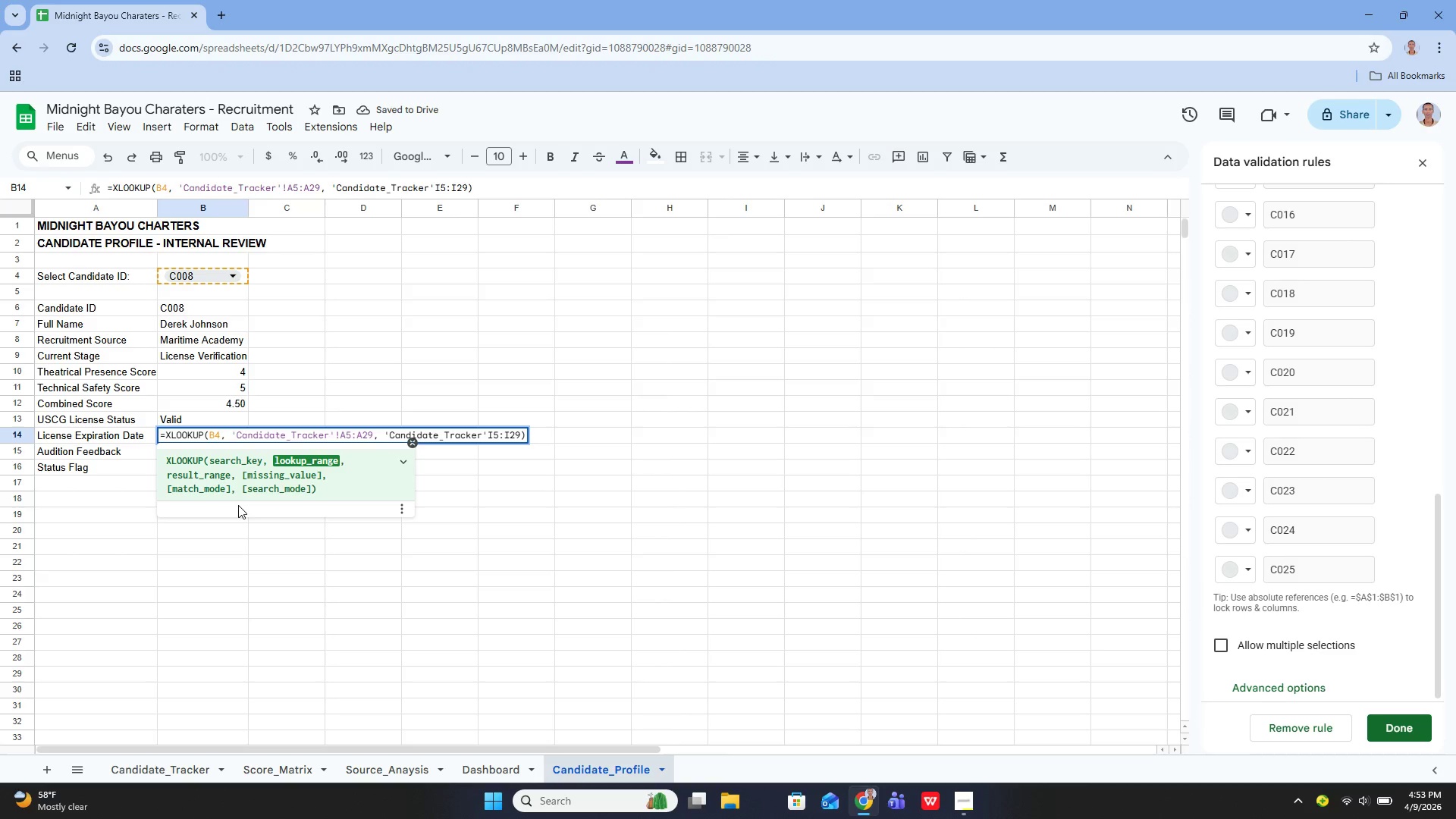 
hold_key(key=ArrowRight, duration=1.19)
 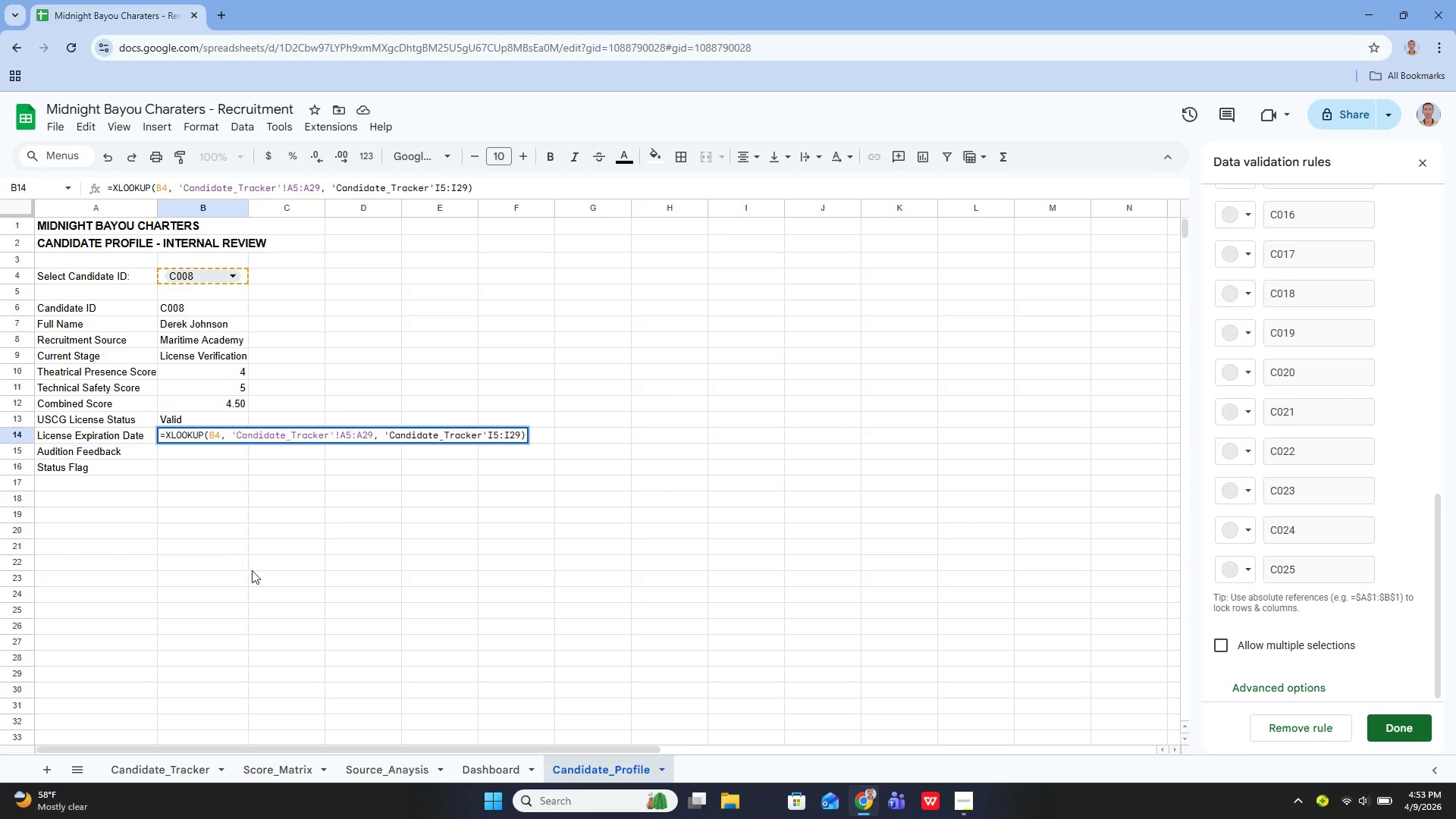 
key(ArrowLeft)
 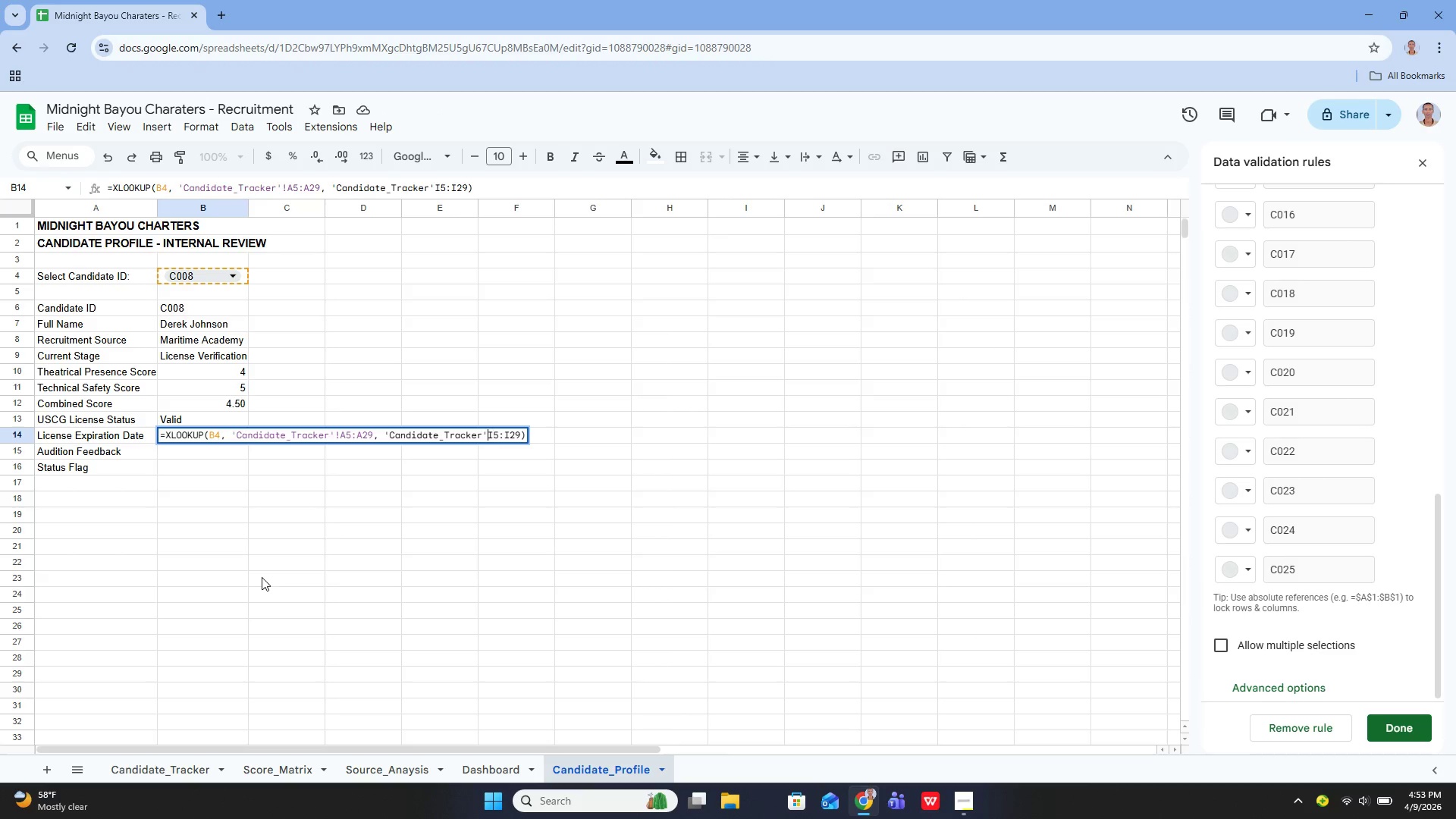 
key(ArrowLeft)
 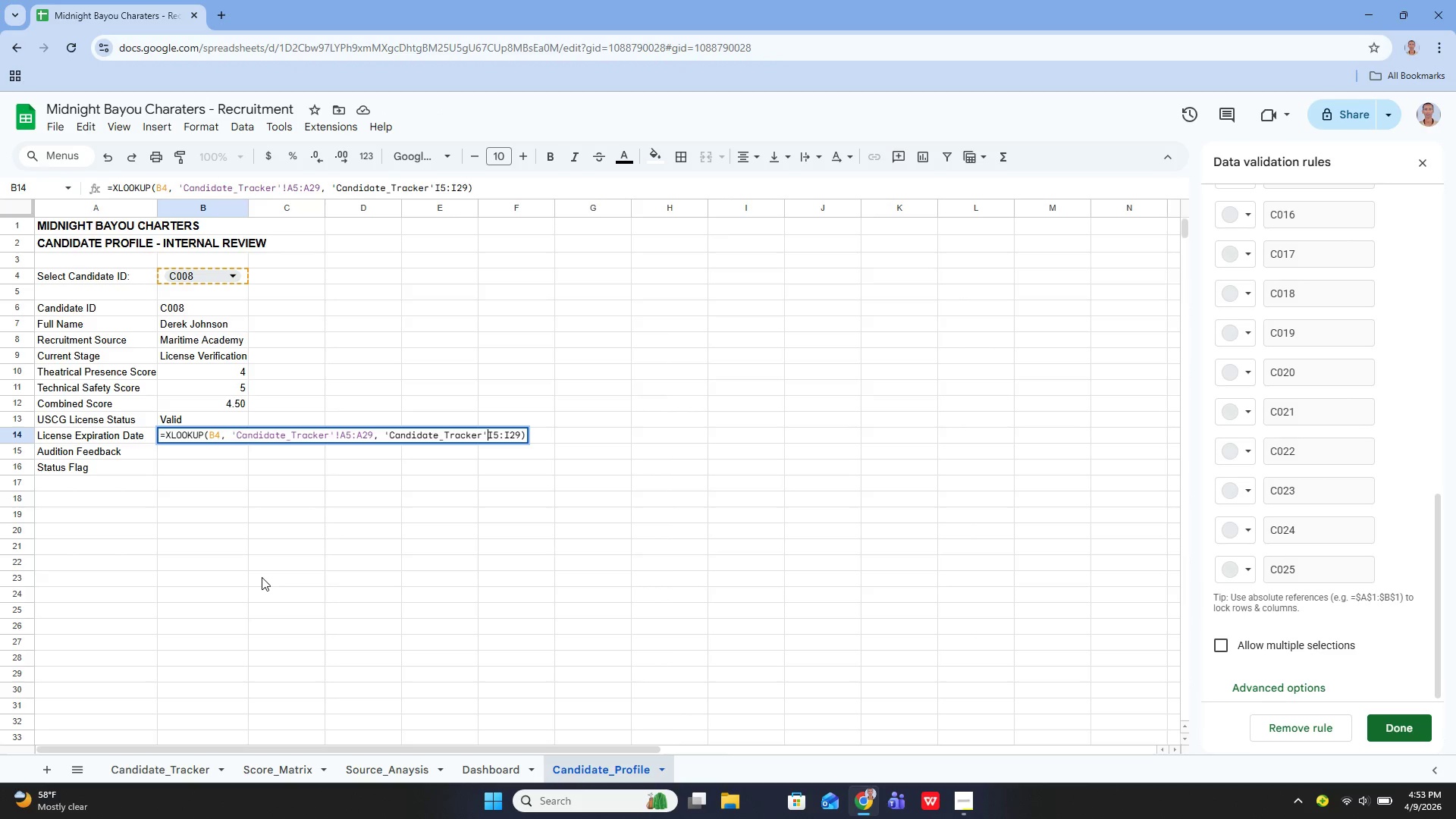 
key(Shift+ShiftLeft)
 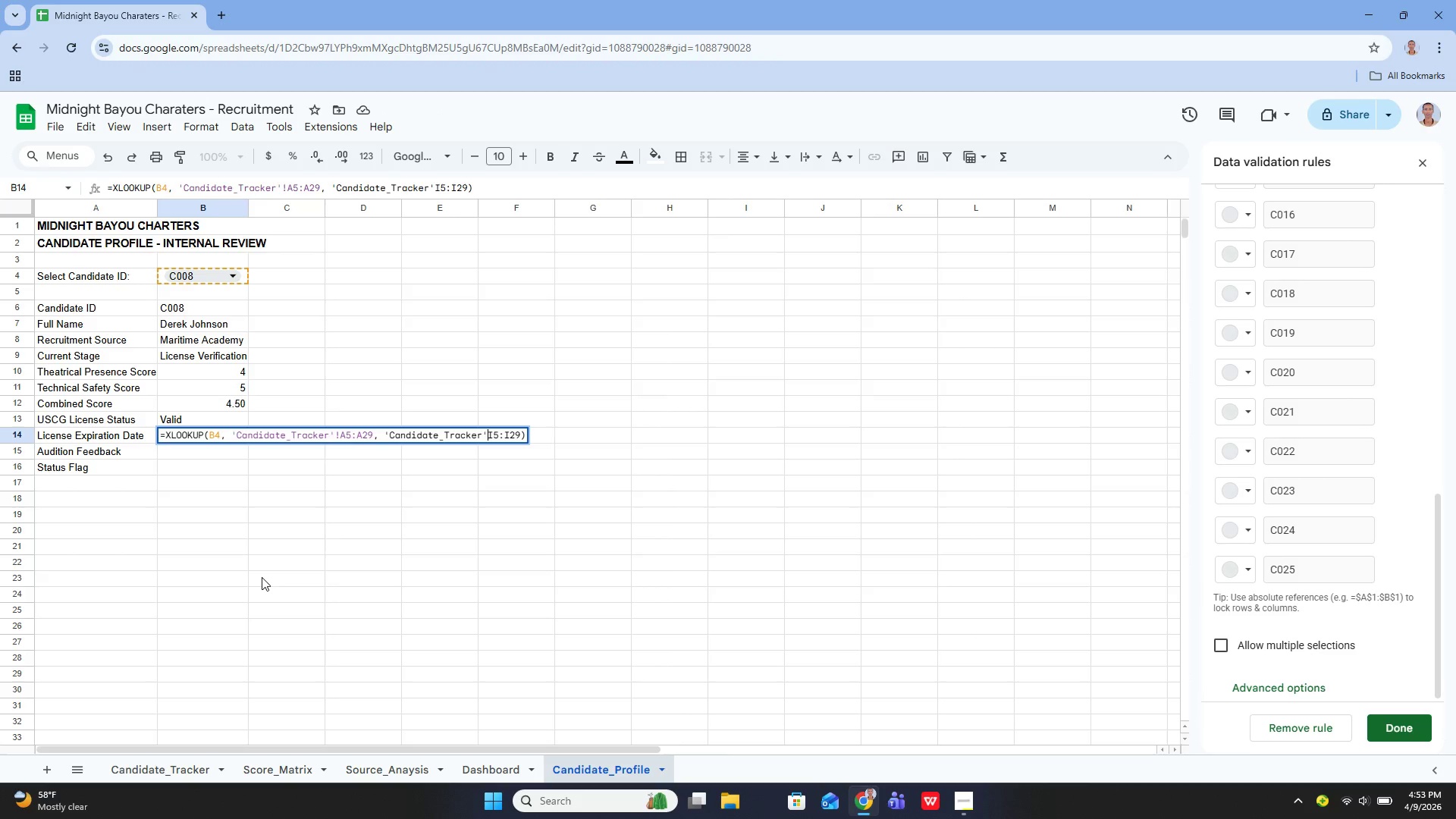 
key(Shift+1)
 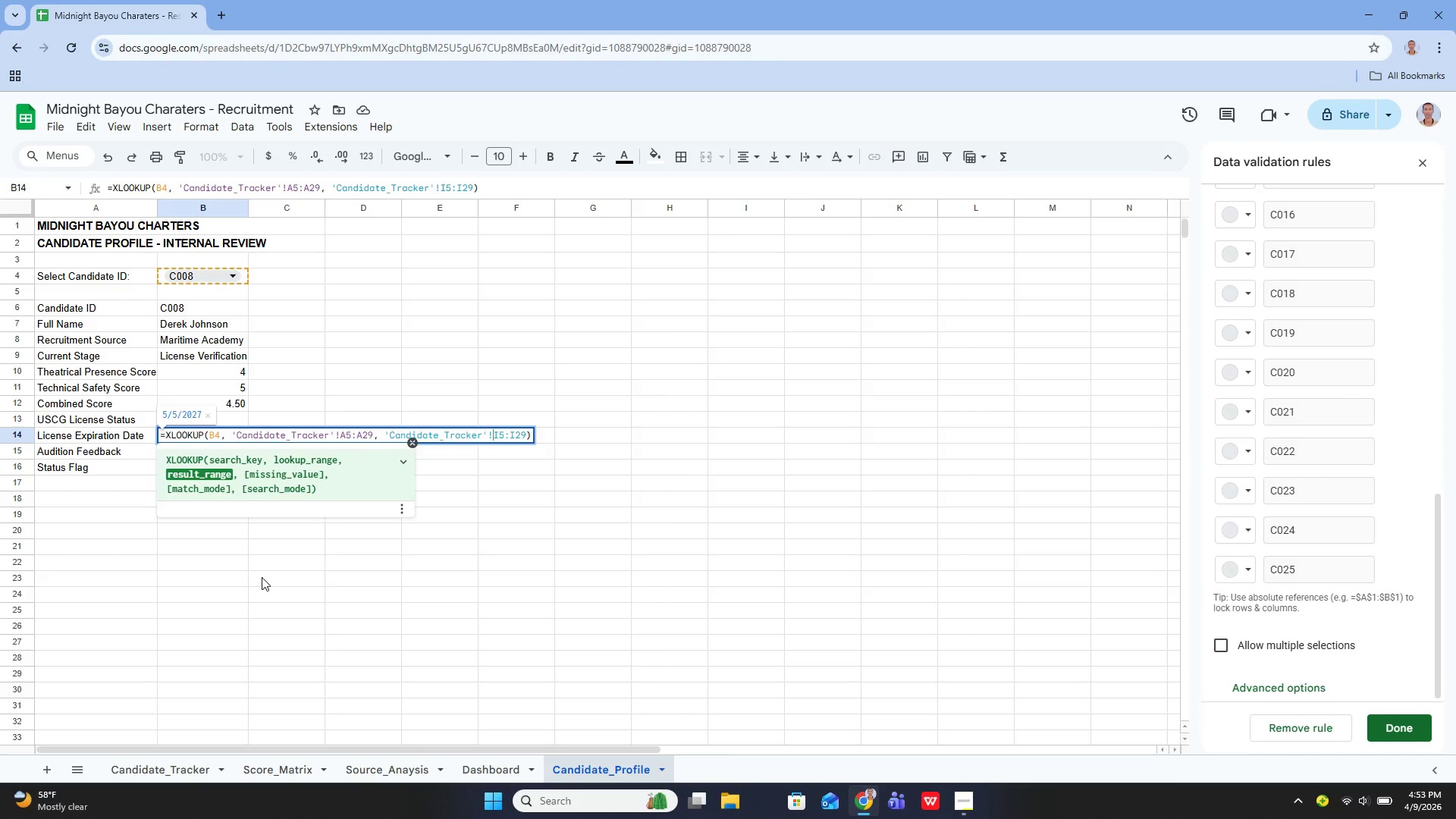 
key(Enter)
 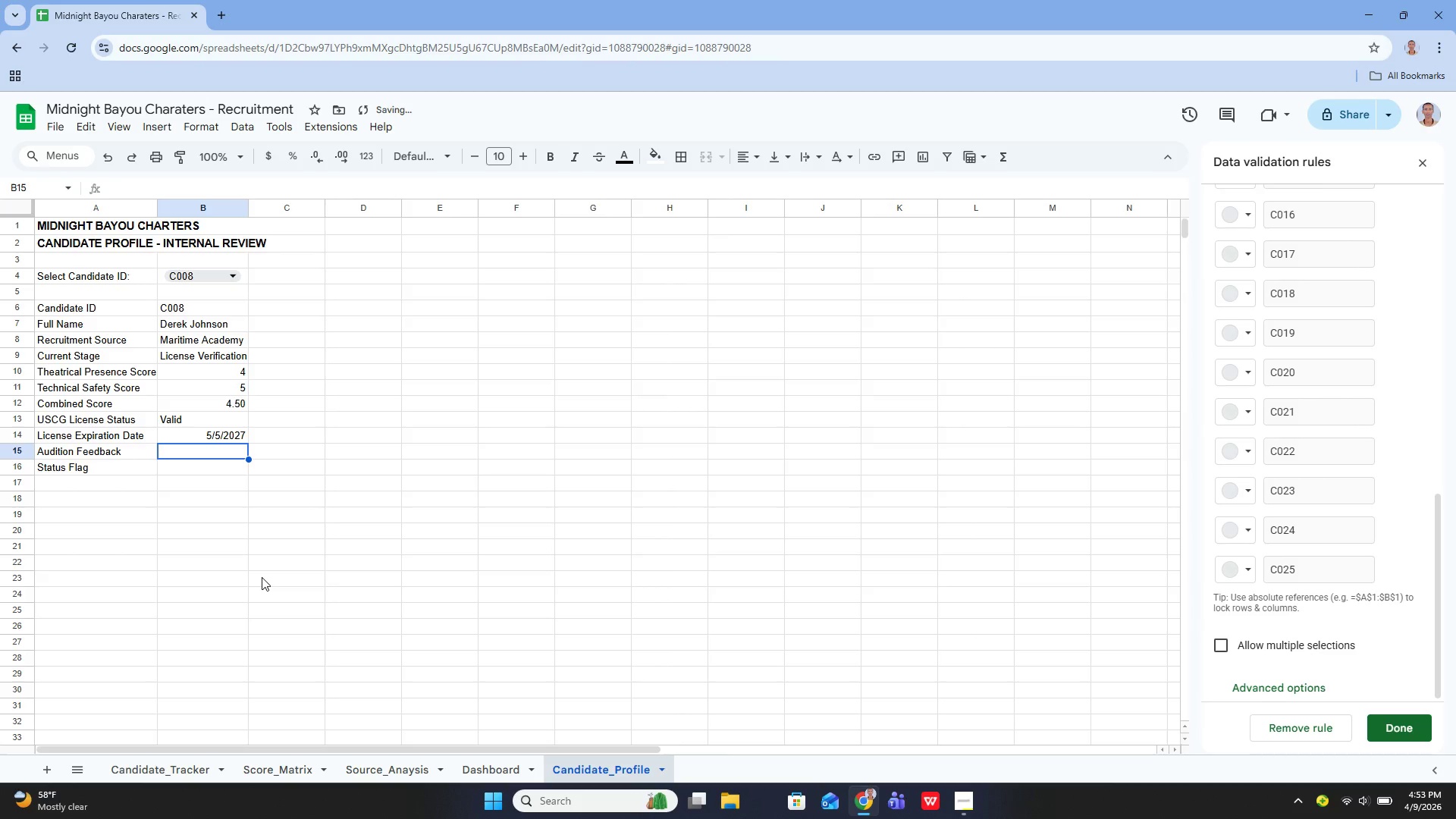 
key(Enter)
 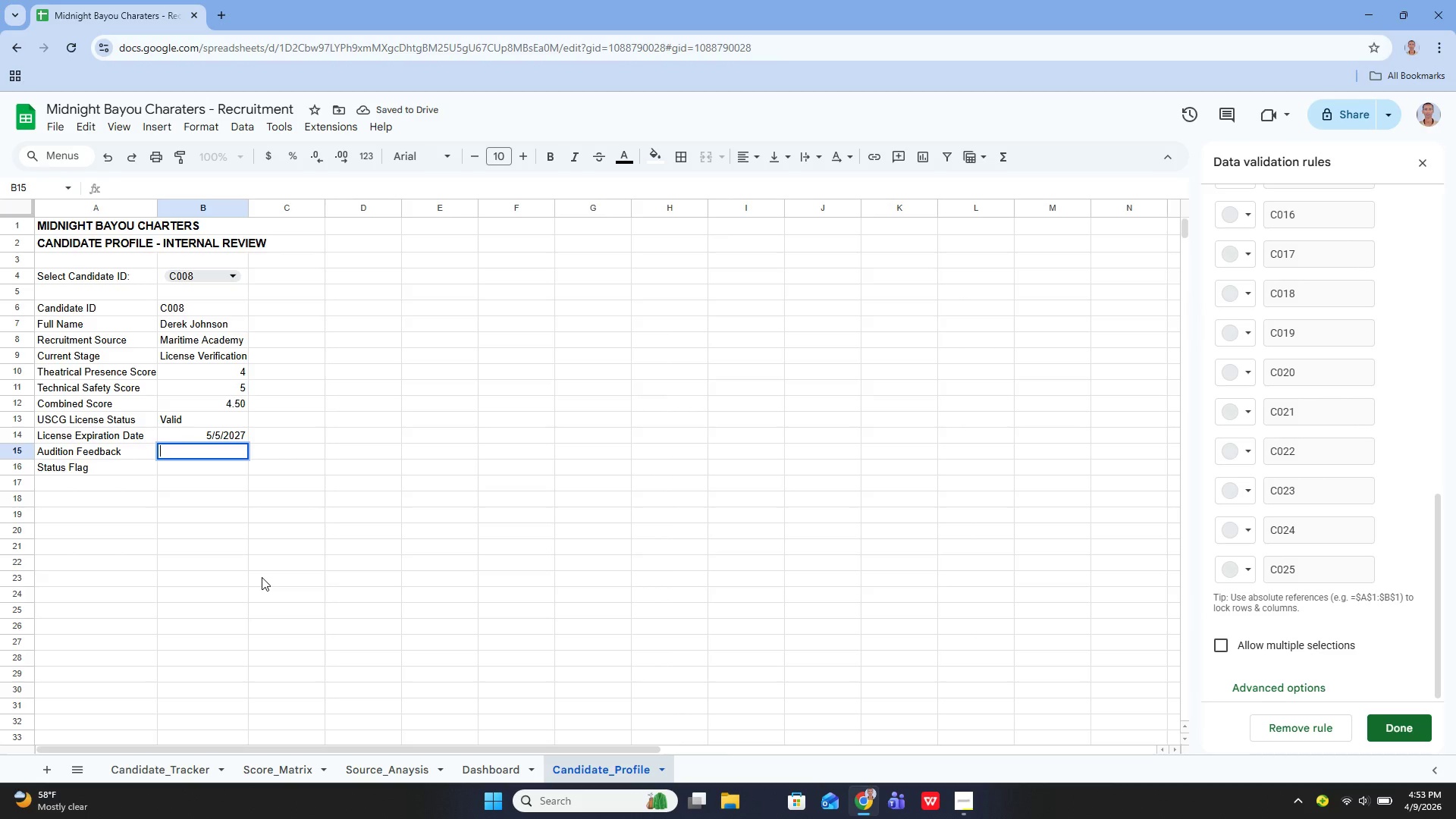 
type(=xloo)
 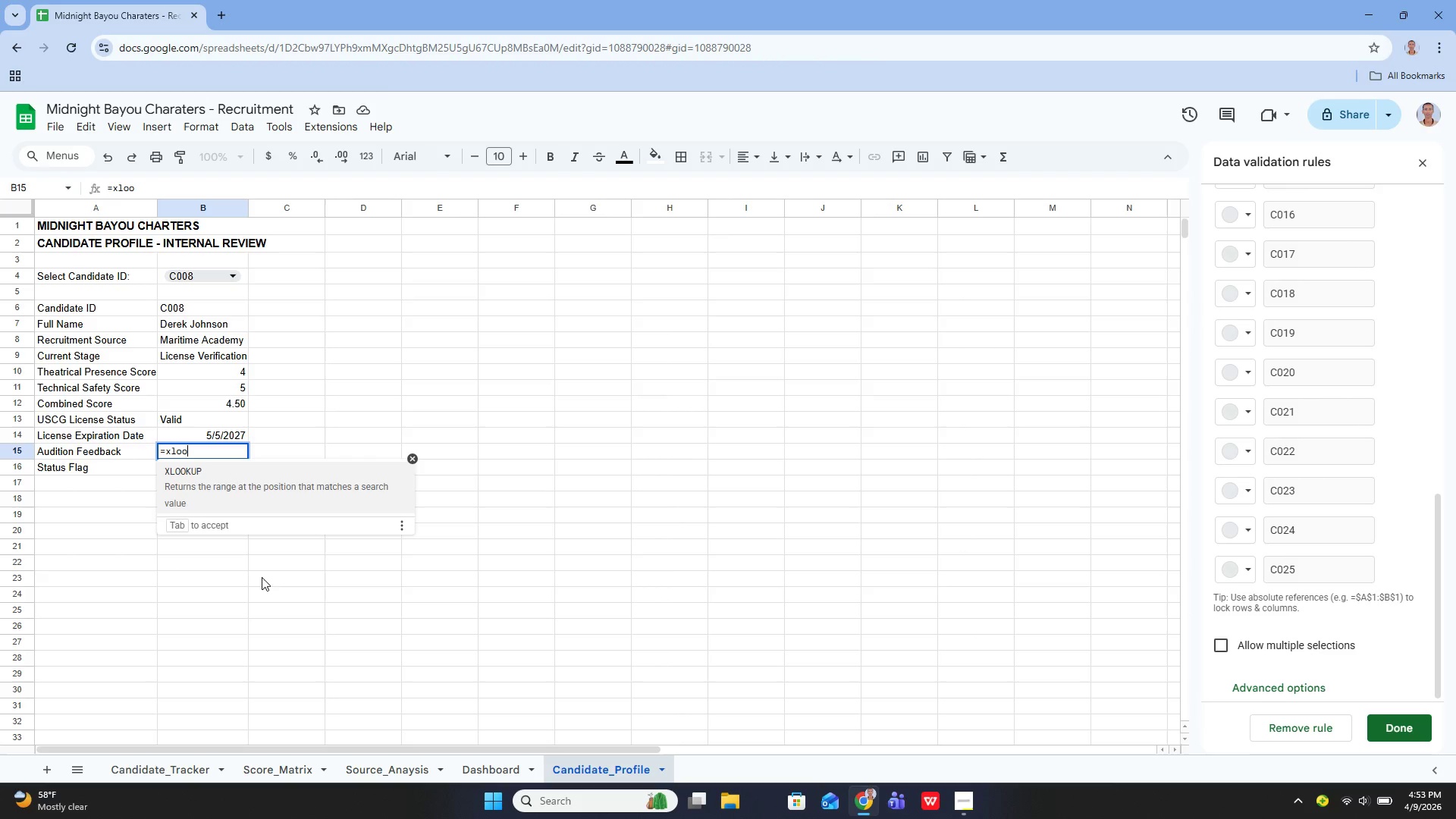 
key(ArrowDown)
 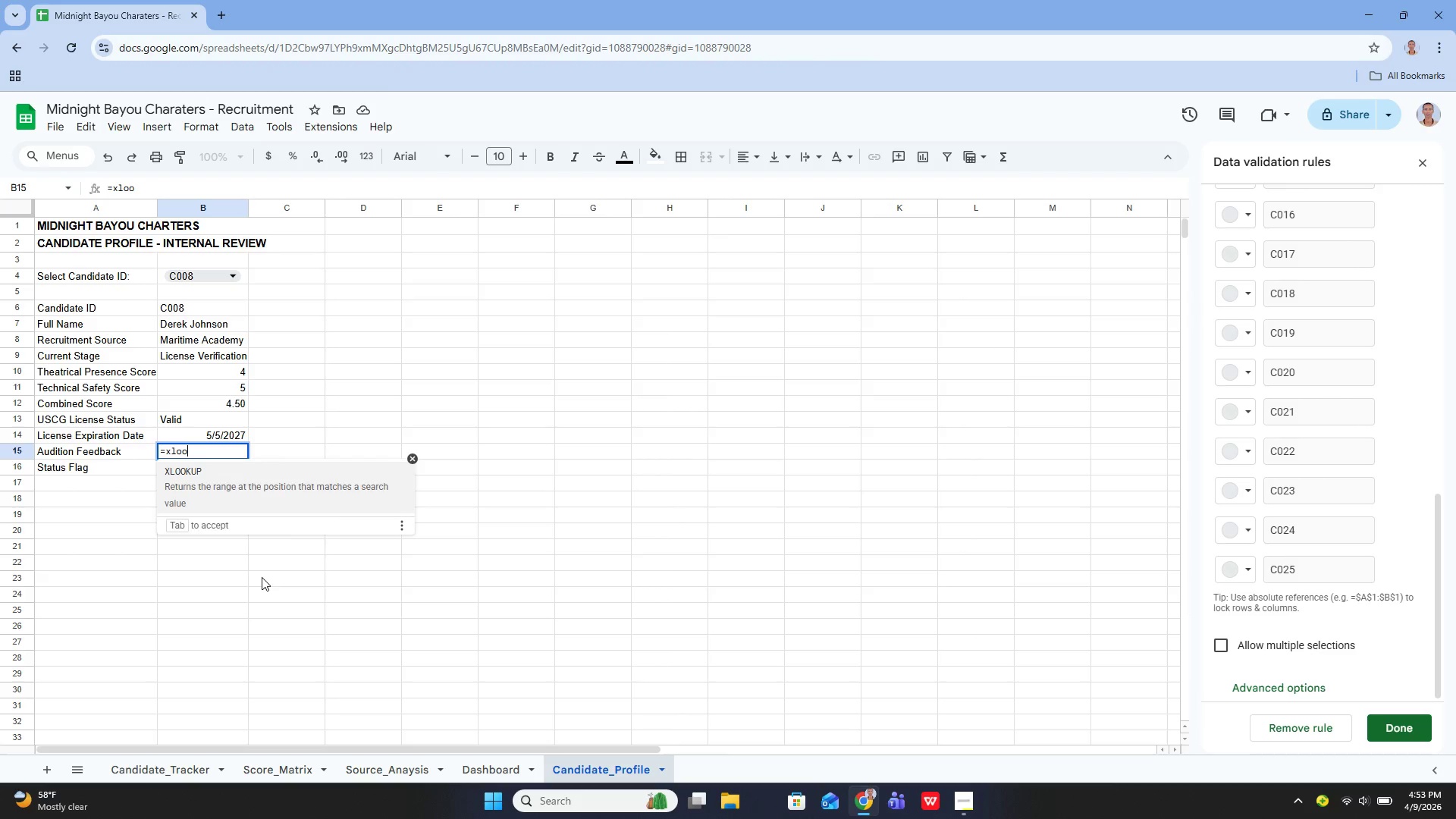 
key(Enter)
 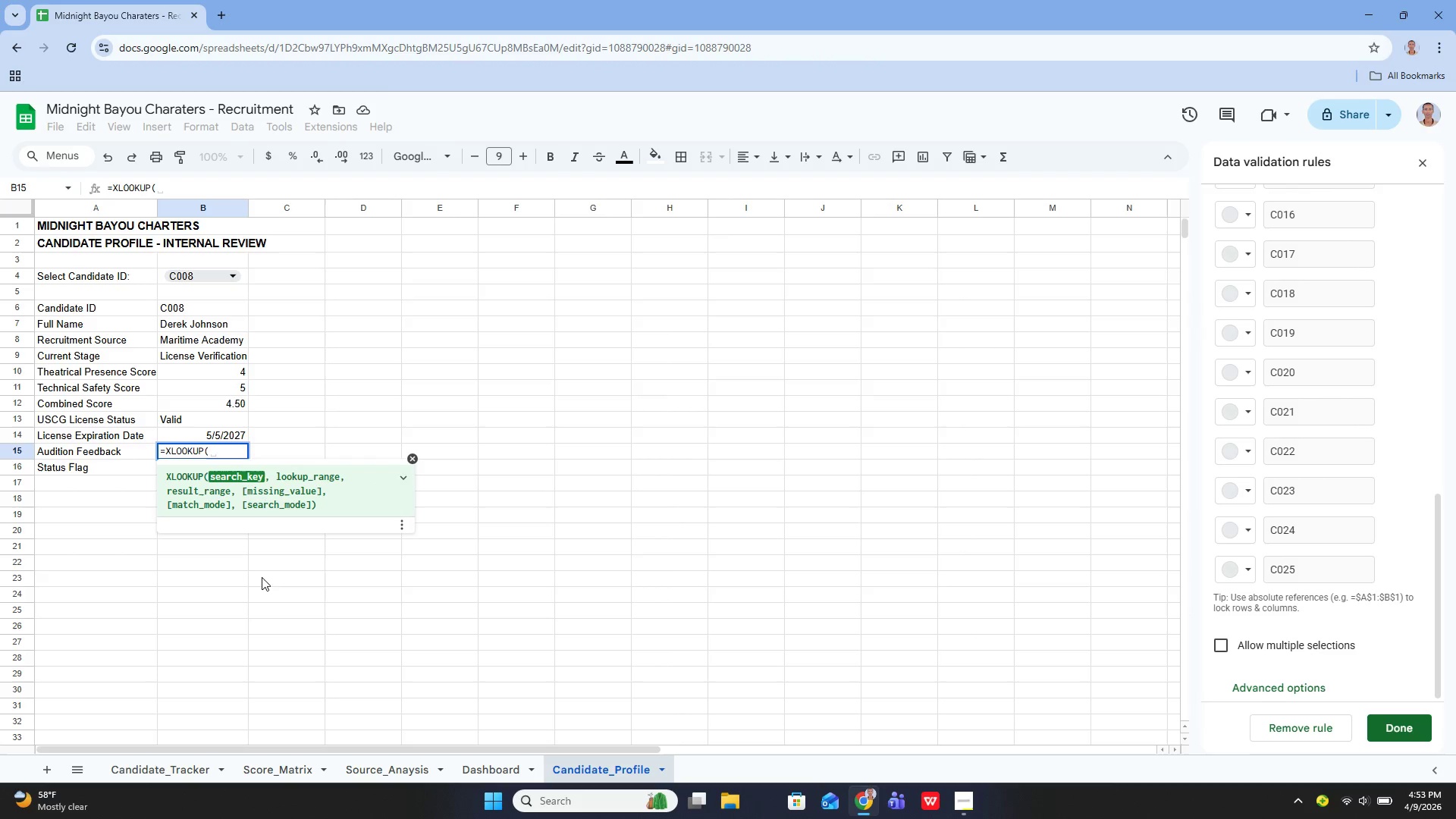 
type(B4, '')
 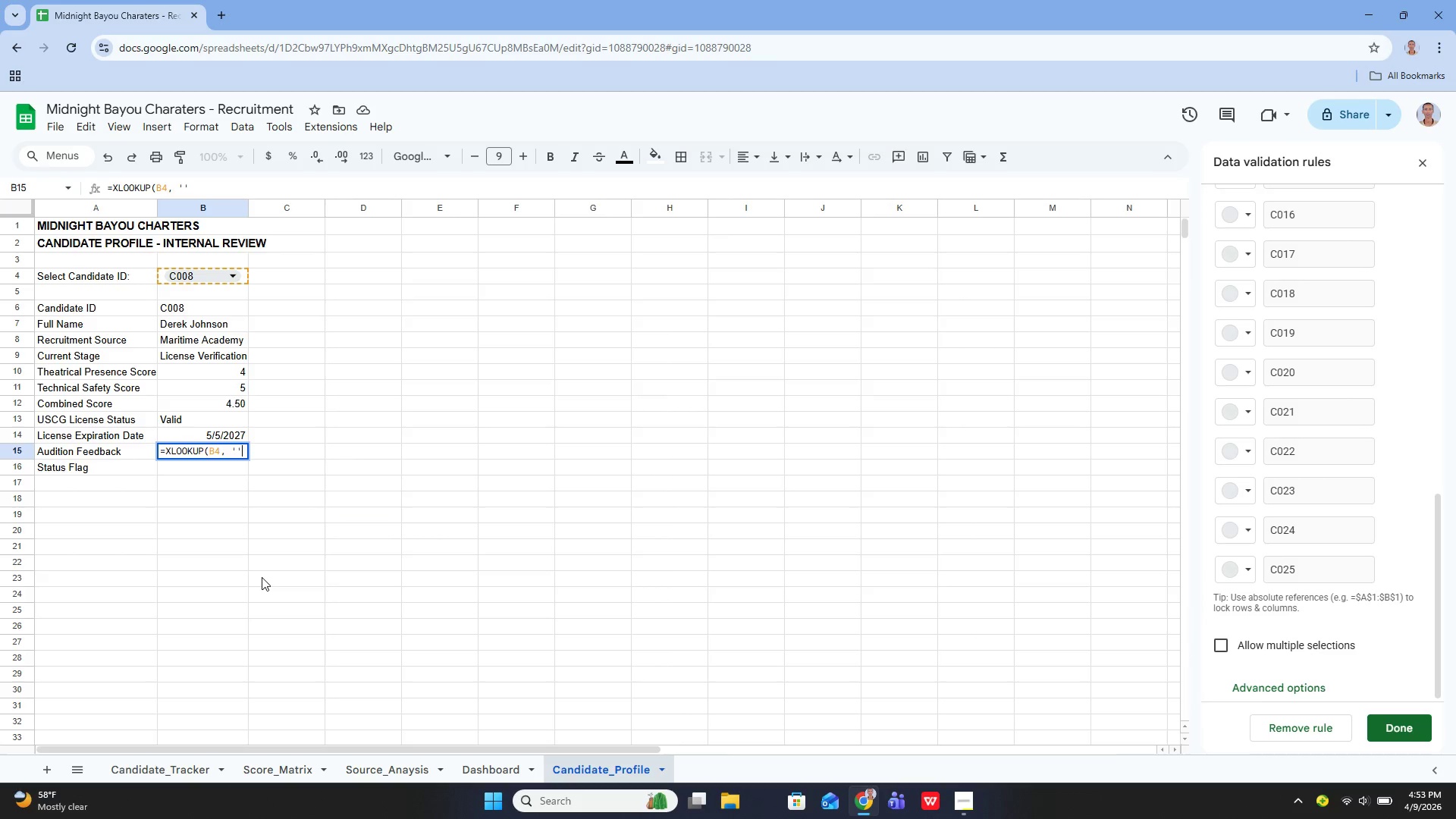 
key(ArrowLeft)
 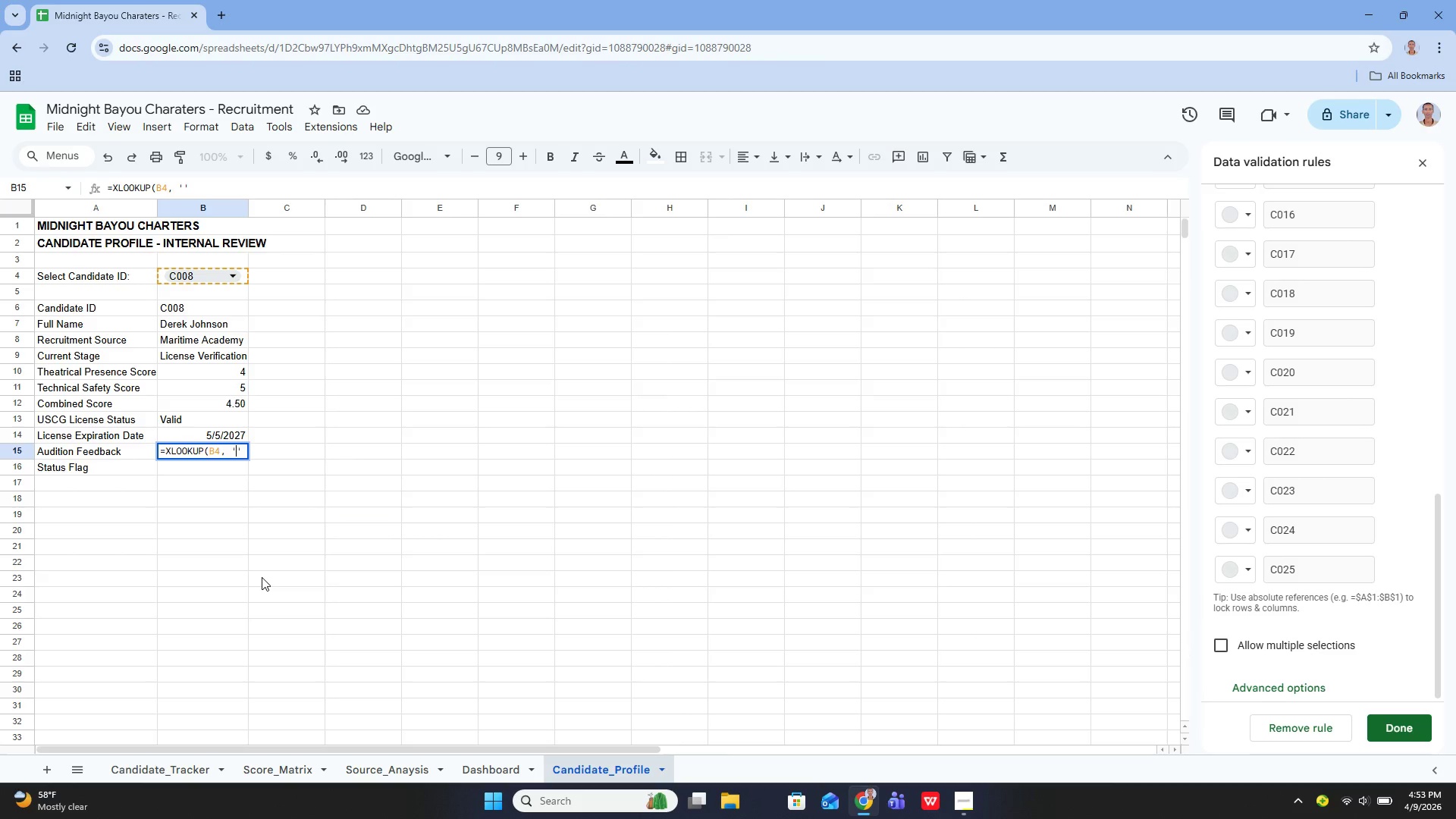 
type(In)
key(Backspace)
key(Backspace)
type(Candidate_Tracker)
 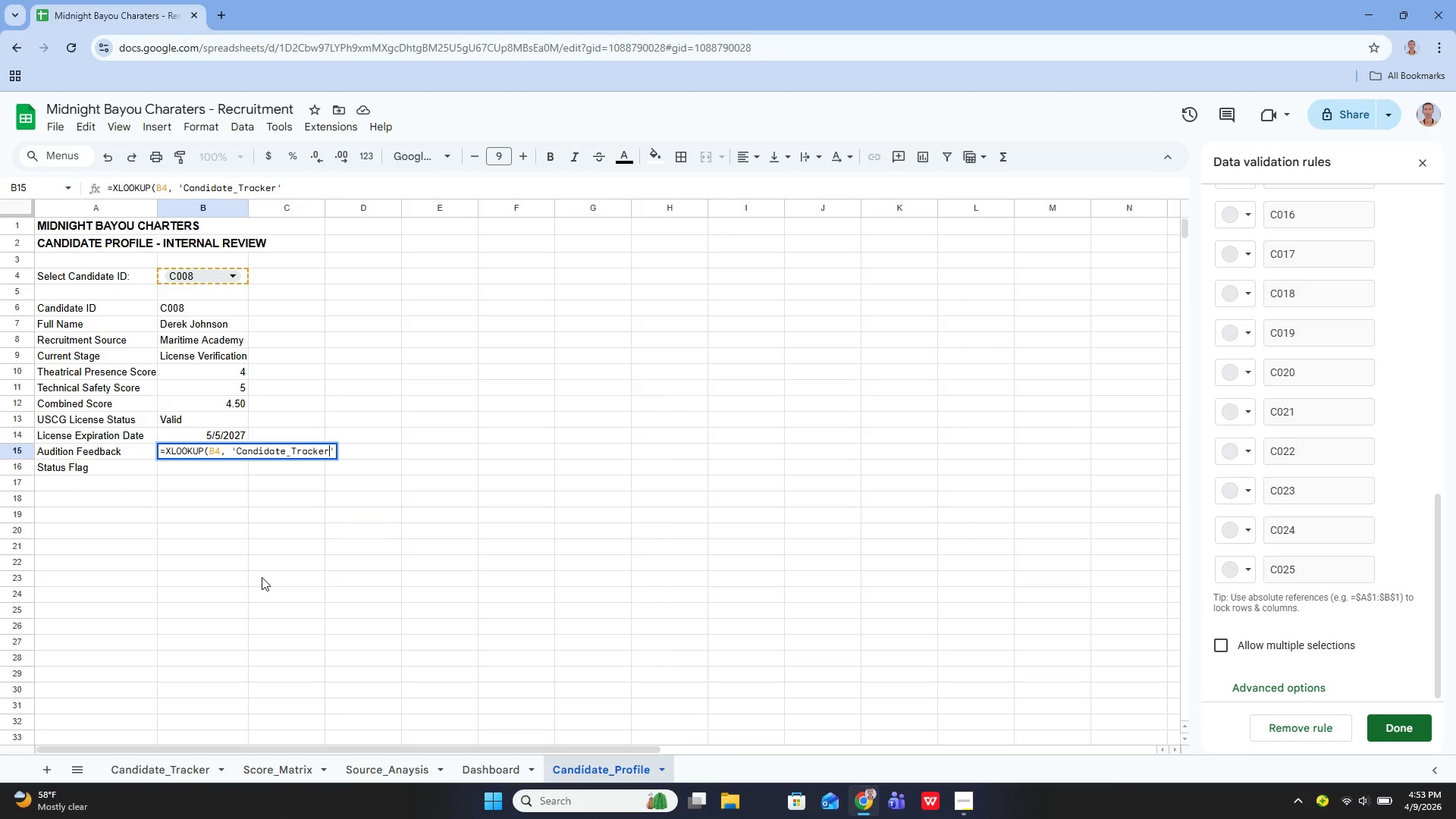 
key(ArrowRight)
 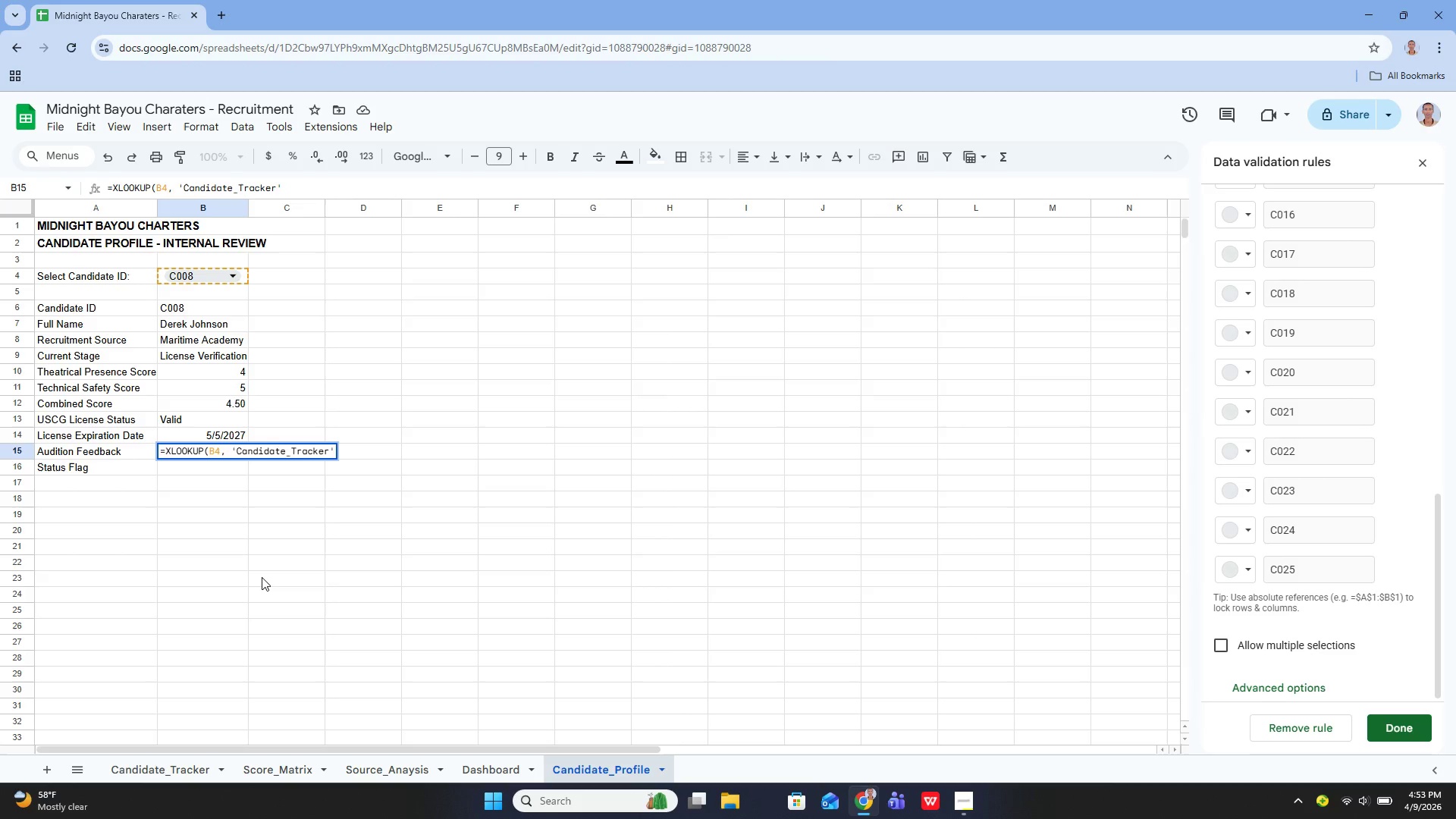 
type(!A5:A29, '')
 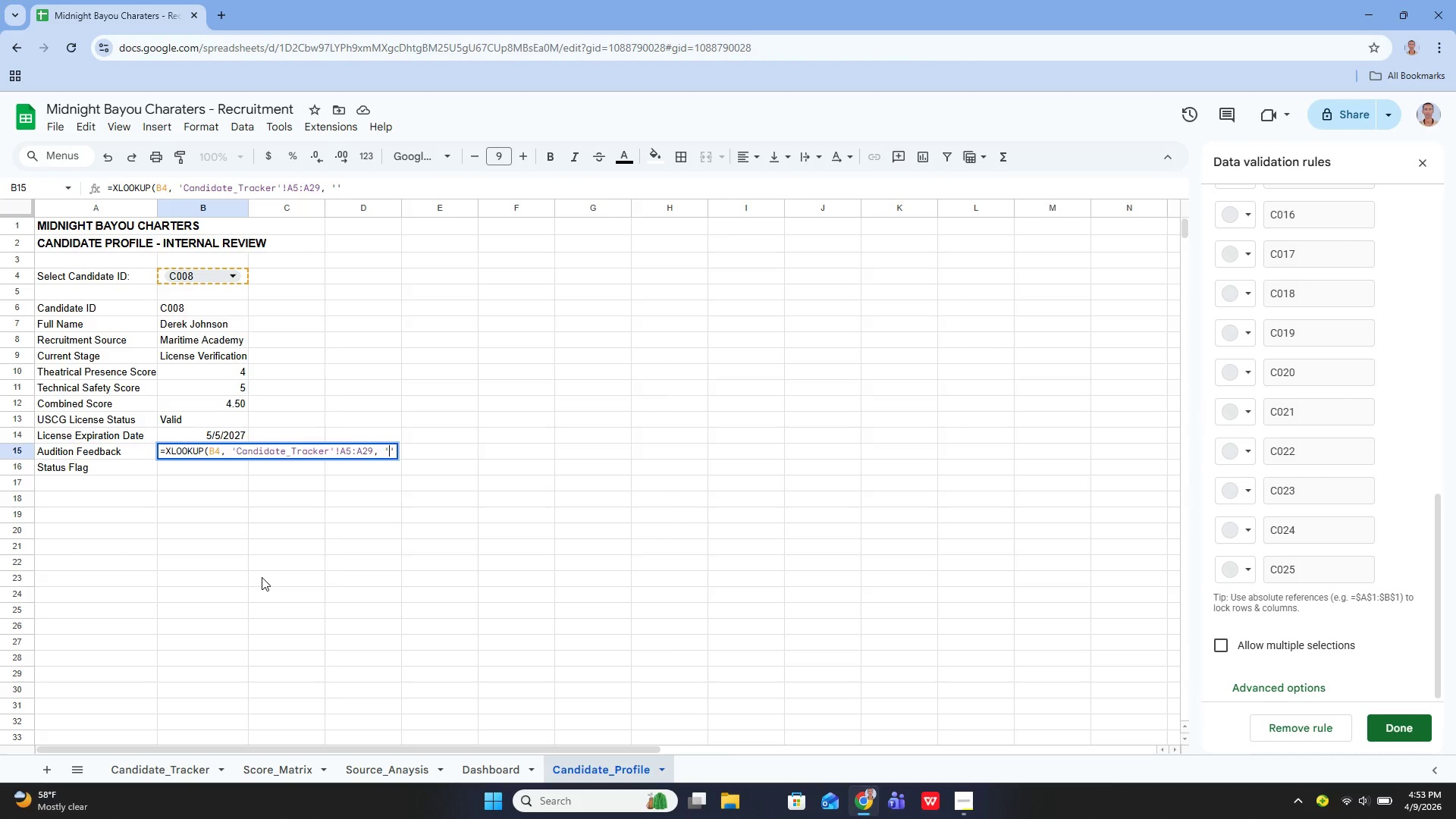 
 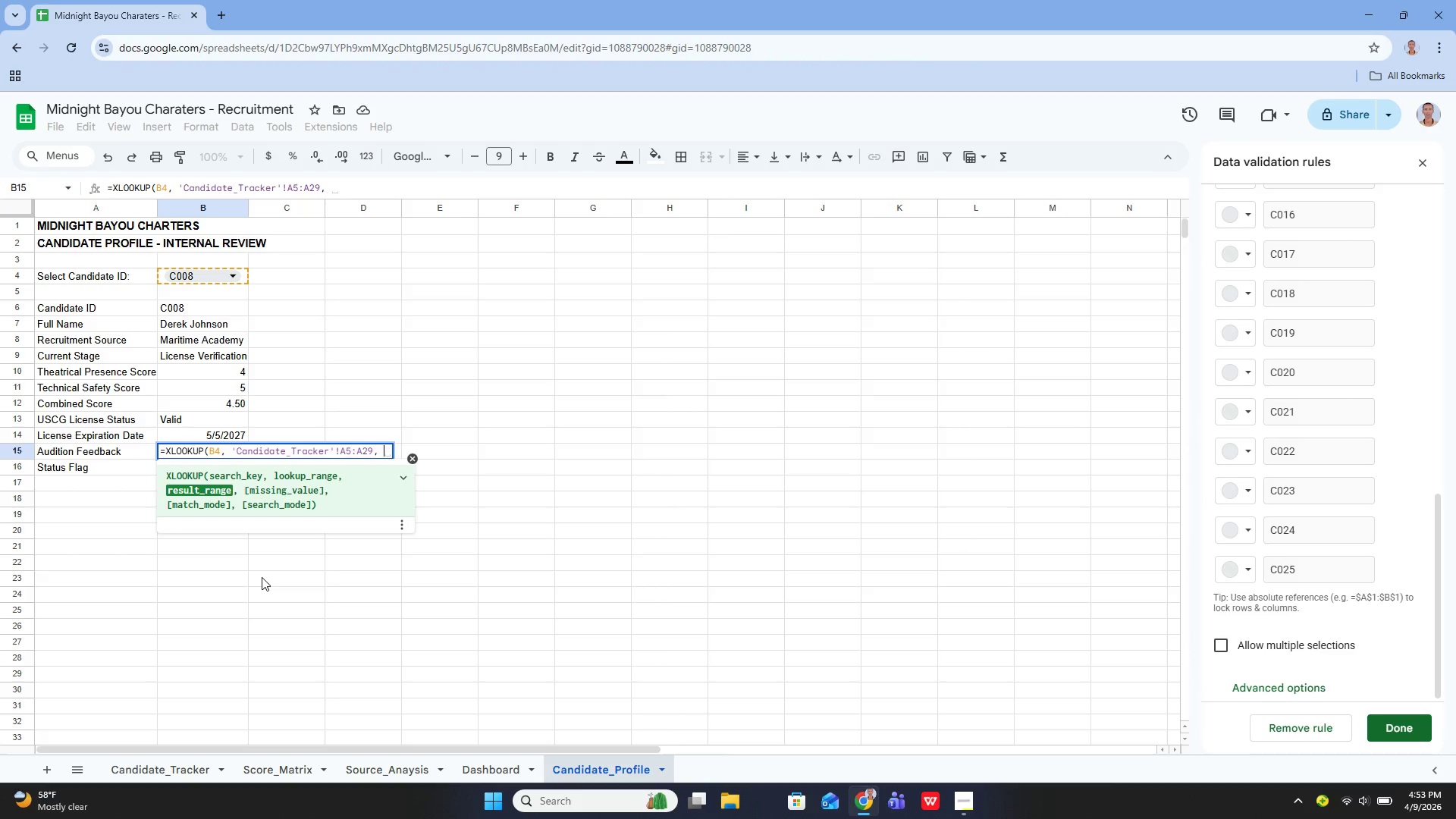 
key(ArrowLeft)
 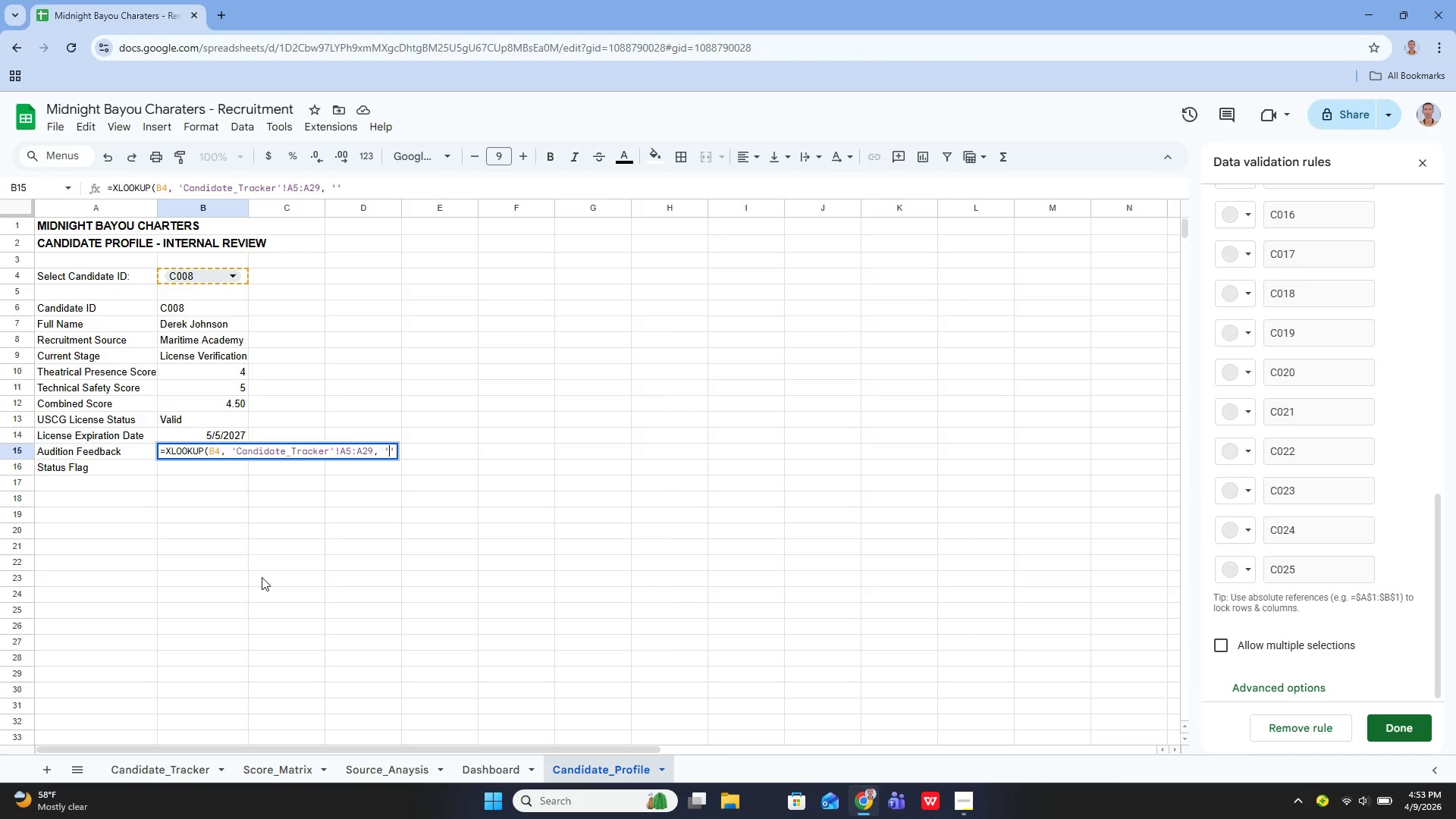 
type(Candidate_Indicator)
 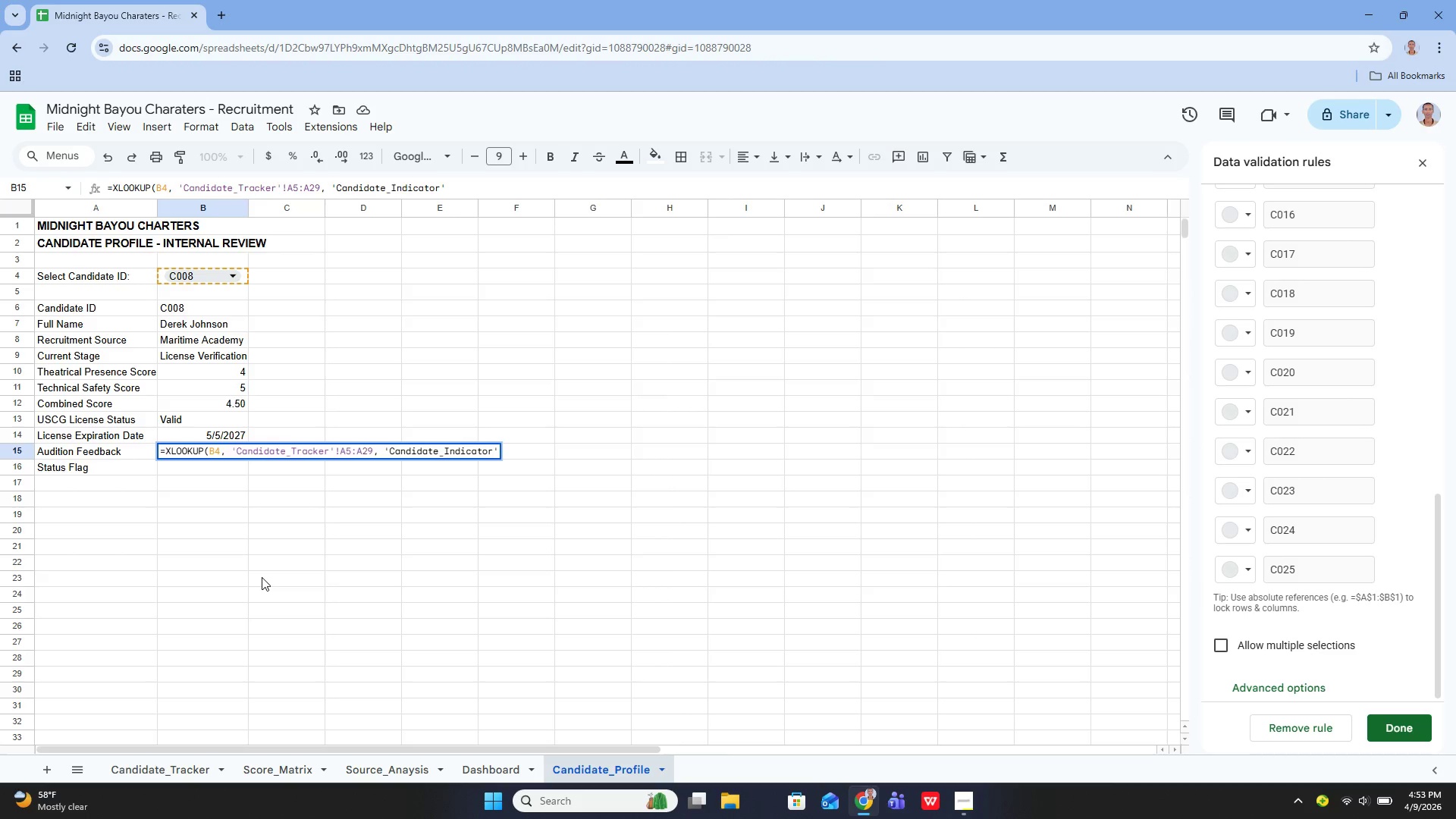 
key(ArrowRight)
 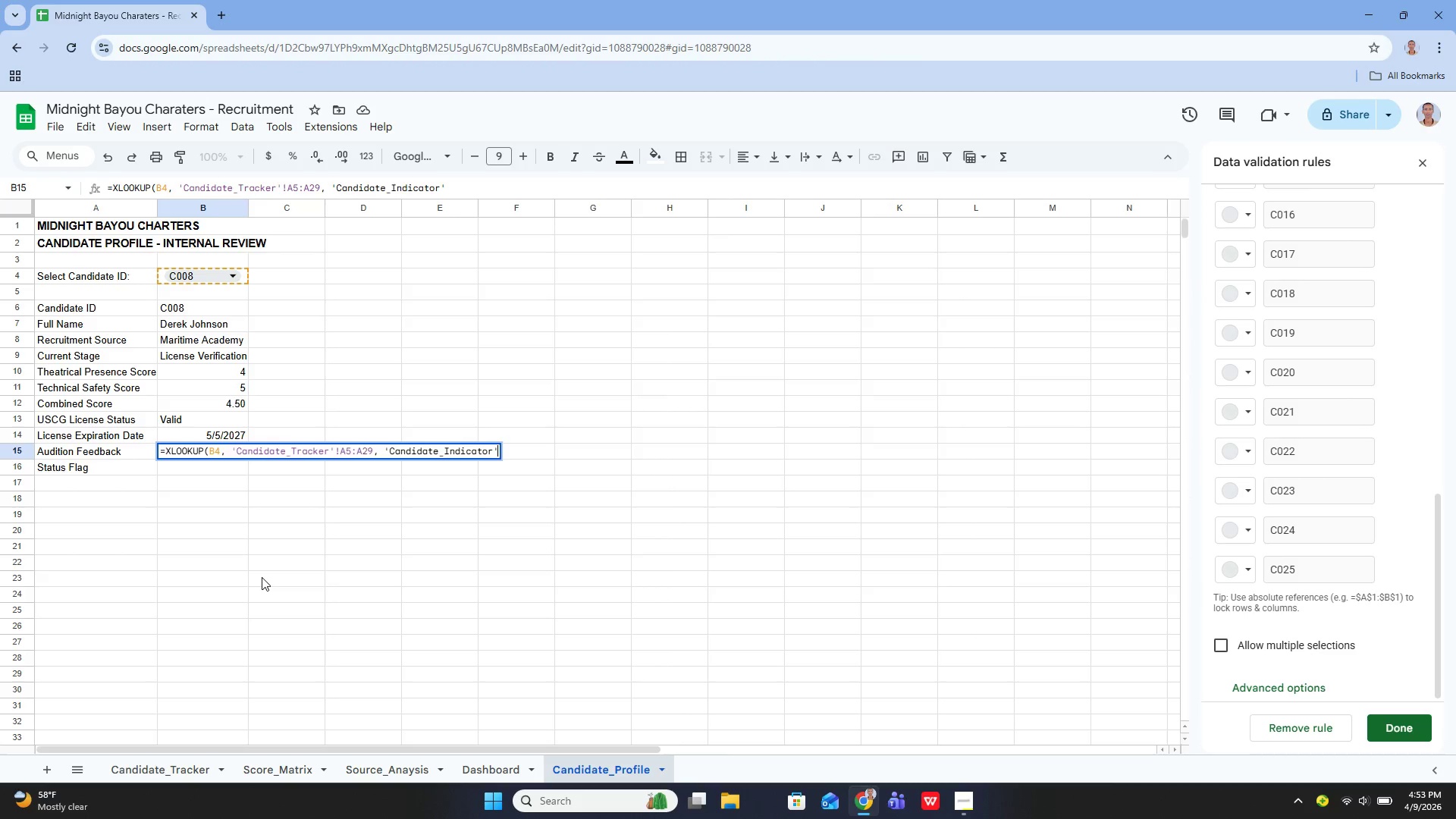 
key(Shift+ShiftLeft)
 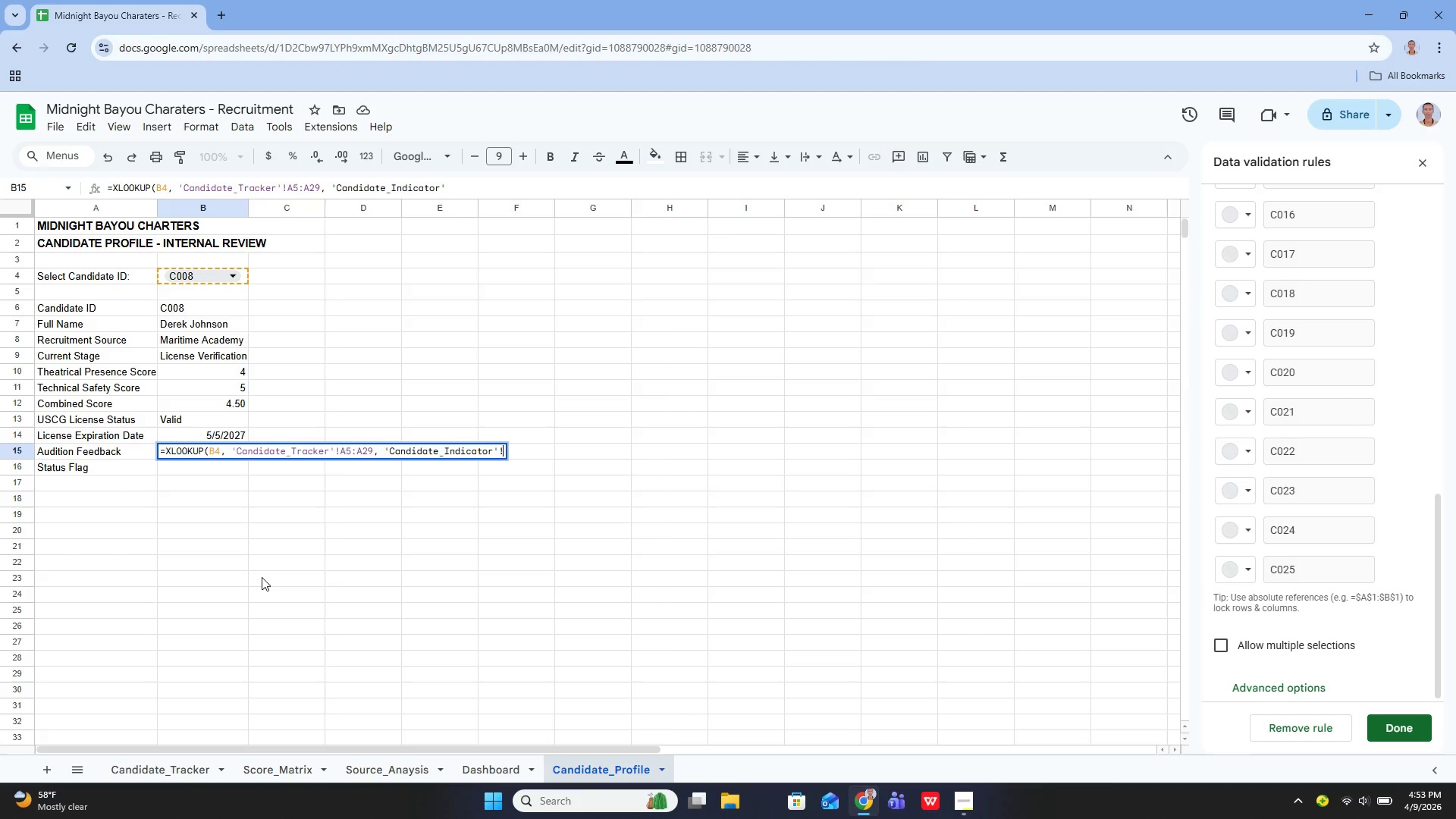 
key(Shift+1)
 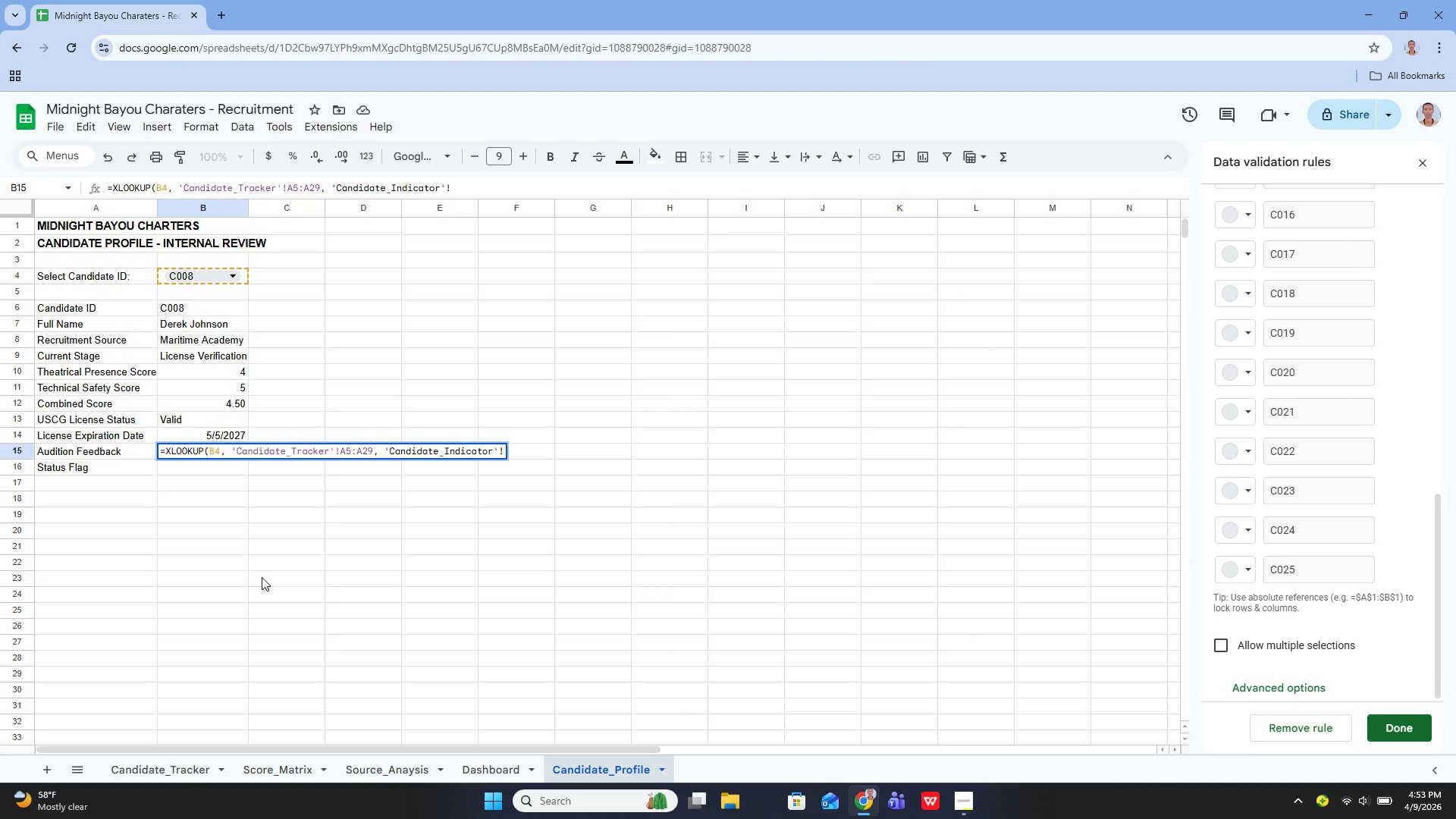 
wait(5.58)
 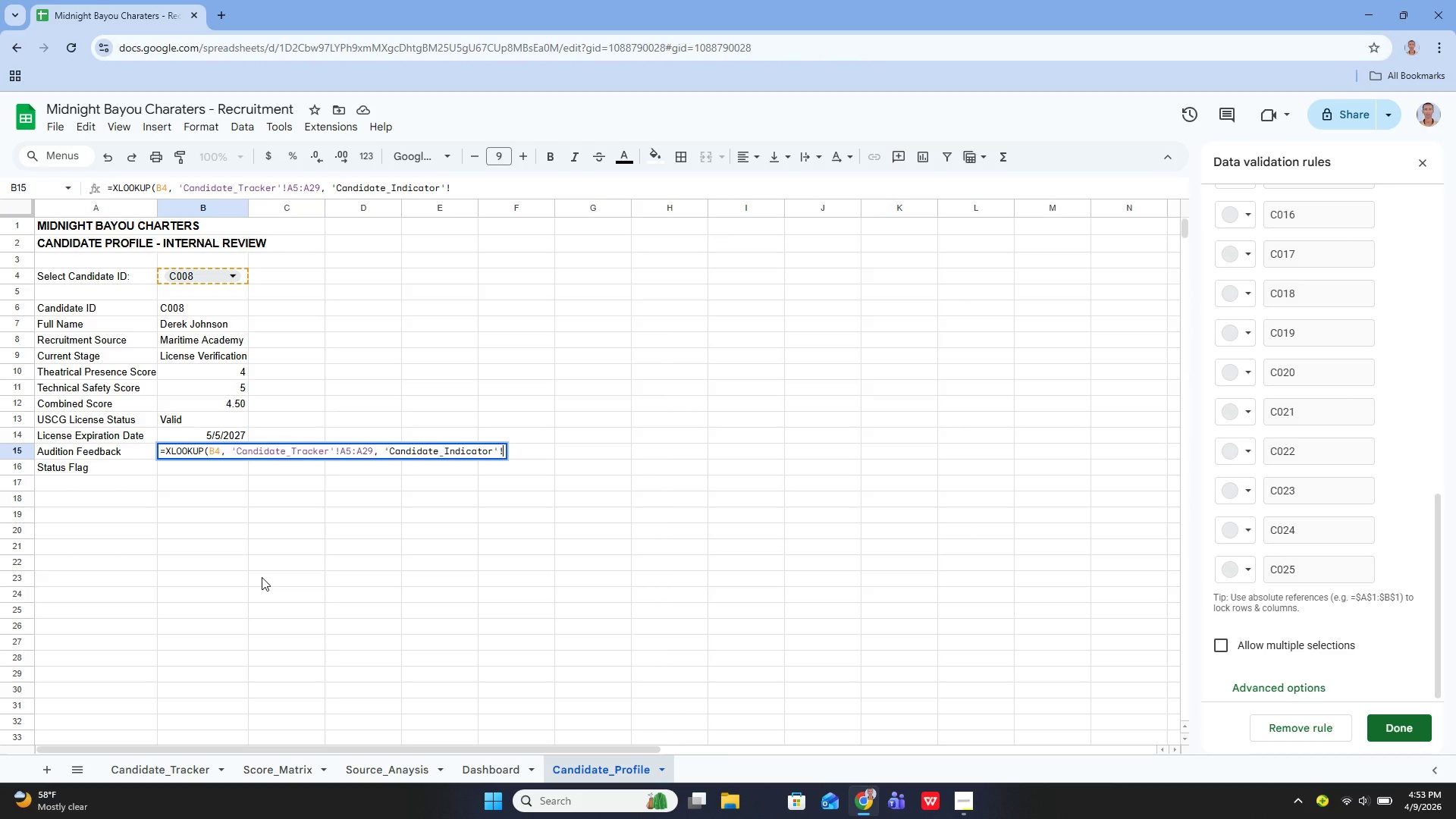 
type(J5:j29)
 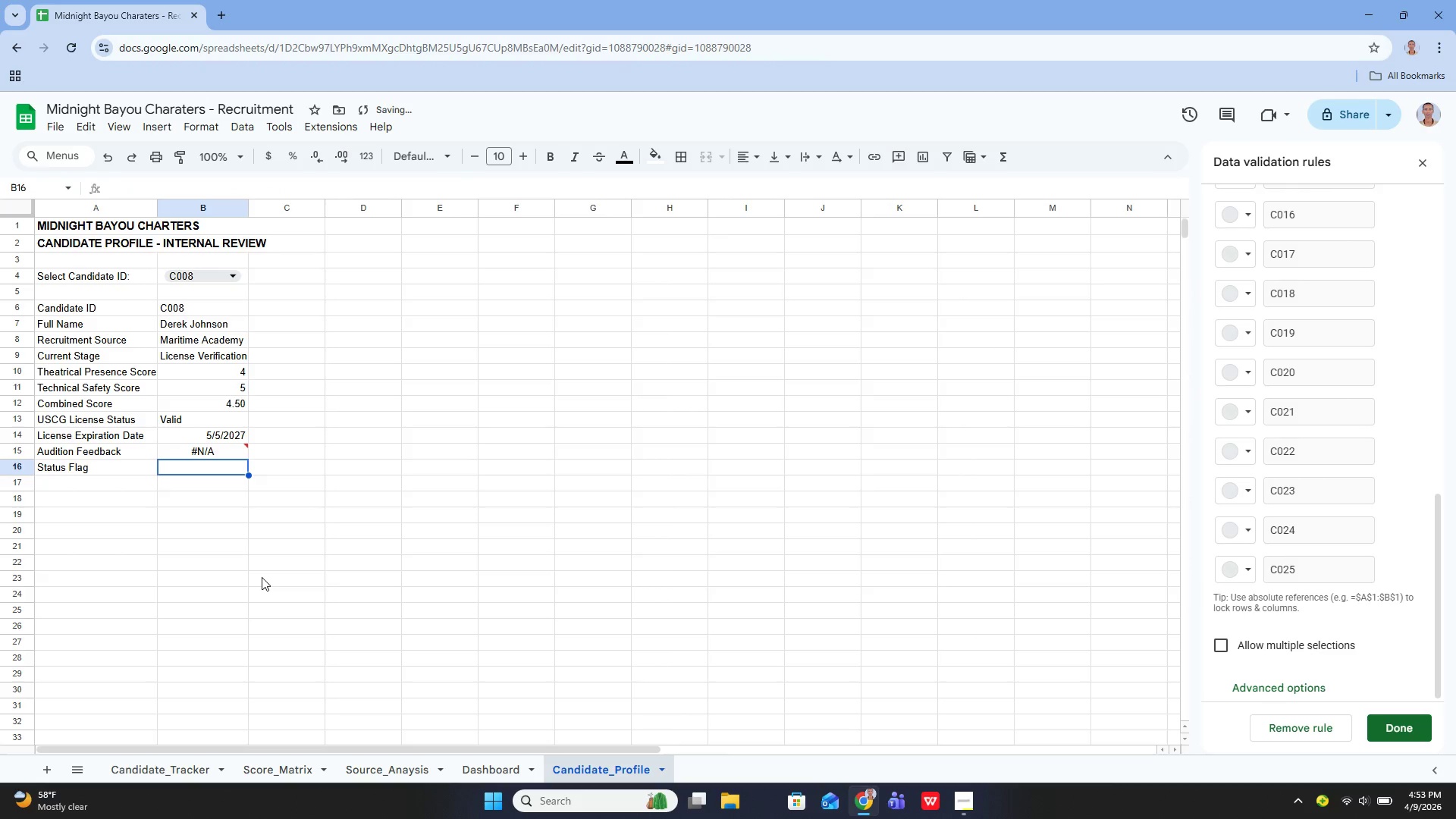 
 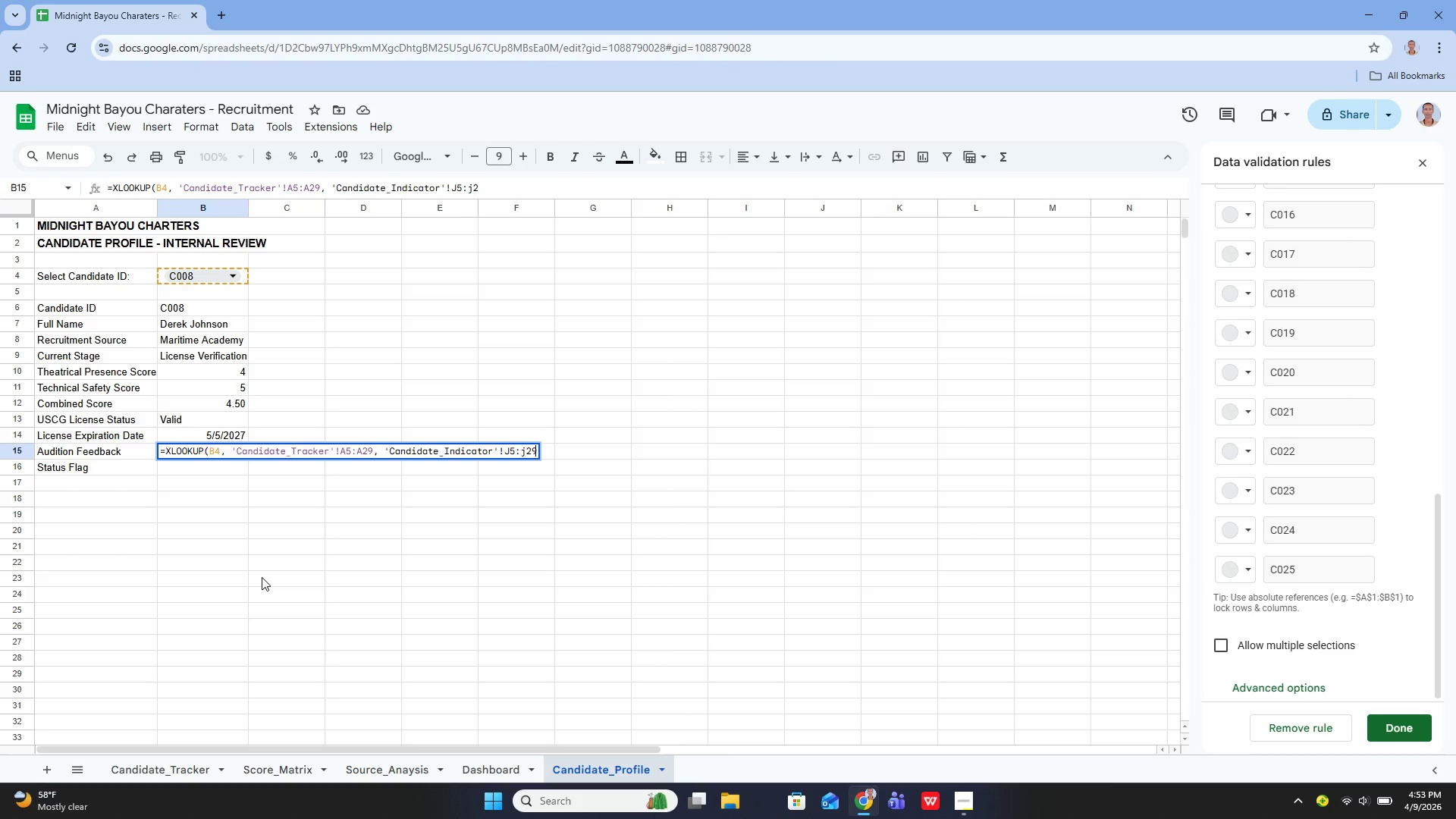 
key(Enter)
 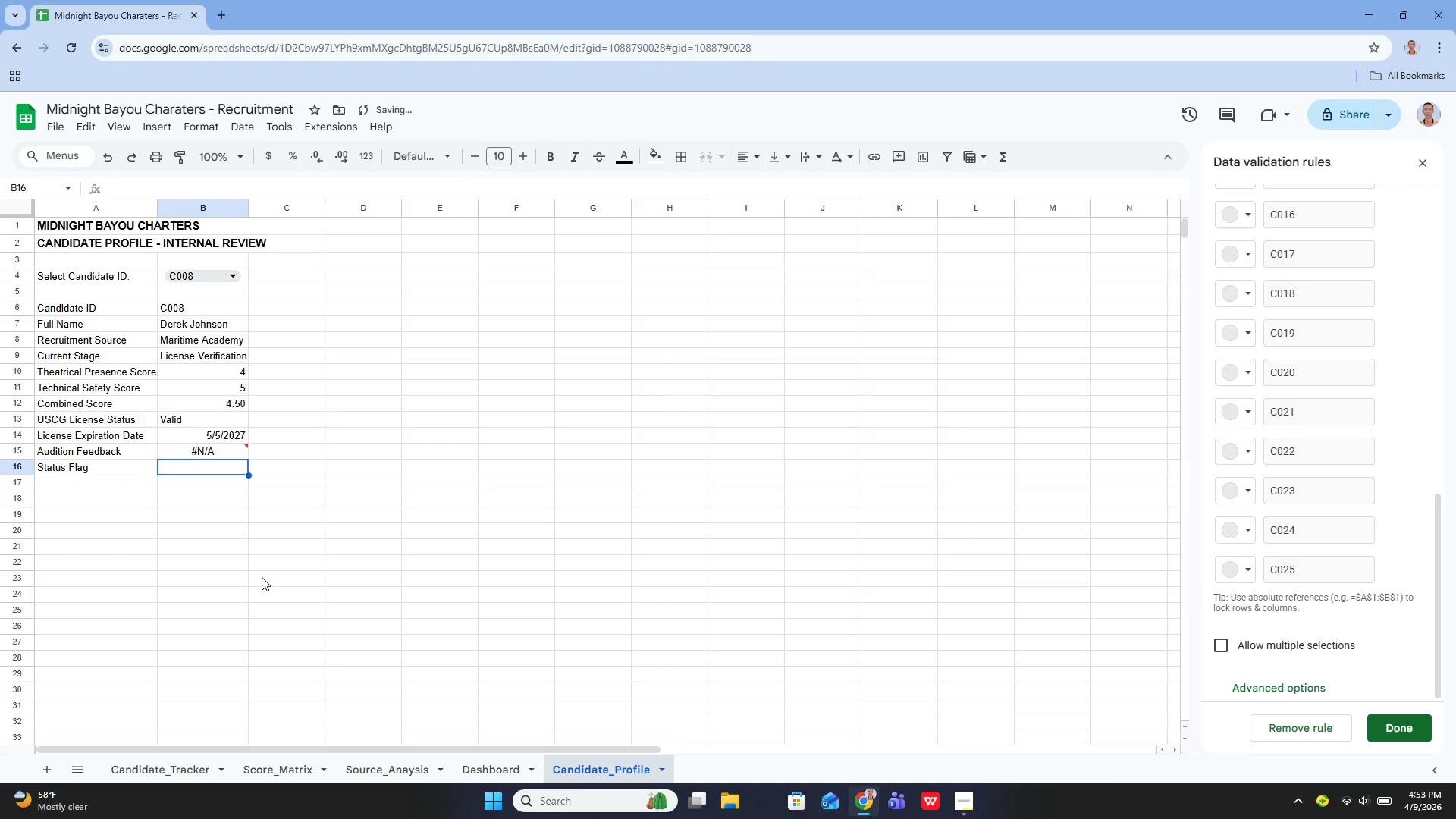 
key(ArrowUp)
 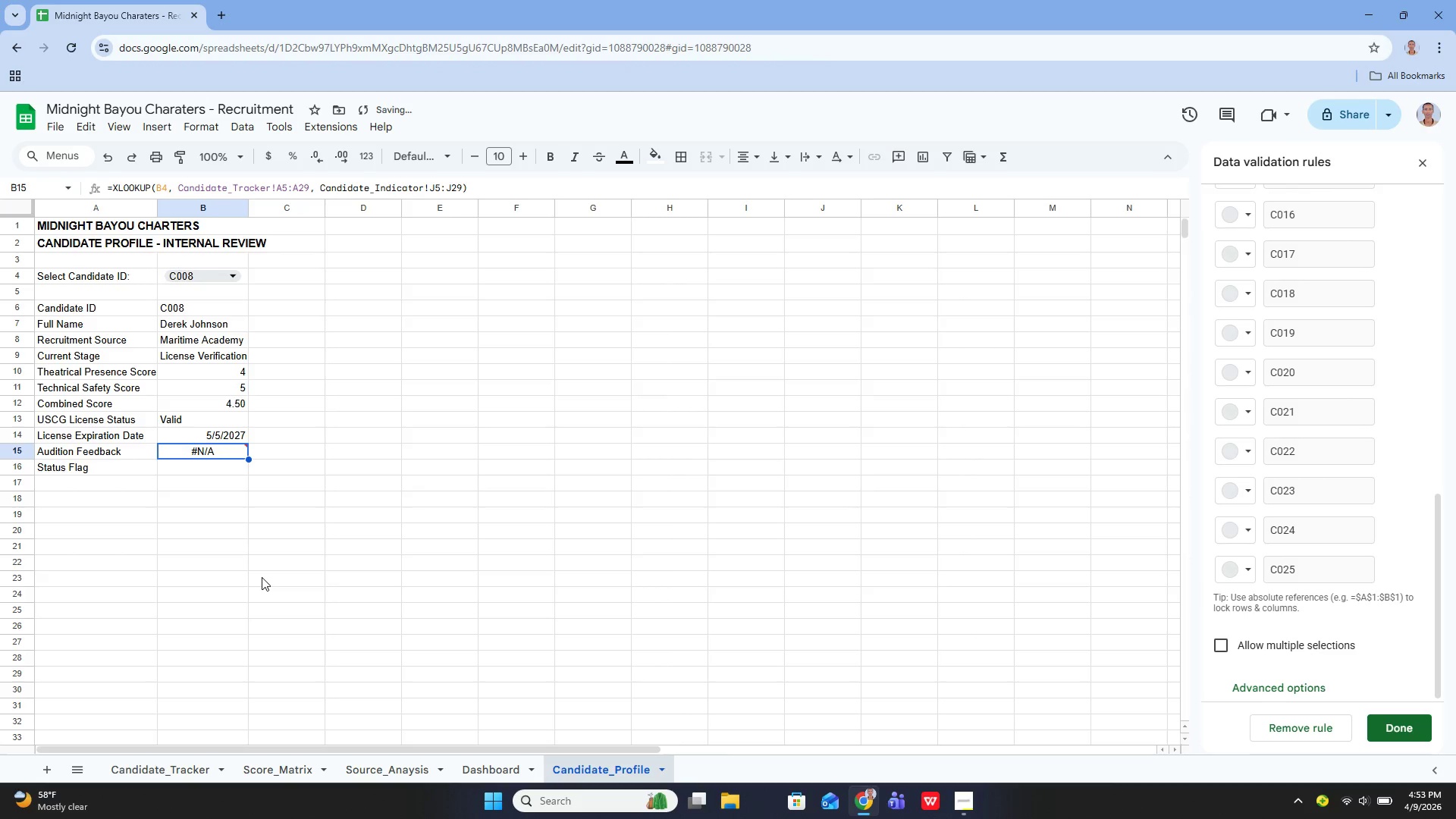 
key(Enter)
 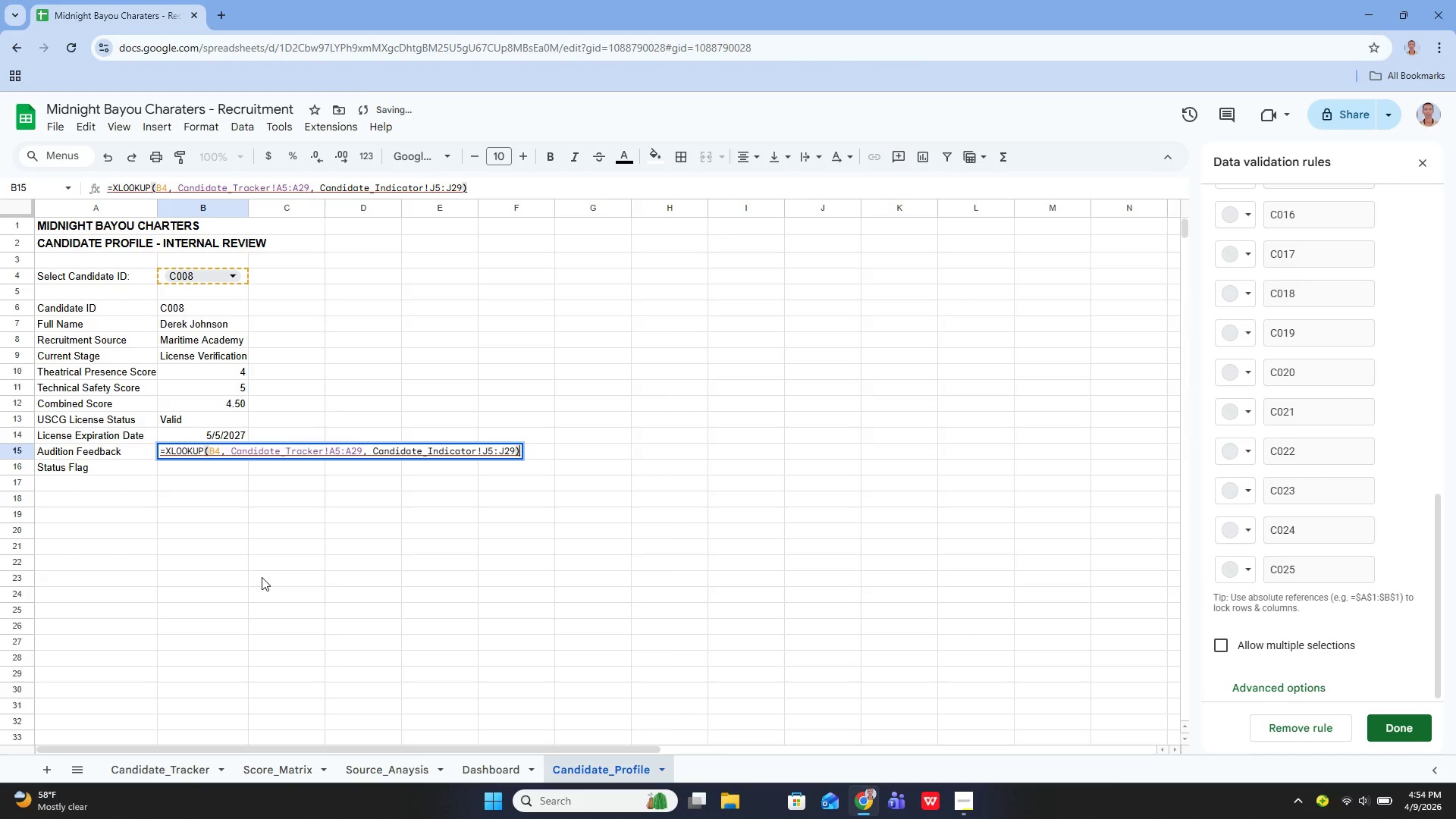 
key(ArrowDown)
 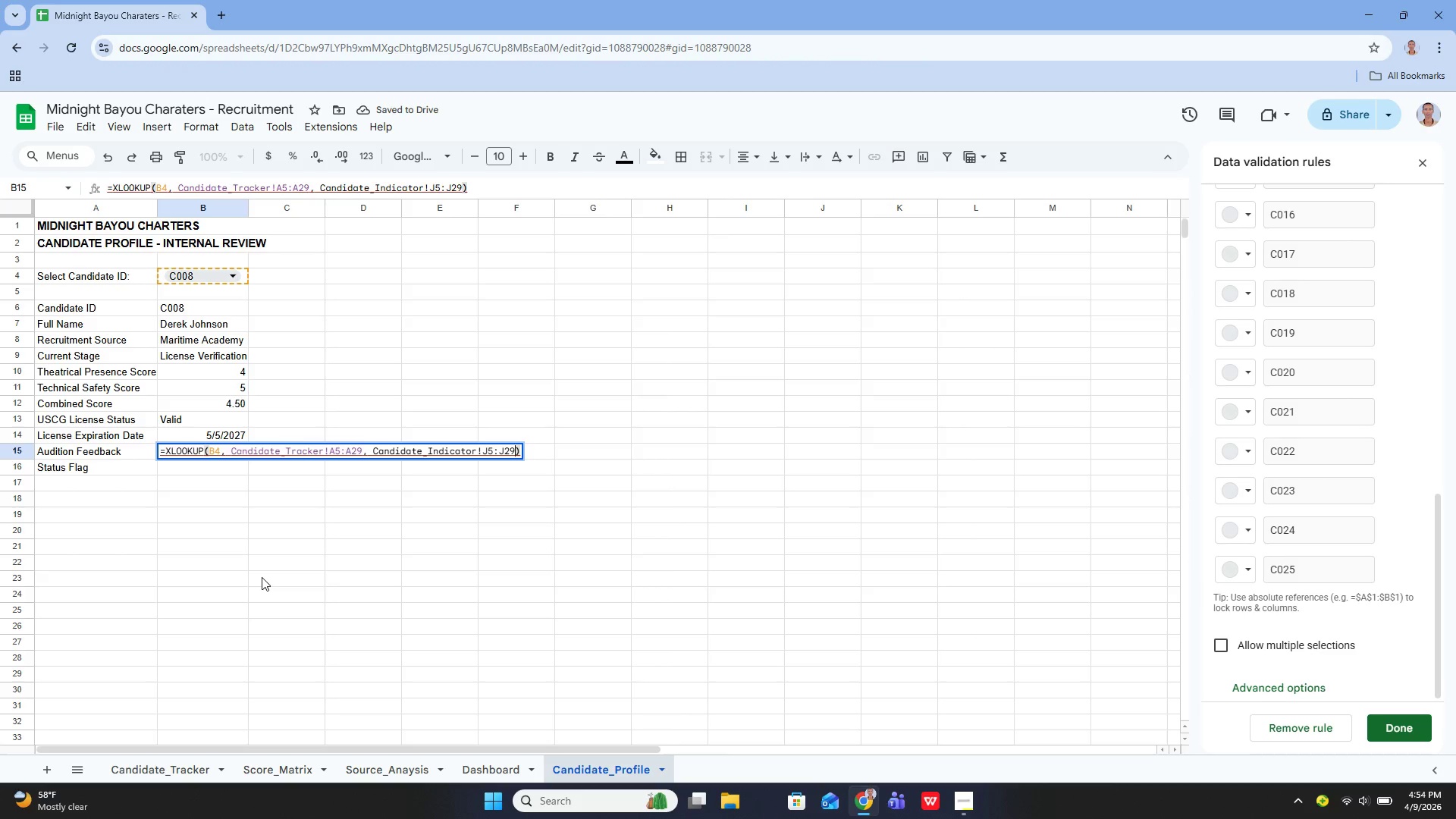 
key(ArrowLeft)
 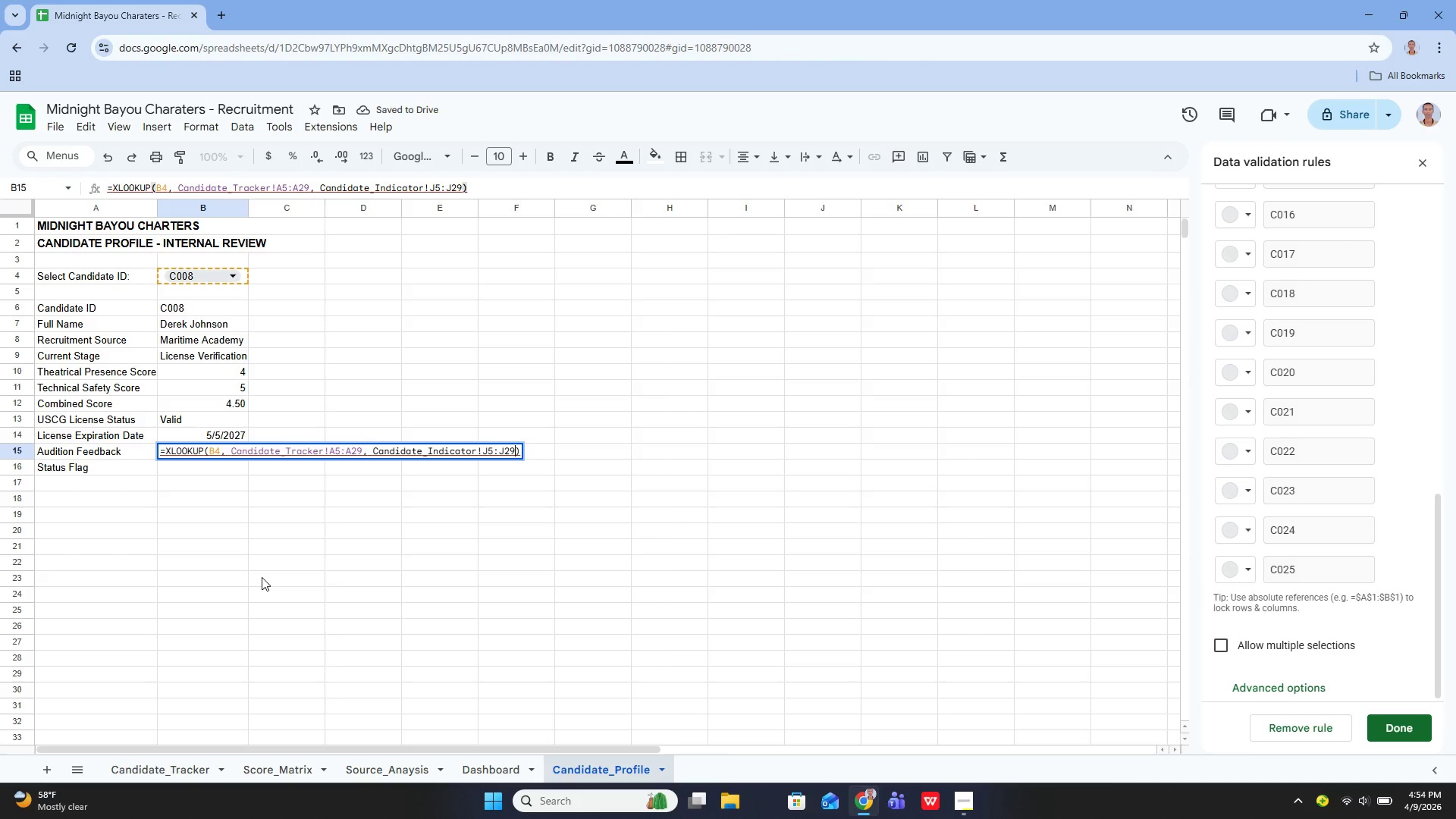 
key(ArrowLeft)
 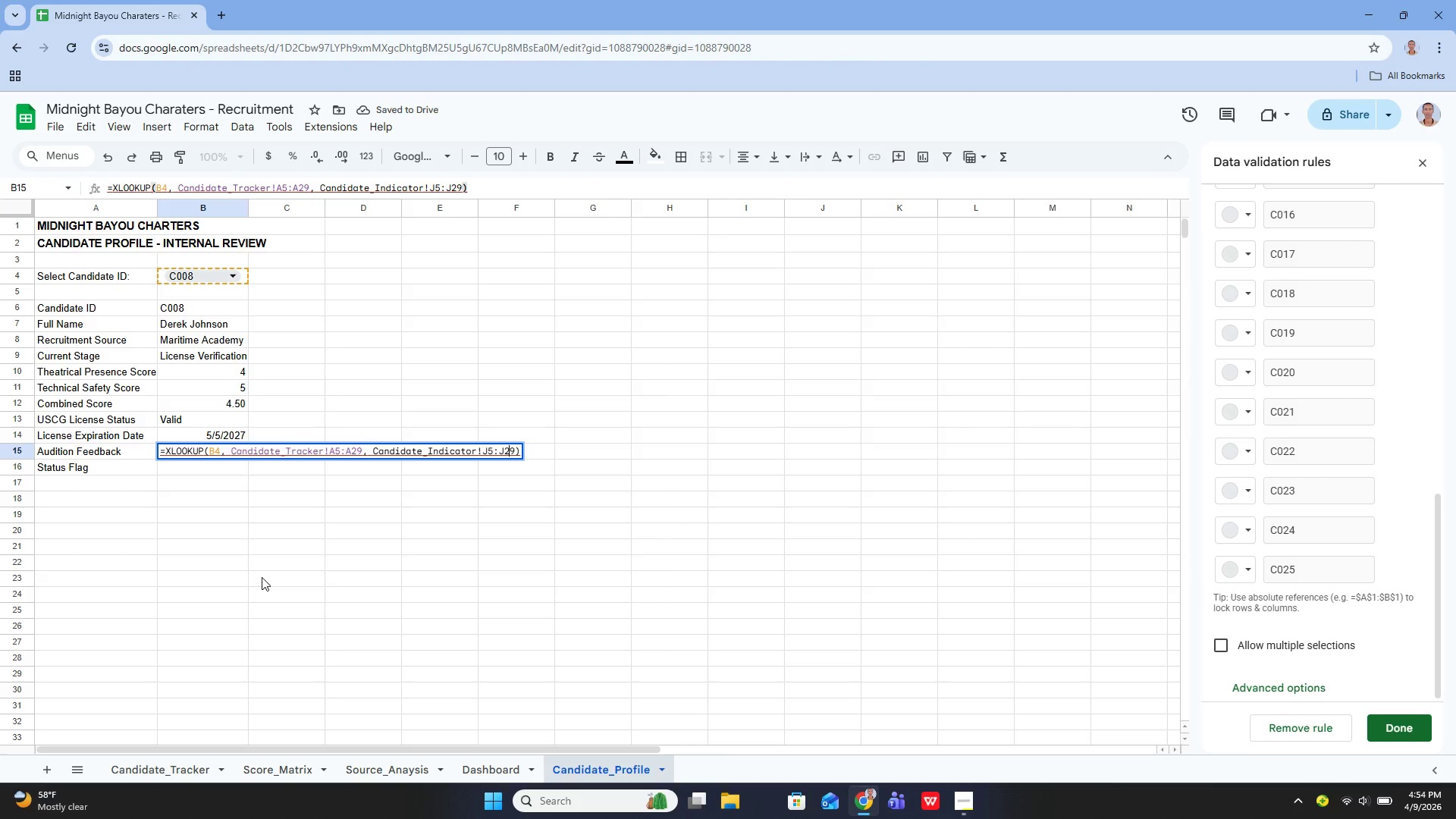 
key(ArrowLeft)
 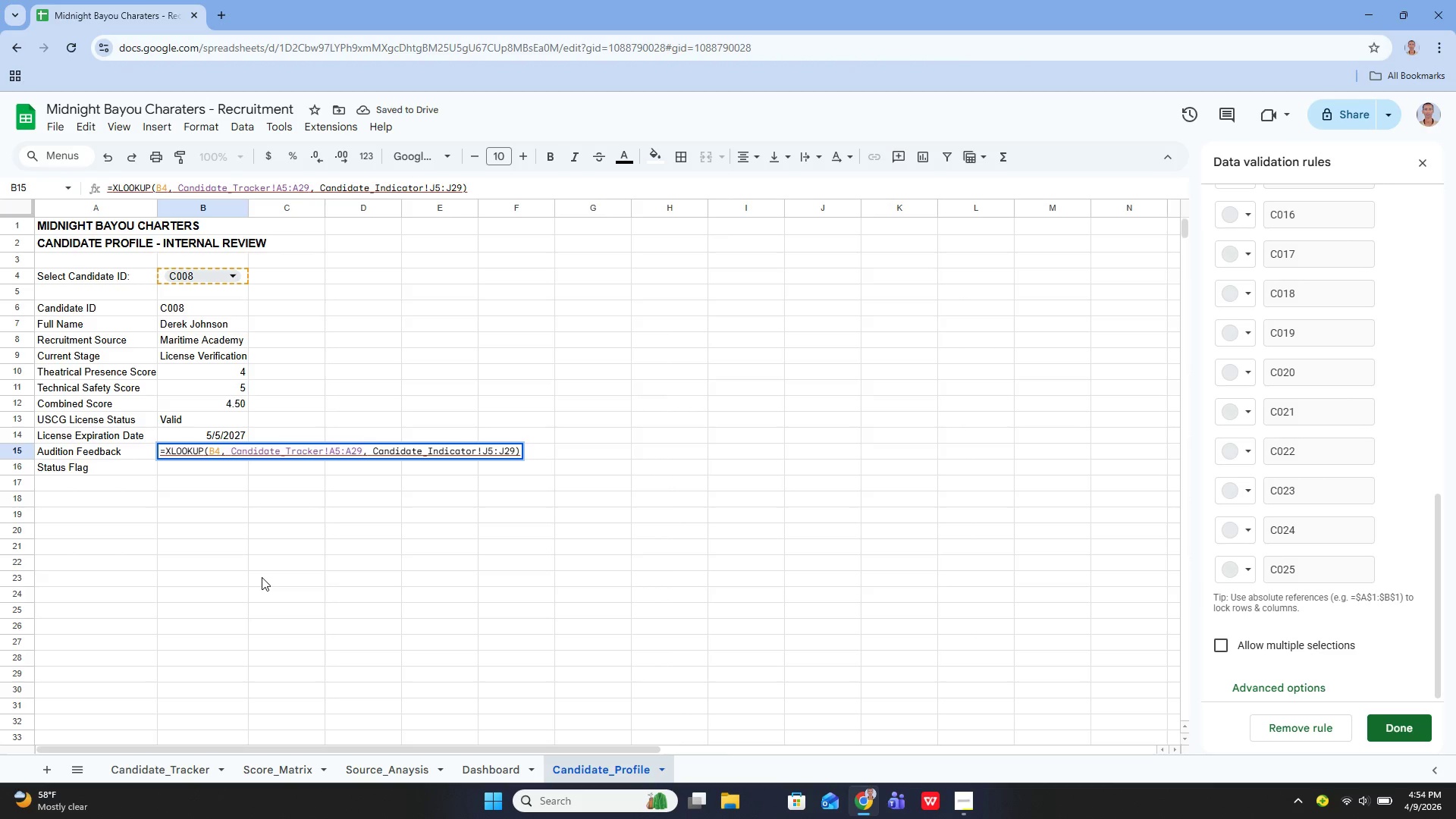 
key(ArrowLeft)
 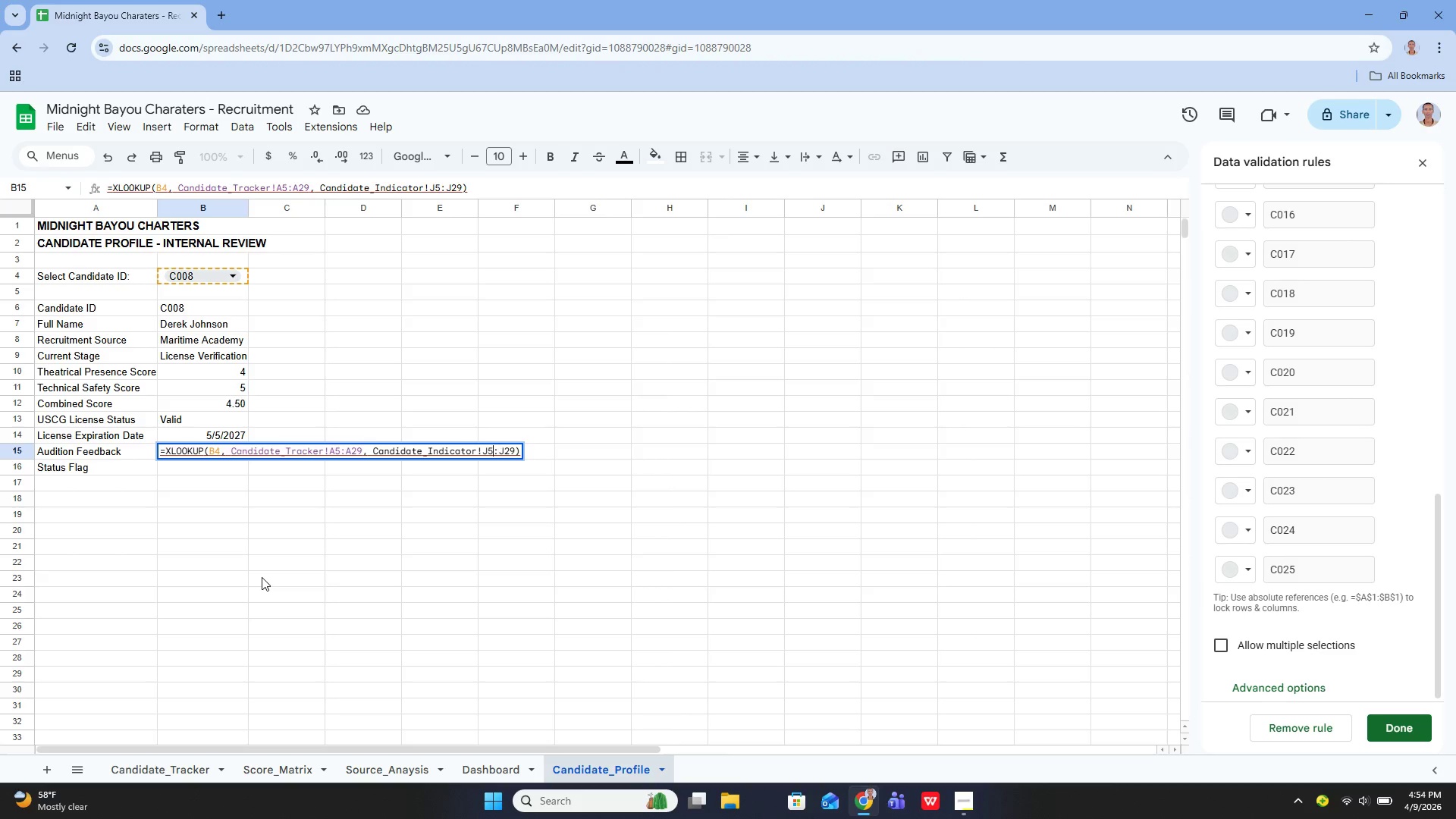 
key(ArrowLeft)
 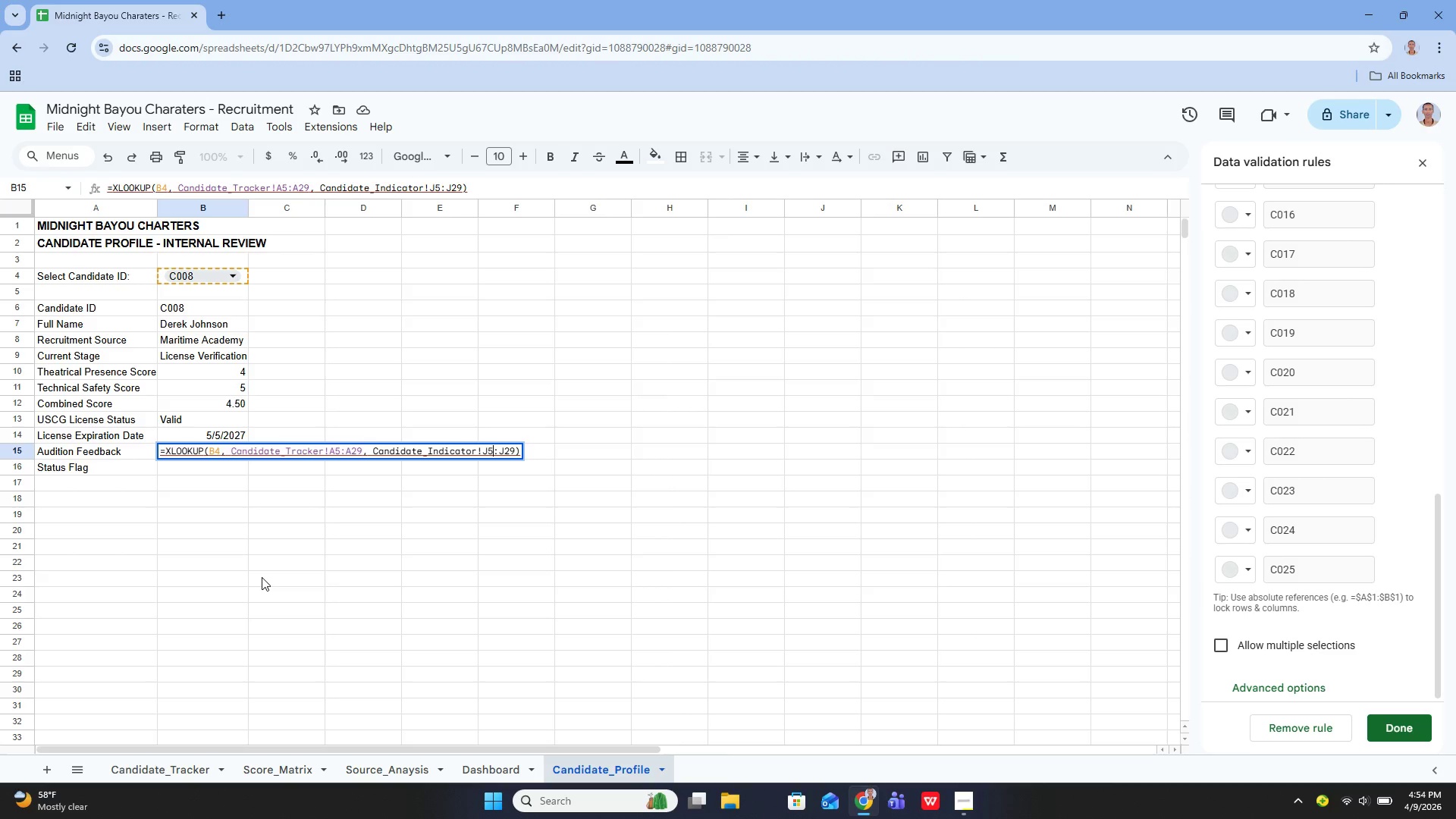 
key(ArrowLeft)
 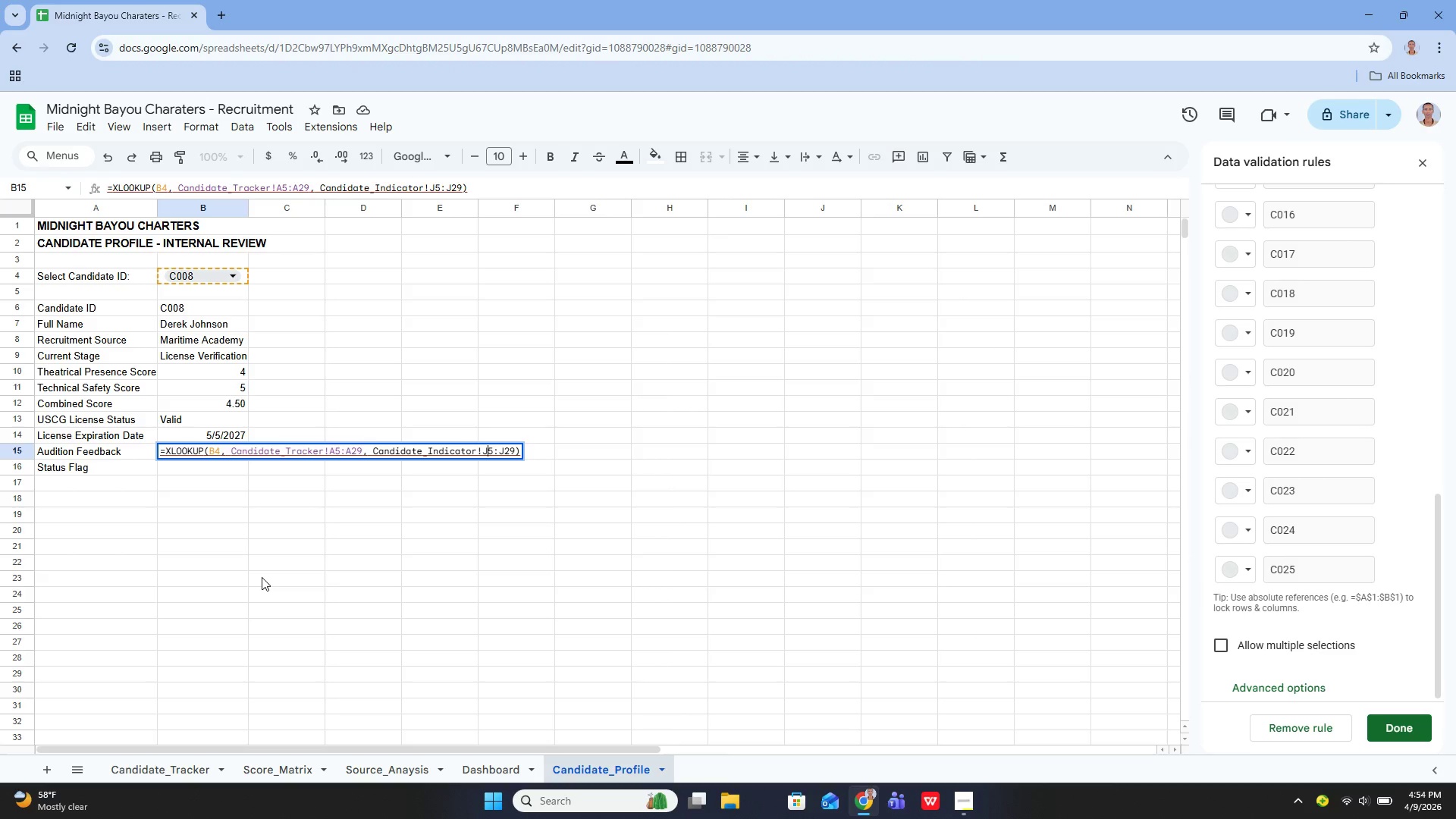 
key(ArrowLeft)
 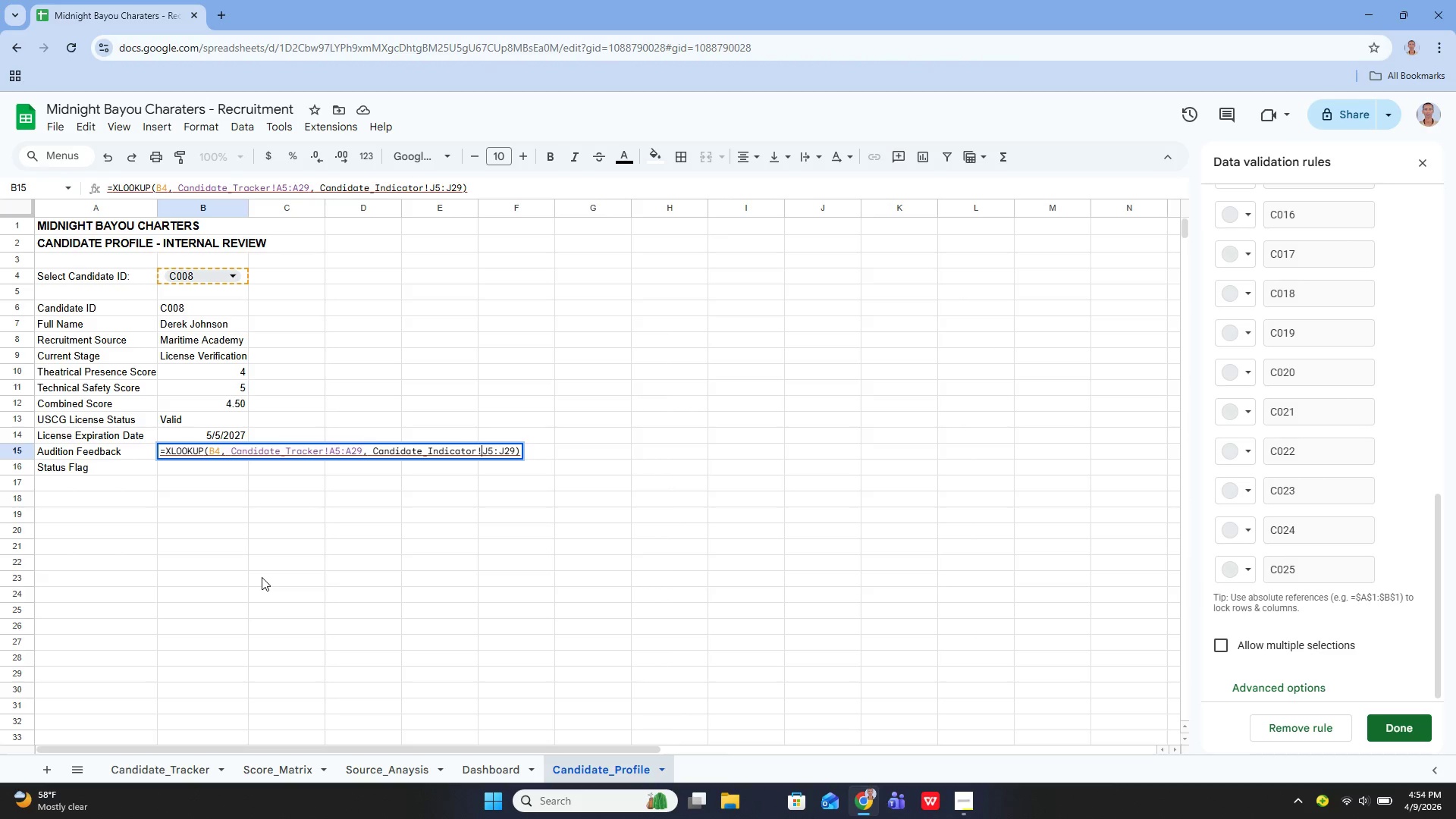 
key(ArrowLeft)
 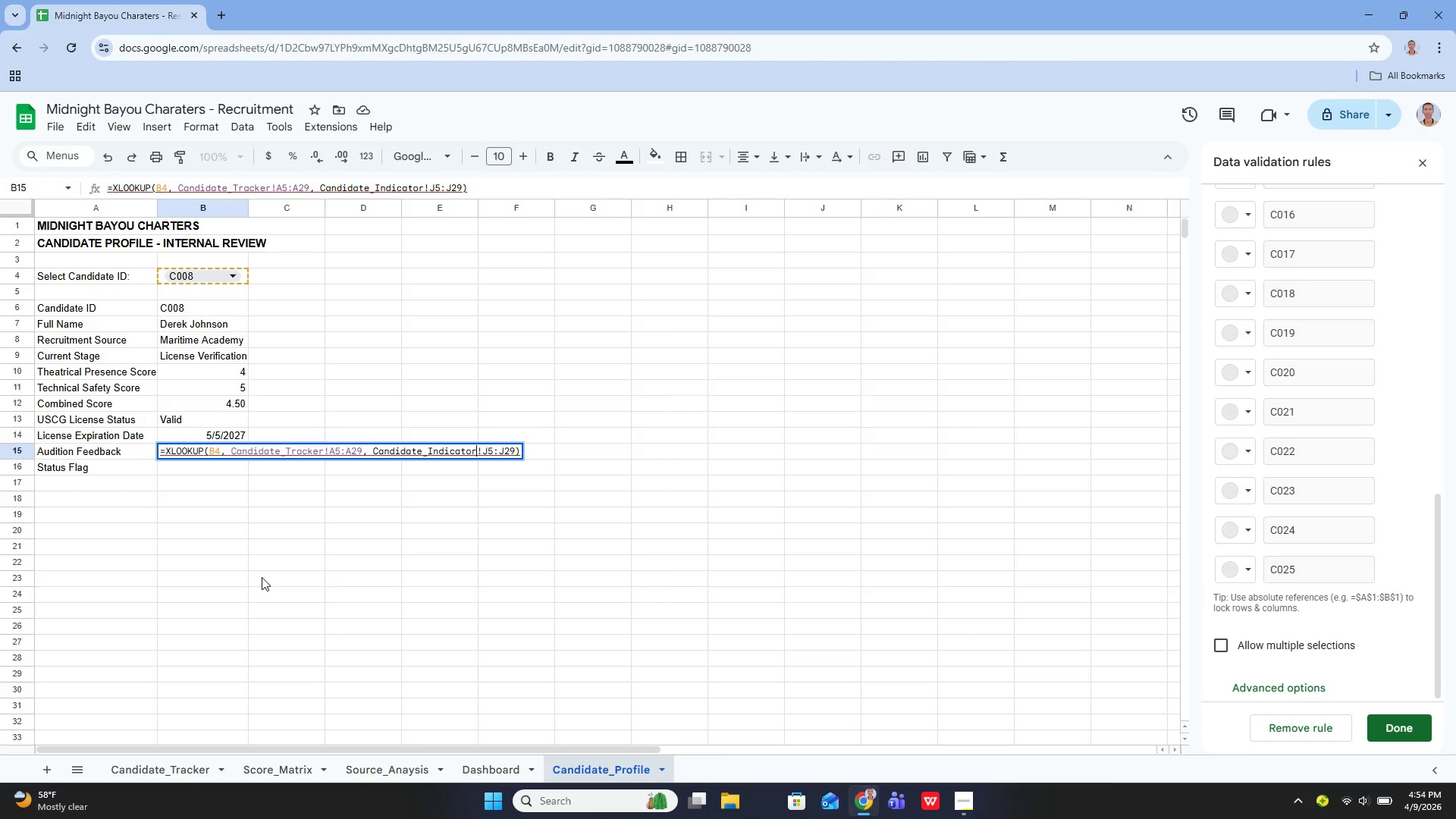 
key(ArrowLeft)
 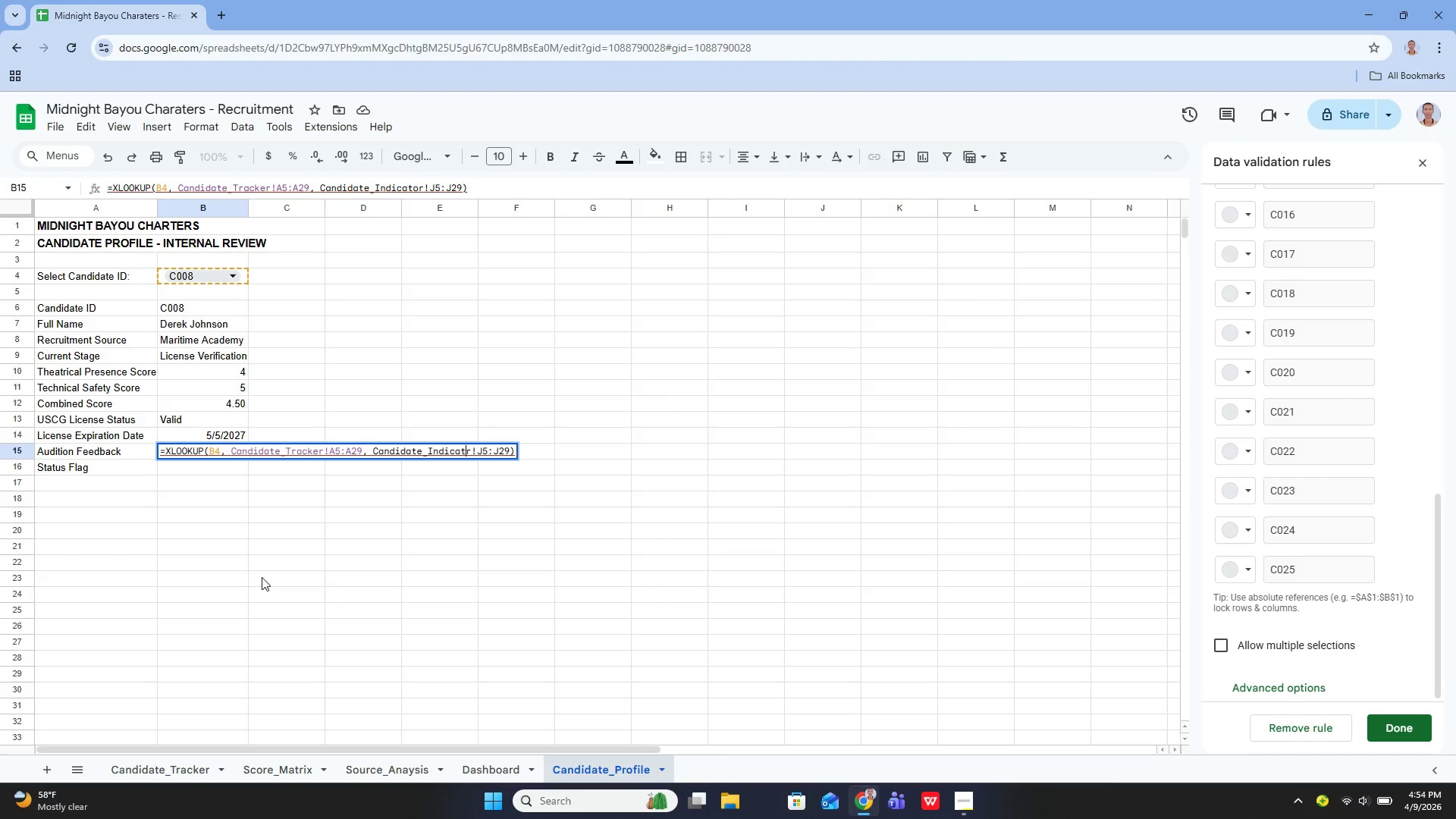 
key(Backspace)
 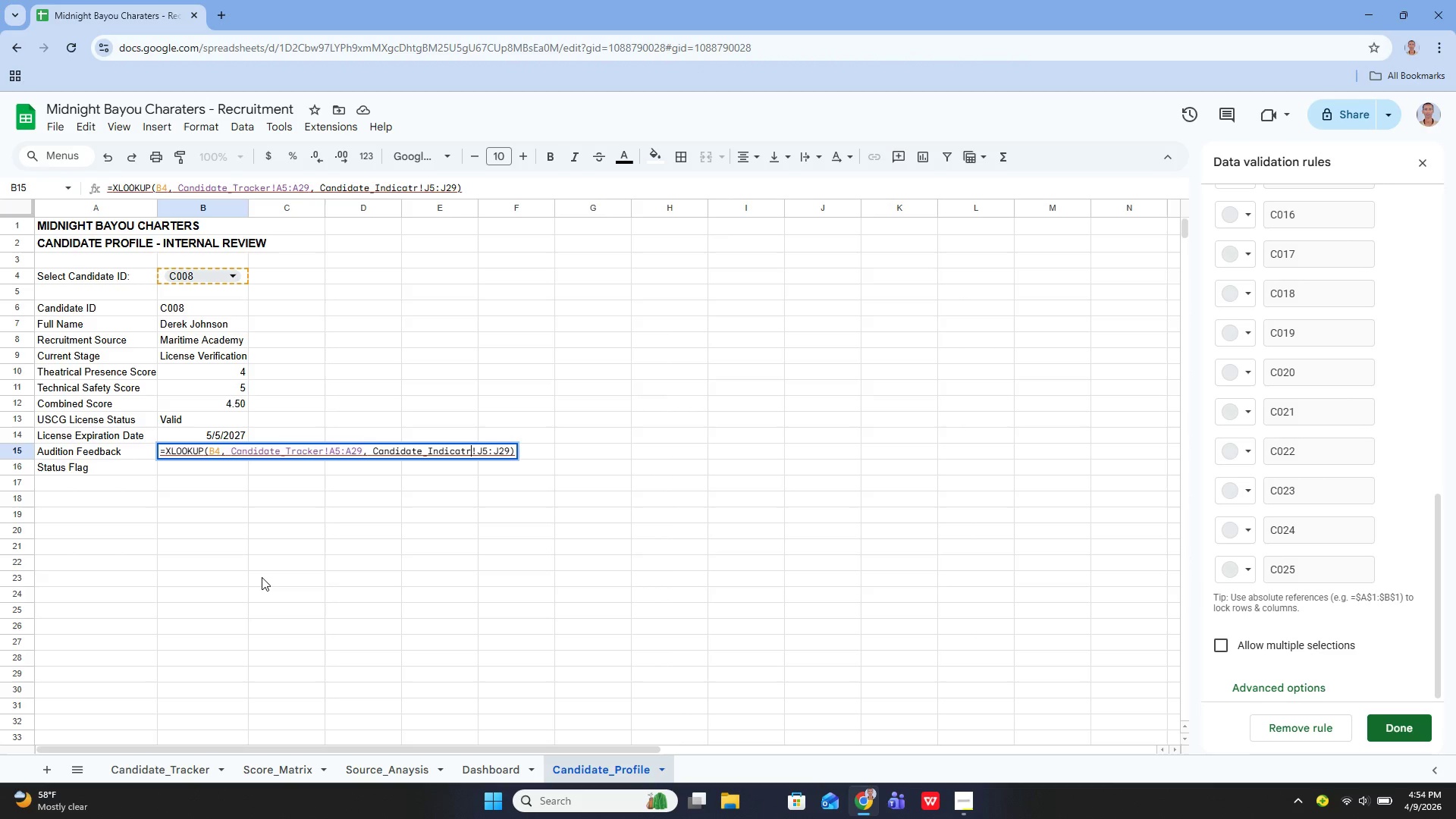 
key(ArrowRight)
 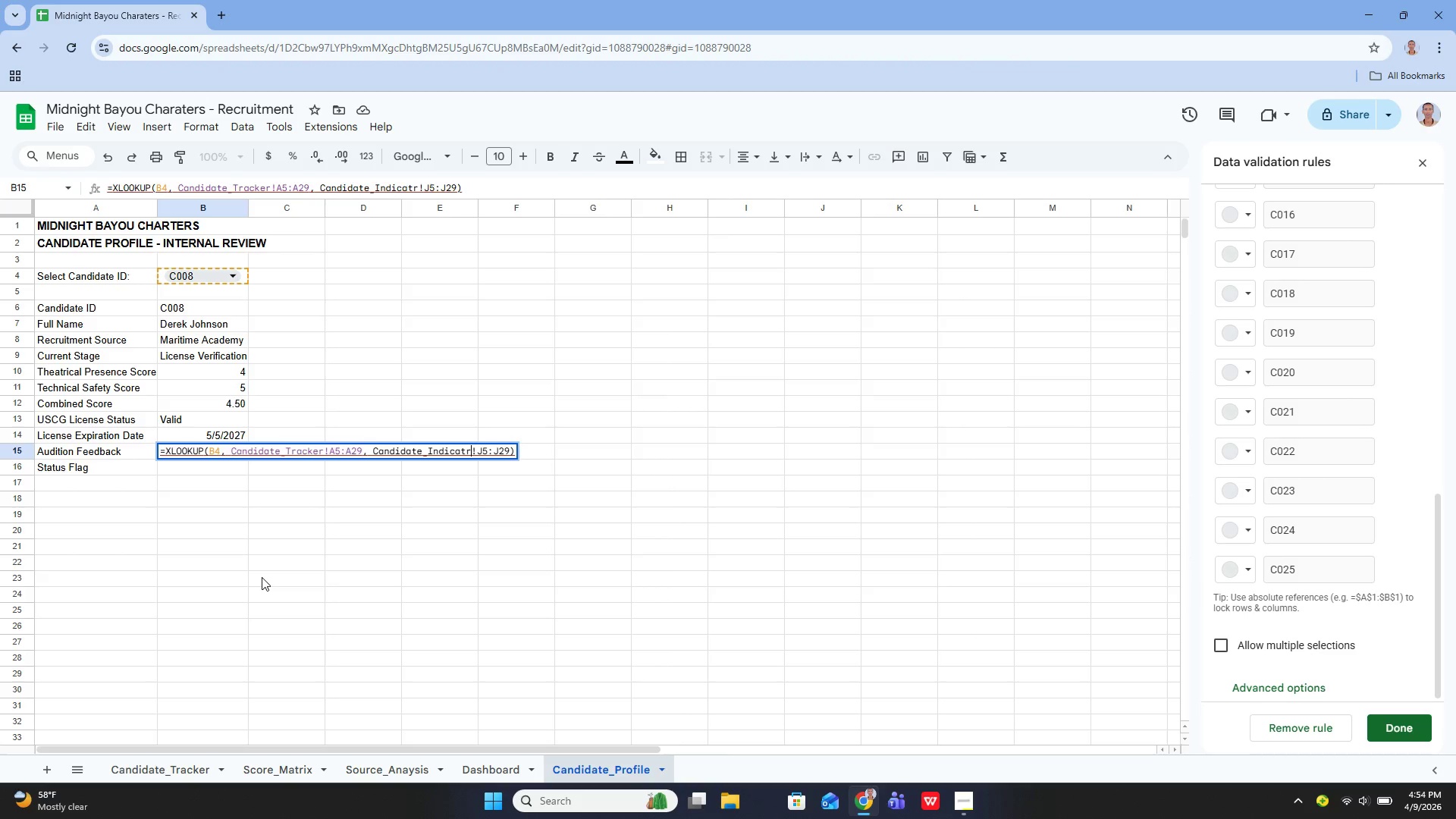 
key(Backspace)
key(Backspace)
key(Backspace)
key(Backspace)
key(Backspace)
key(Backspace)
key(Backspace)
key(Backspace)
type(Trac)
 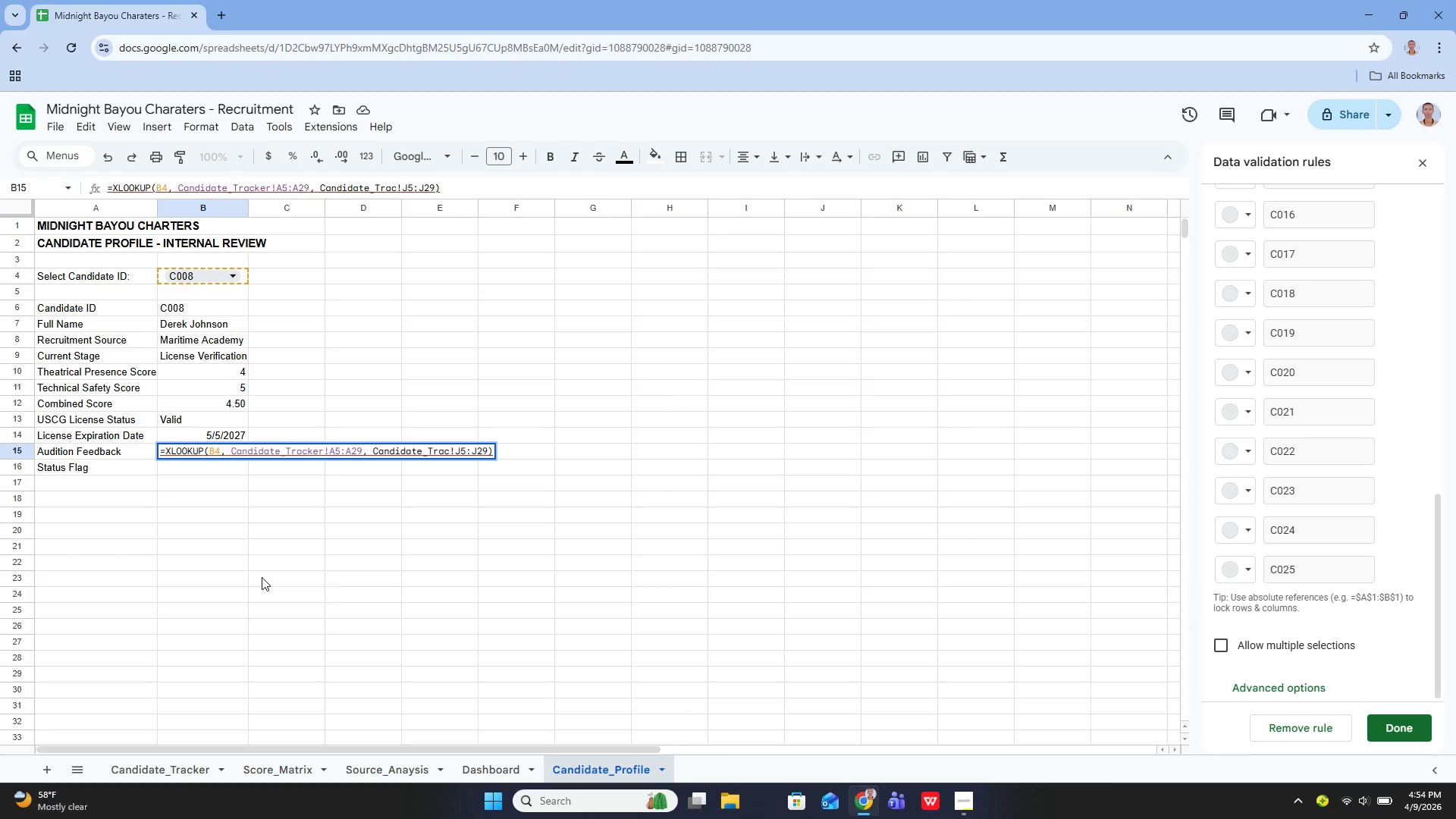 
type(ker)
 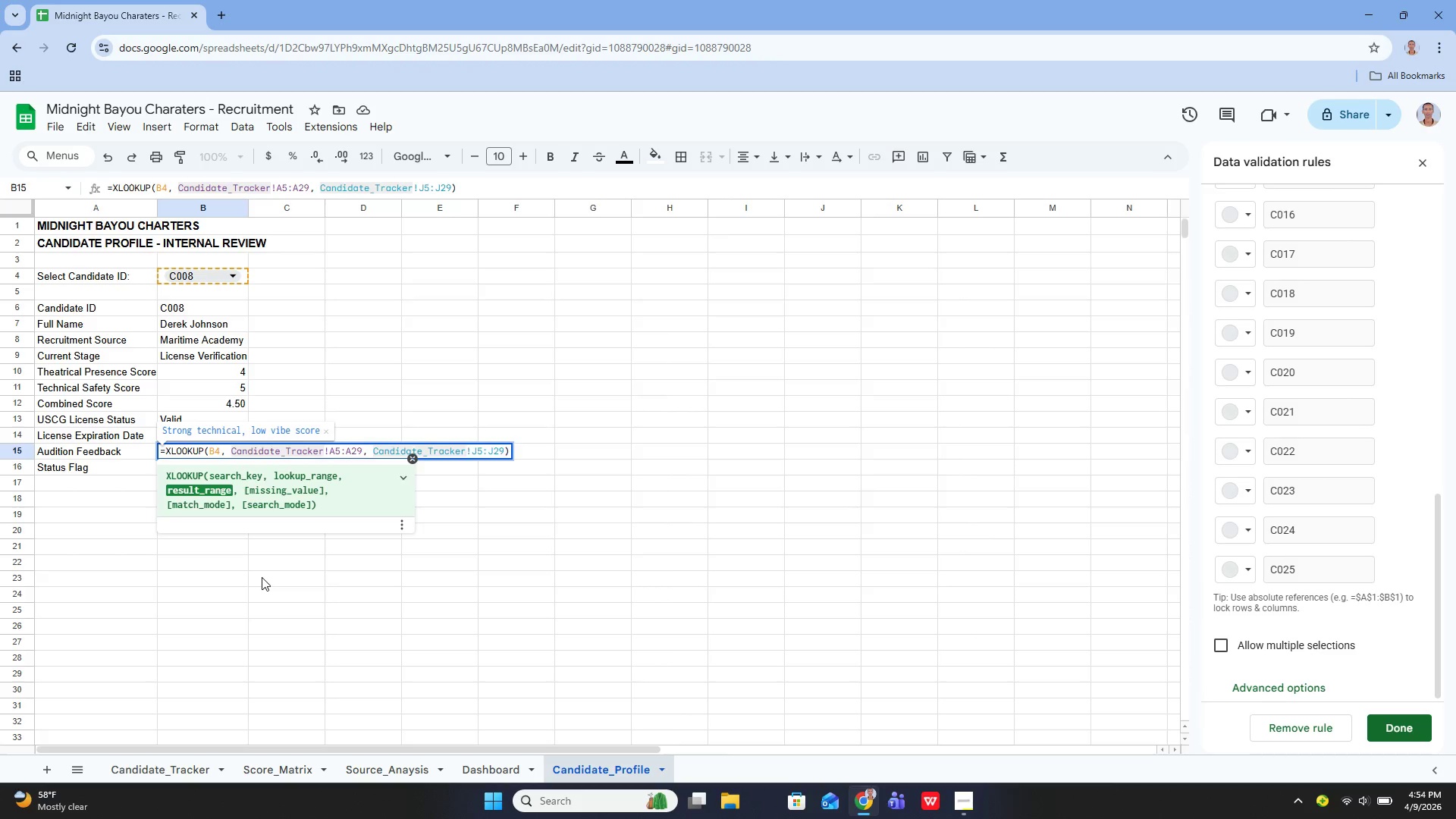 
key(Enter)
 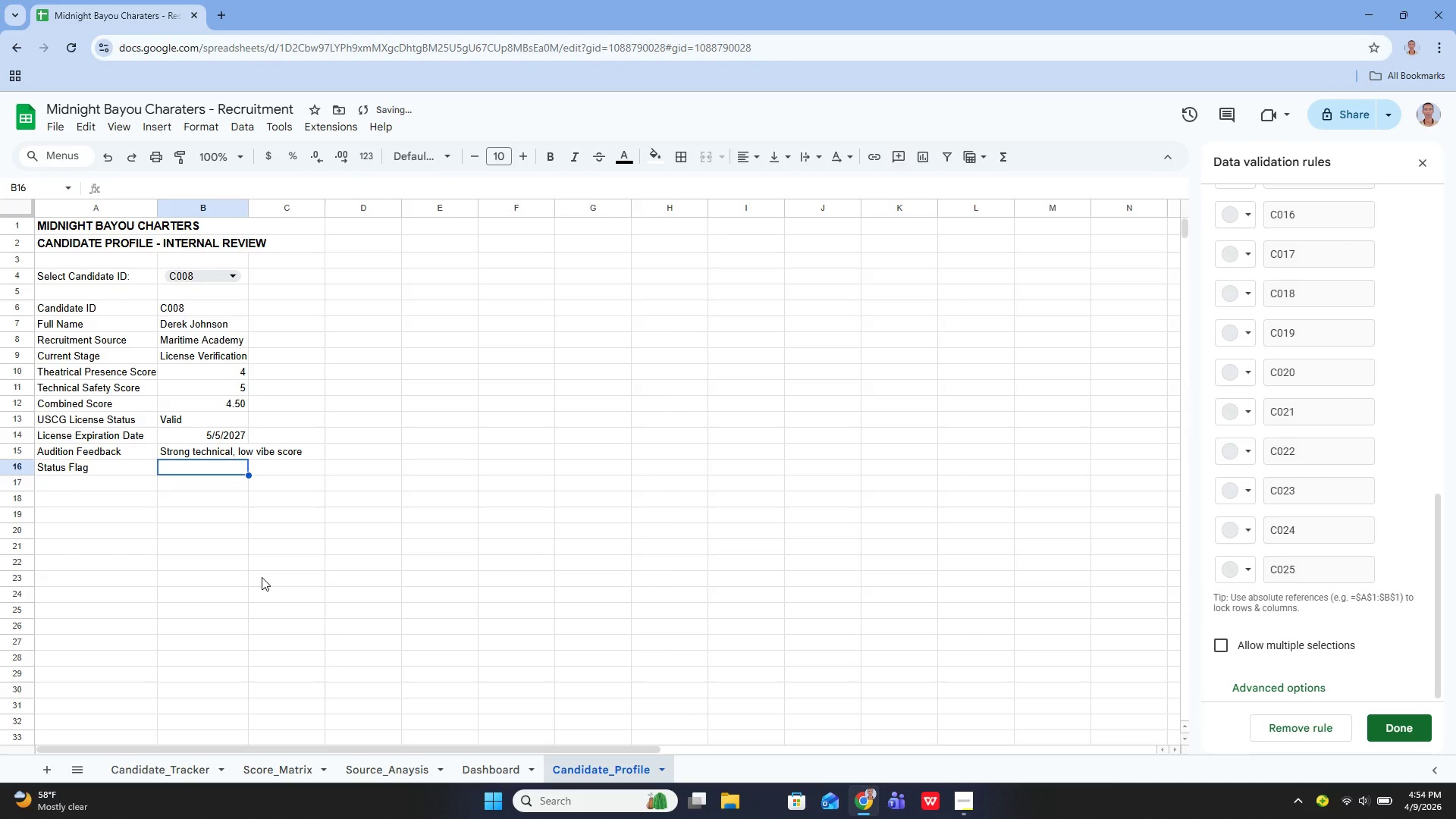 
key(Enter)
 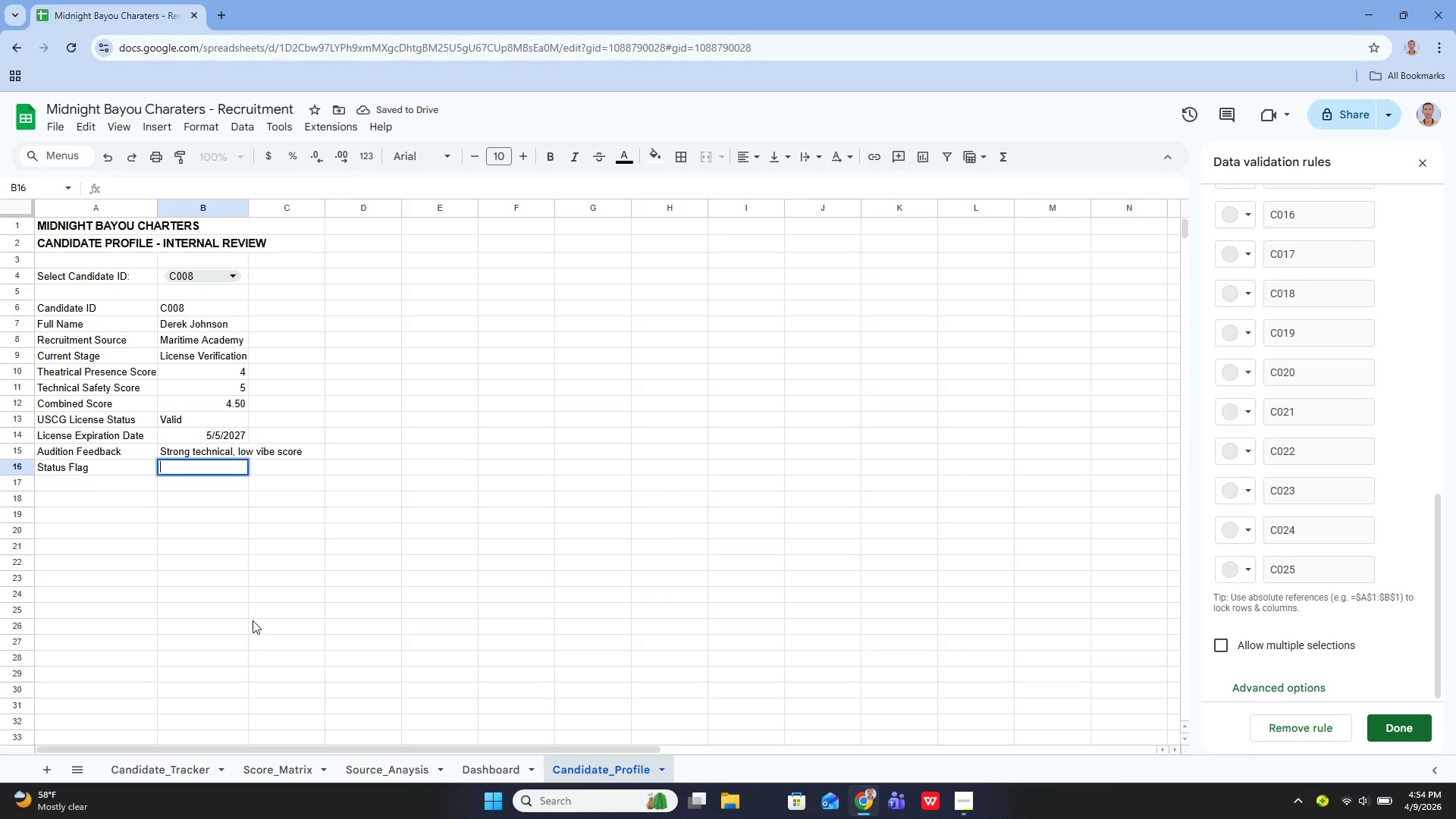 
left_click([170, 769])
 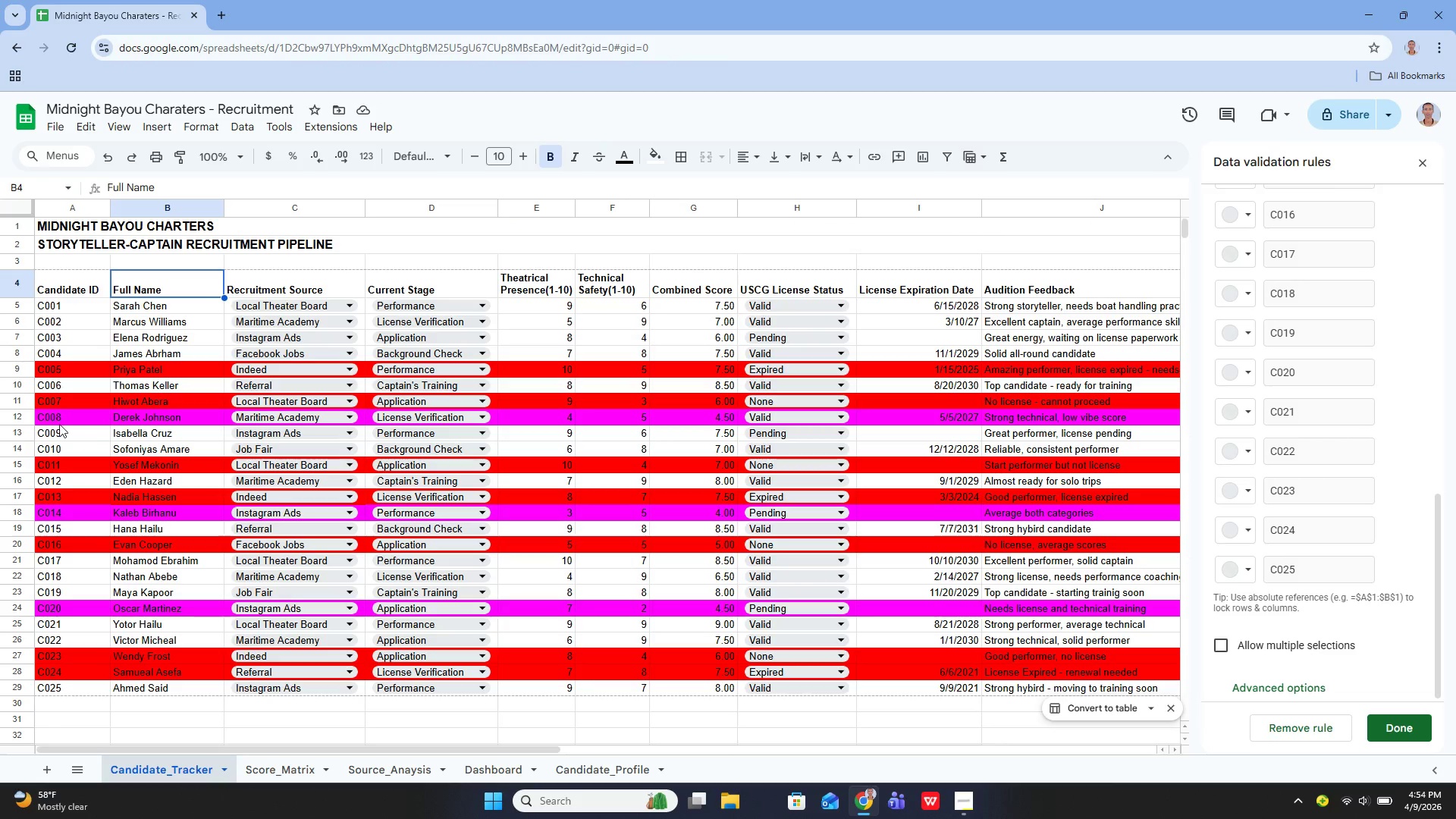 
left_click([17, 417])
 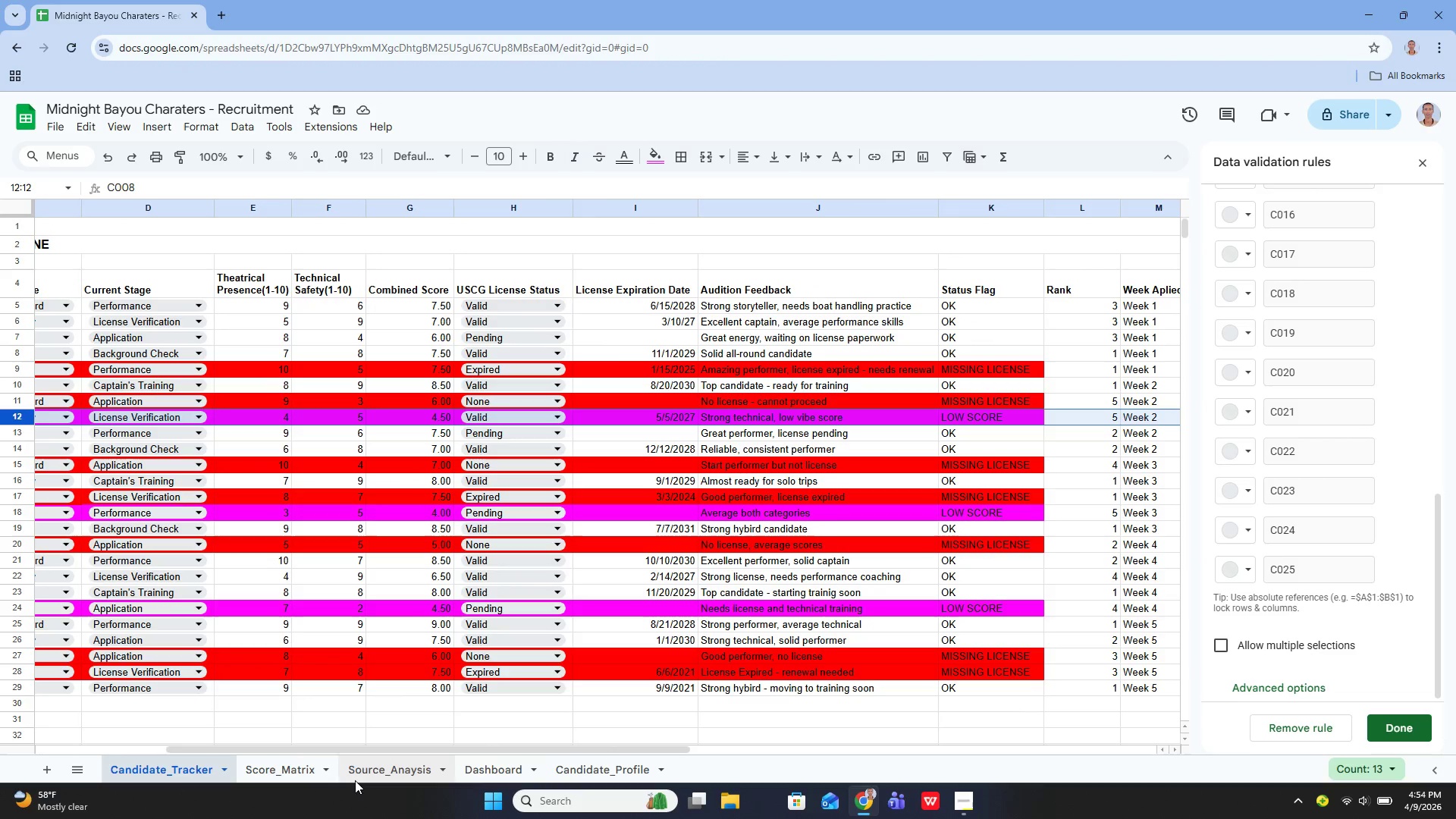 
left_click([595, 771])
 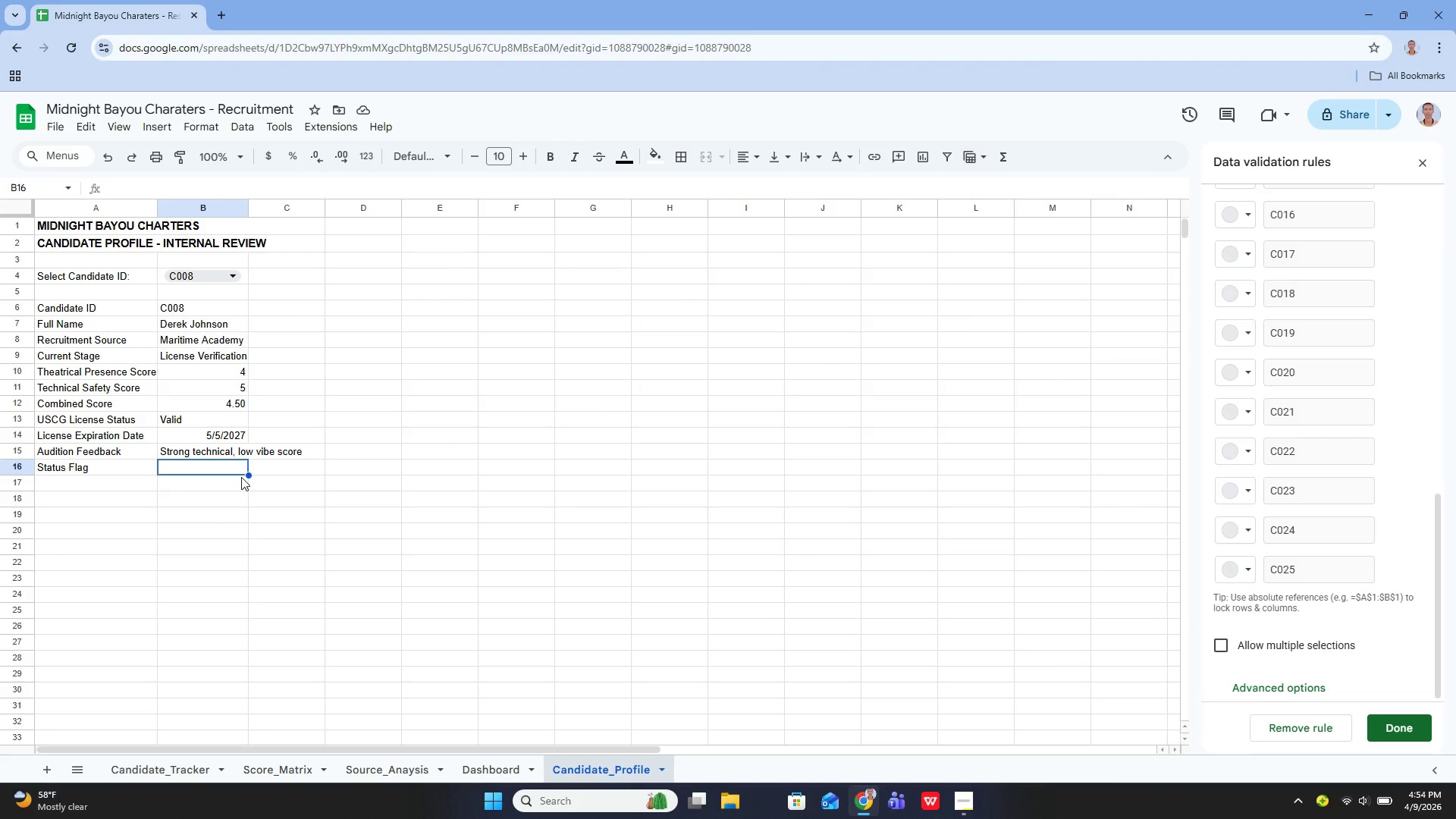 
key(Enter)
 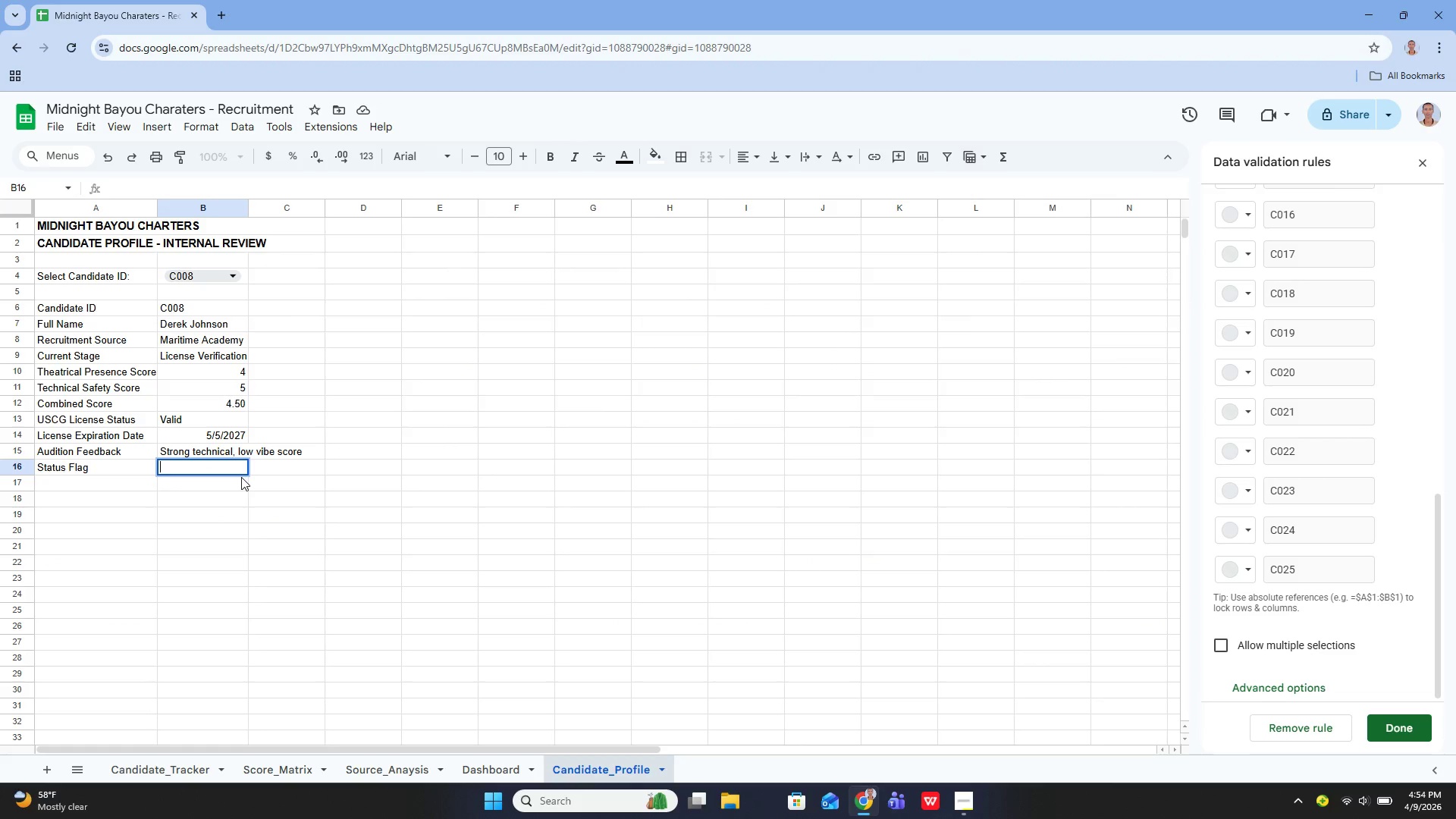 
type(=xlo)
 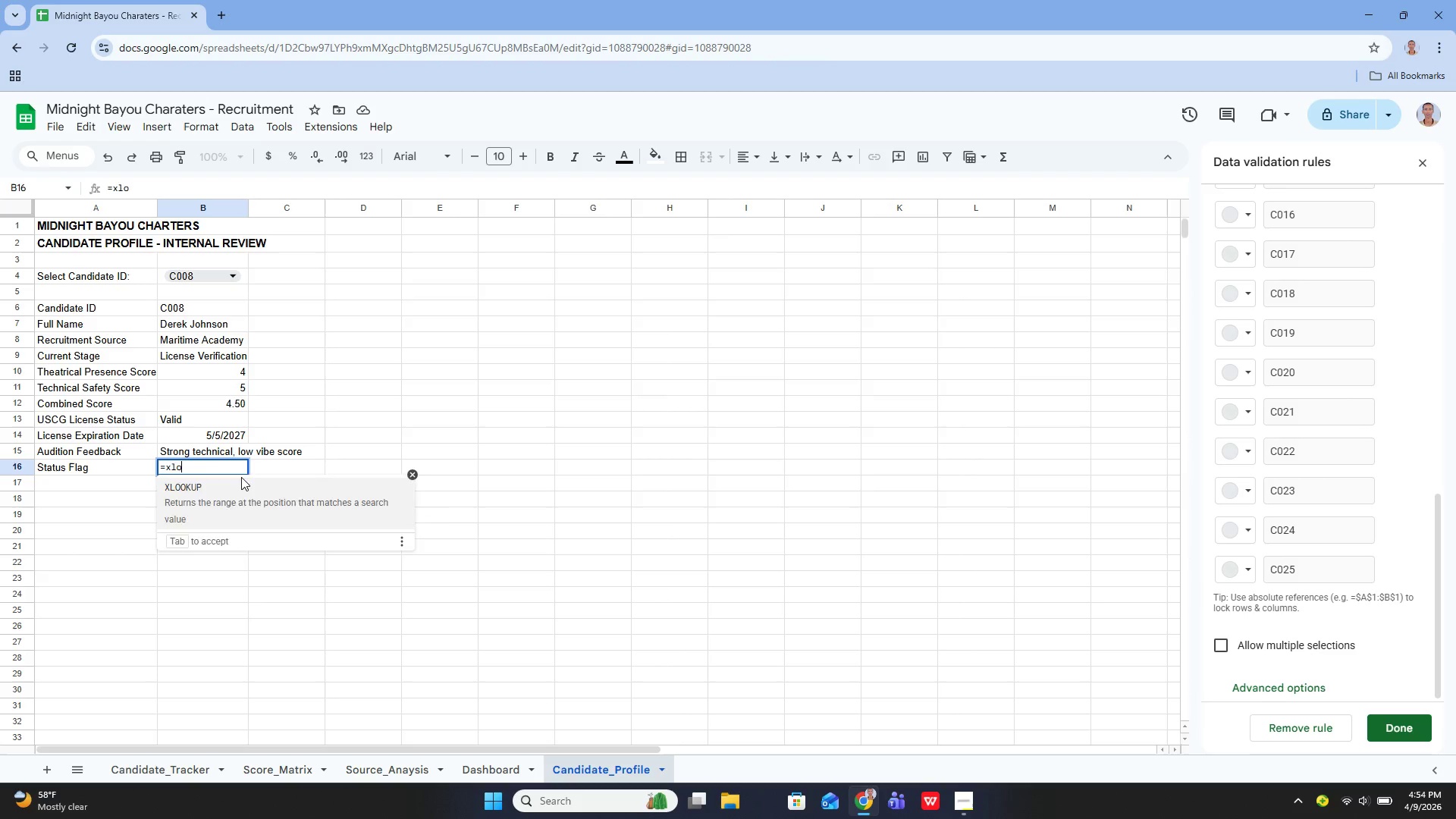 
key(Enter)
 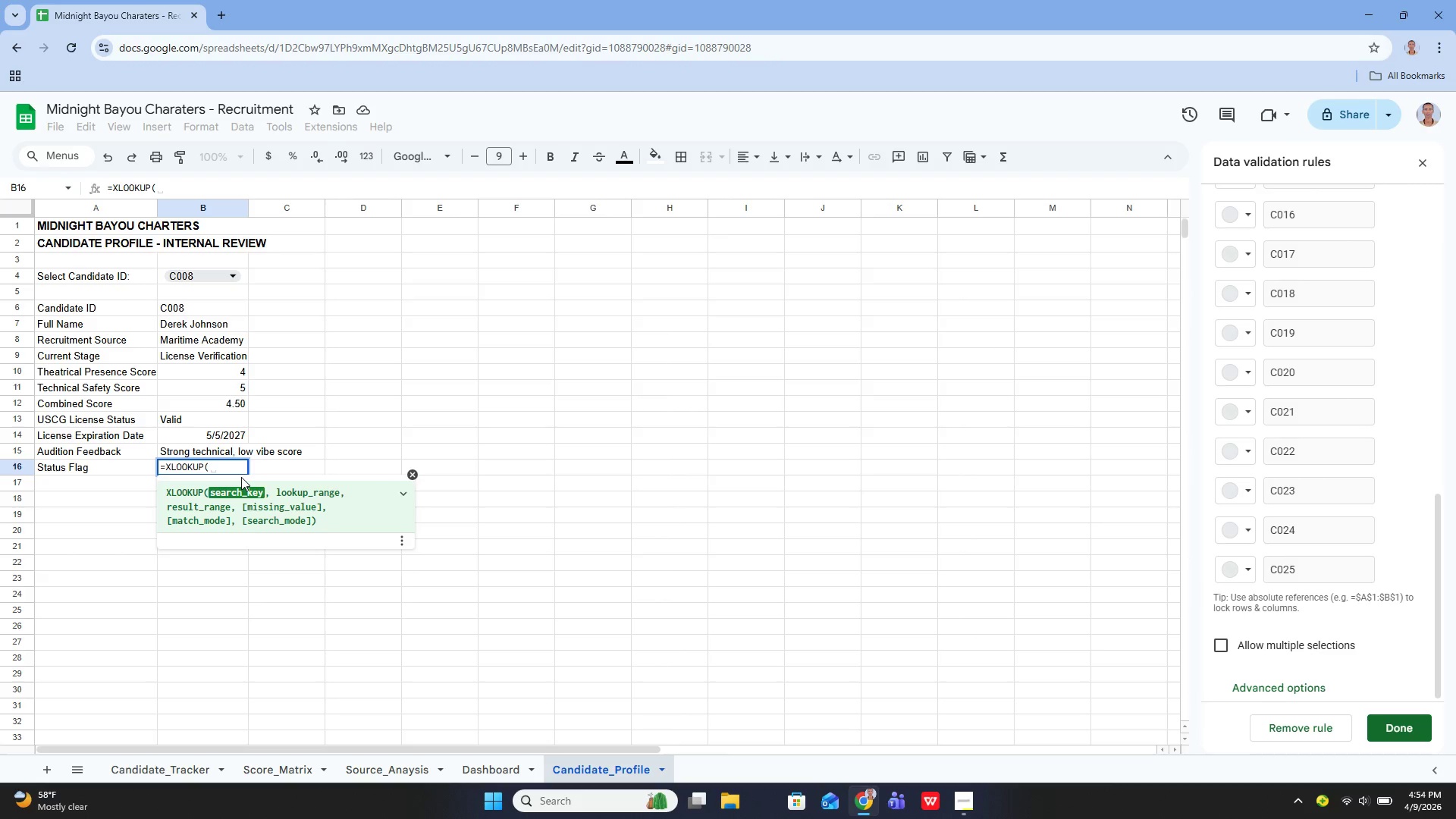 
type(B4, '')
 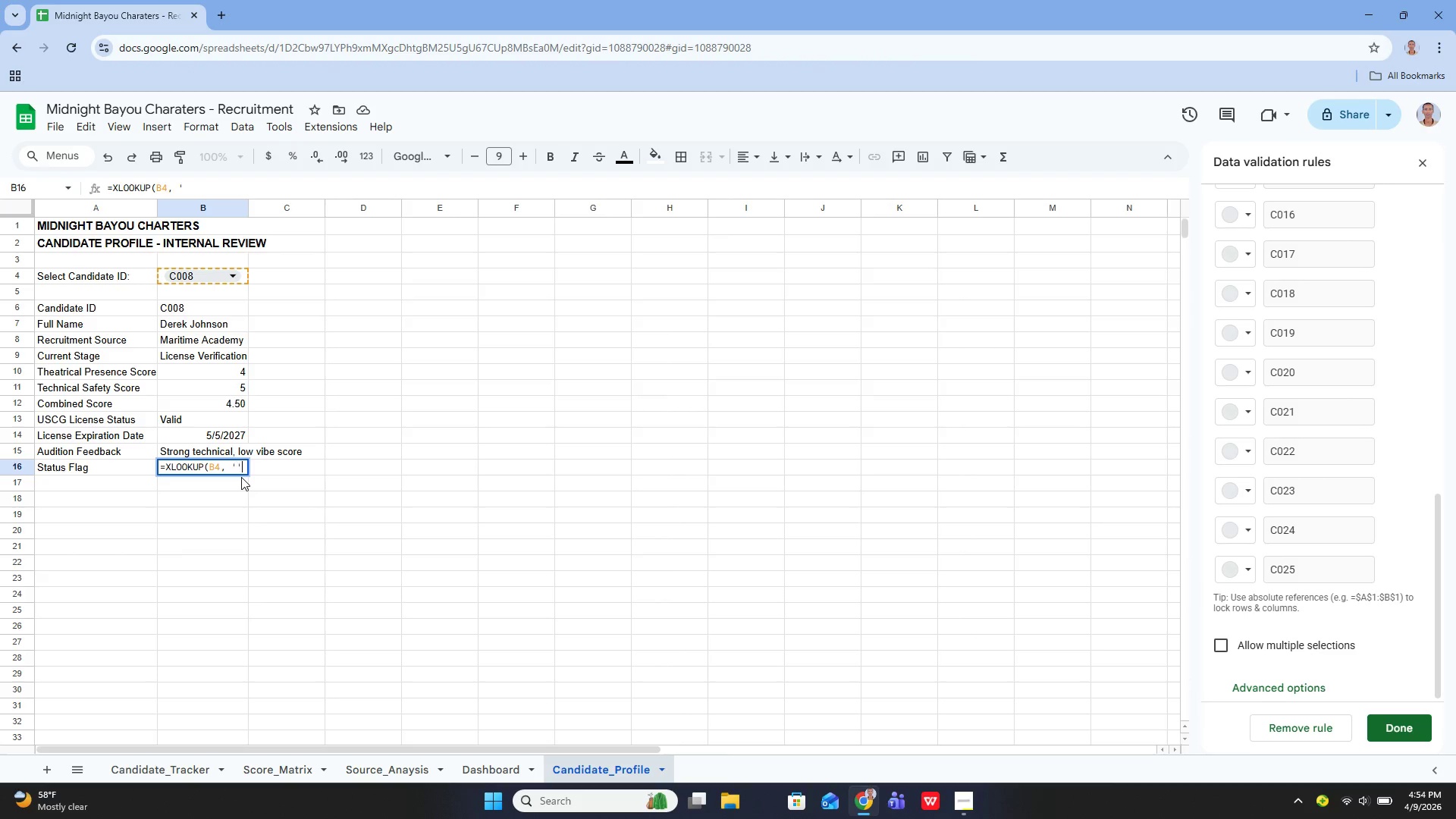 
key(Control+ControlRight)
 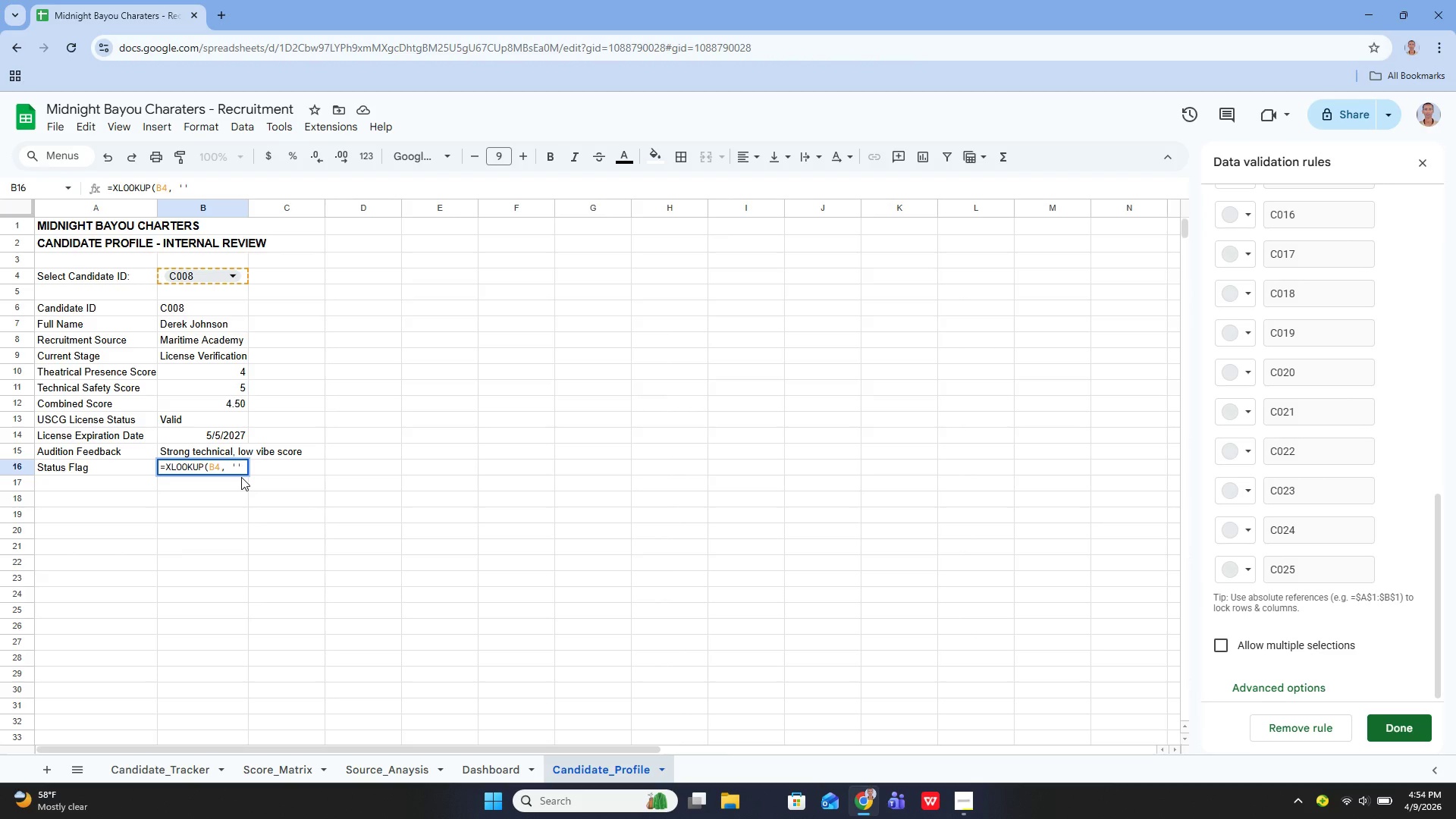 
key(Control+ControlRight)
 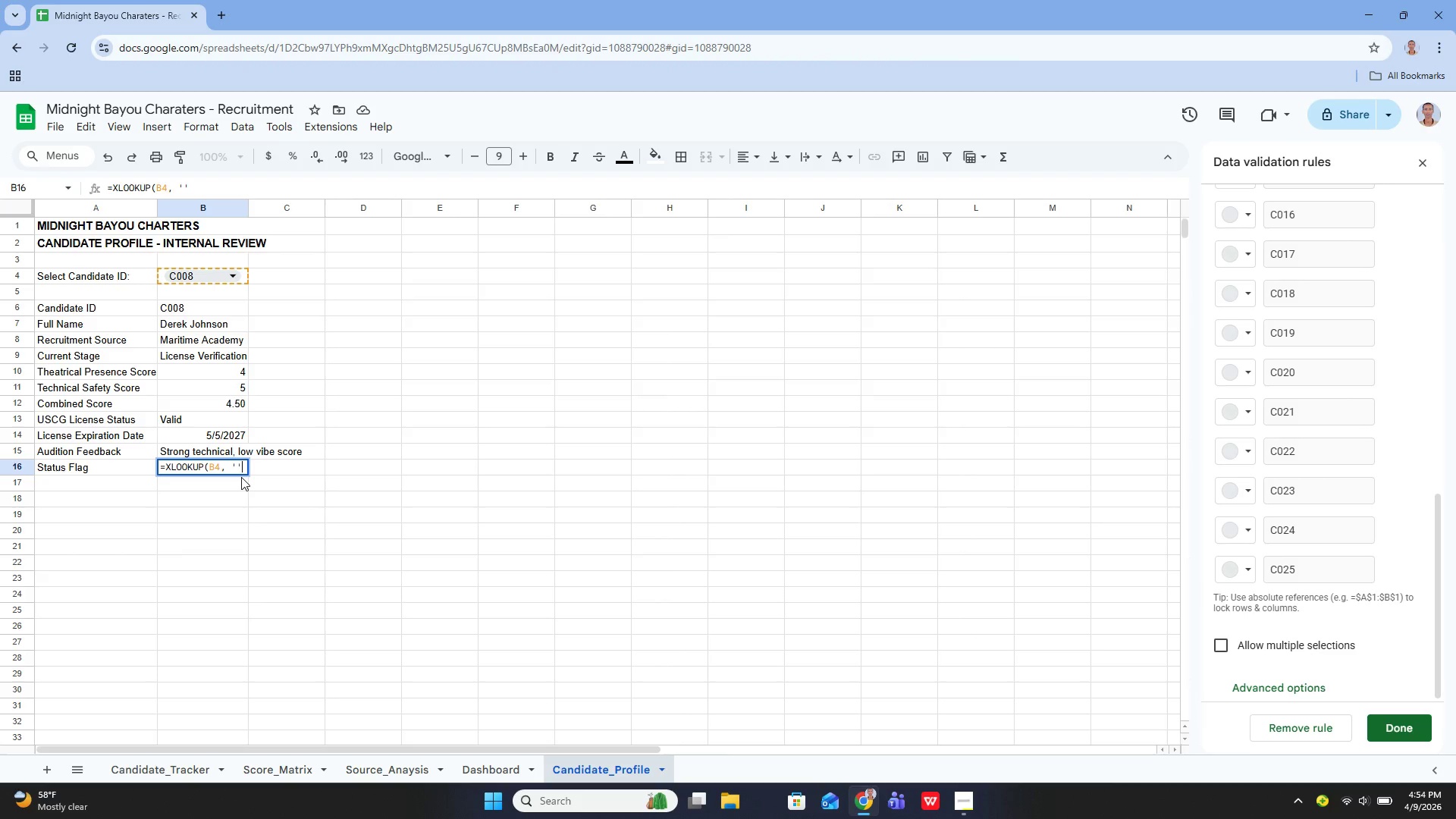 
type(Candiae)
key(Backspace)
key(Backspace)
type(date_Tracker)
 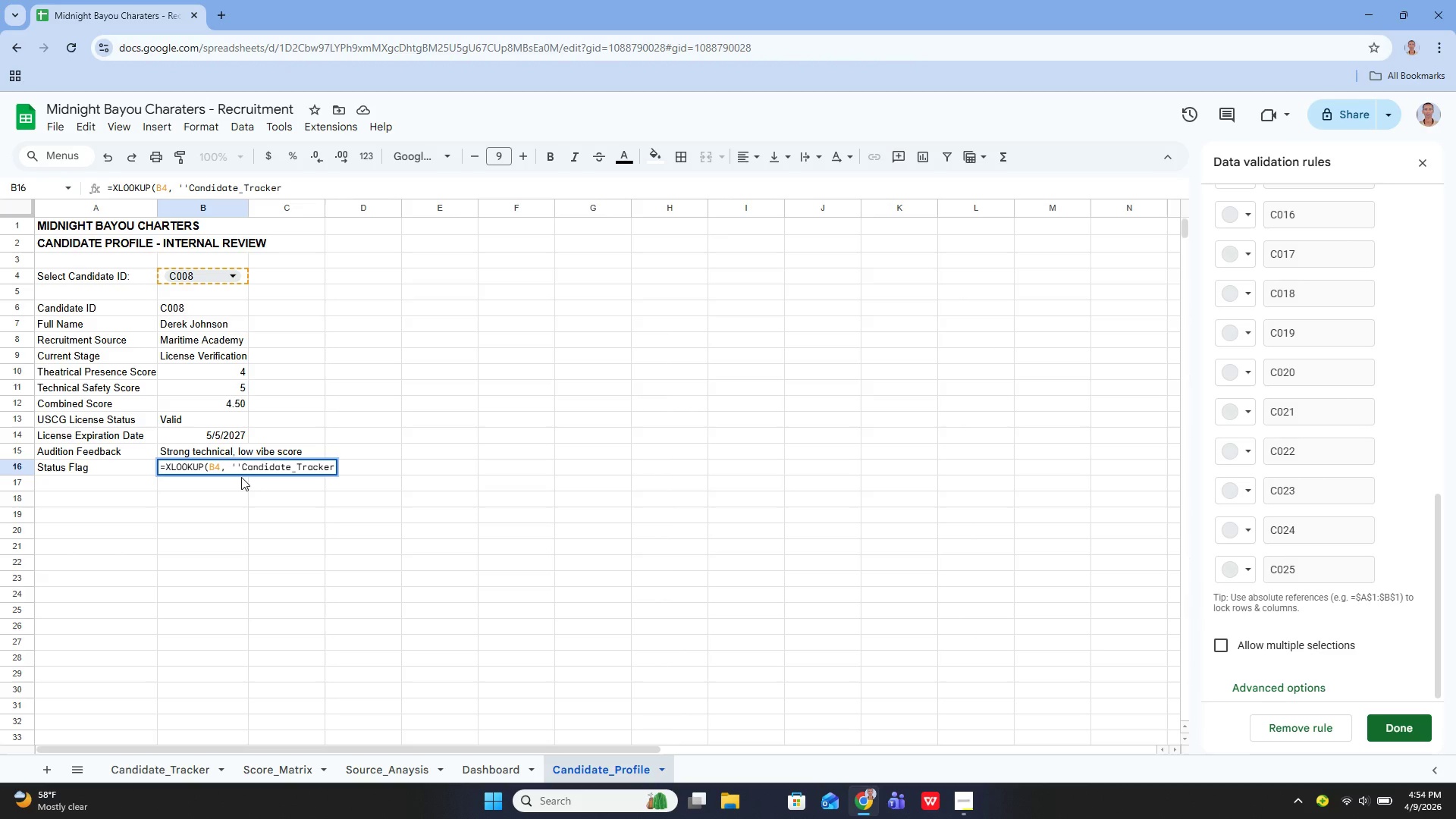 
hold_key(key=ArrowLeft, duration=0.89)
 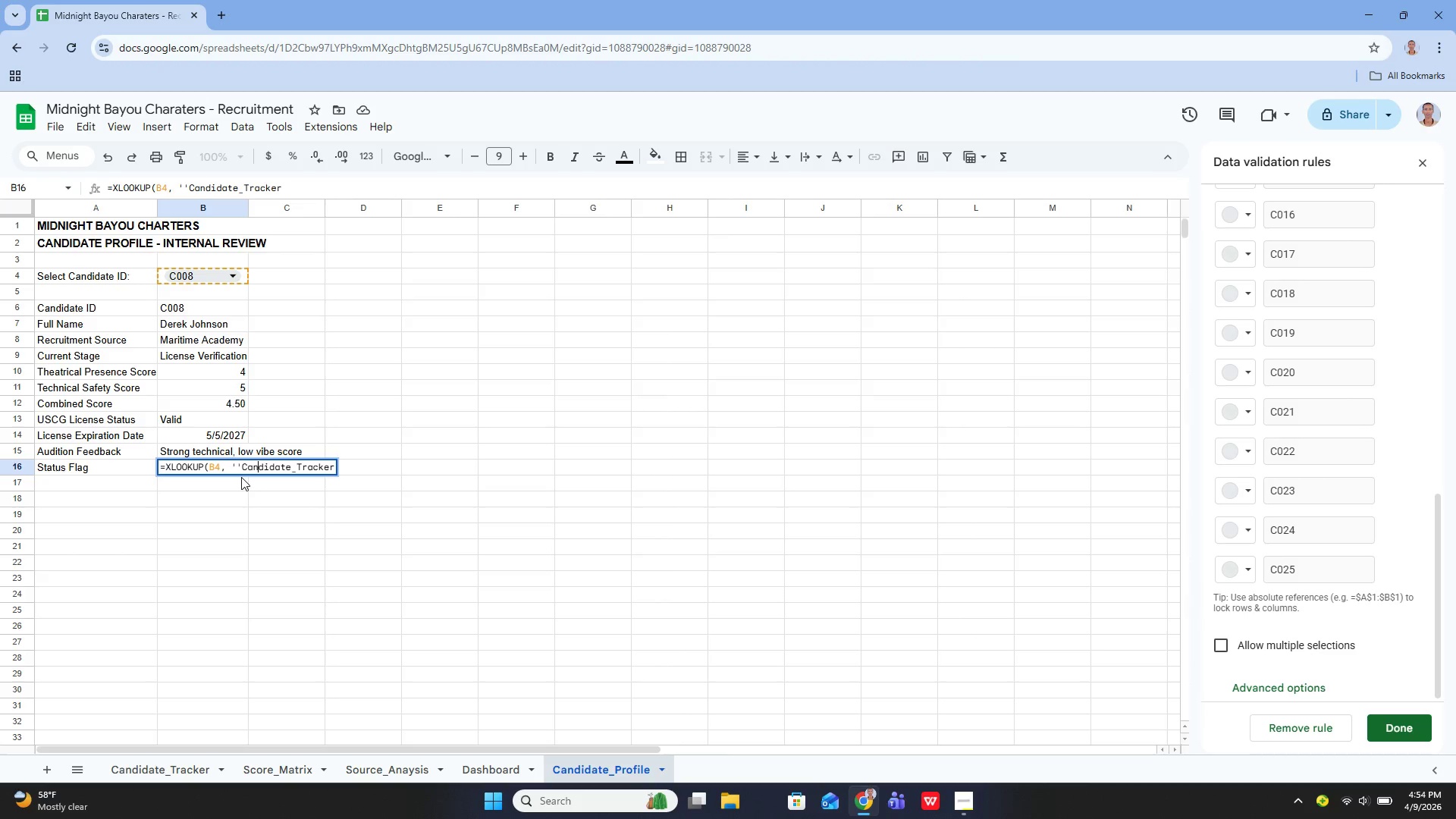 
key(ArrowLeft)
 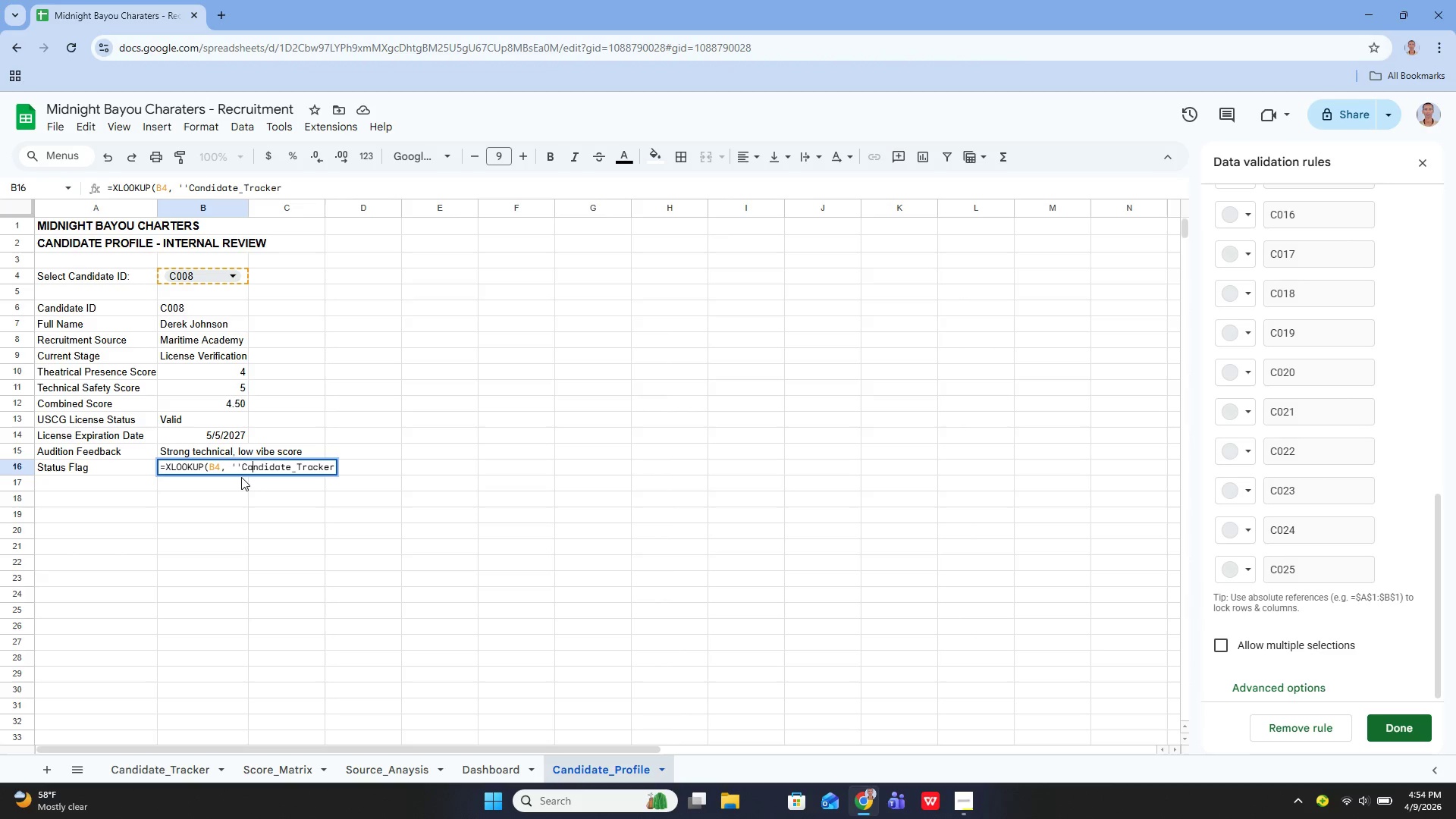 
key(ArrowLeft)
 